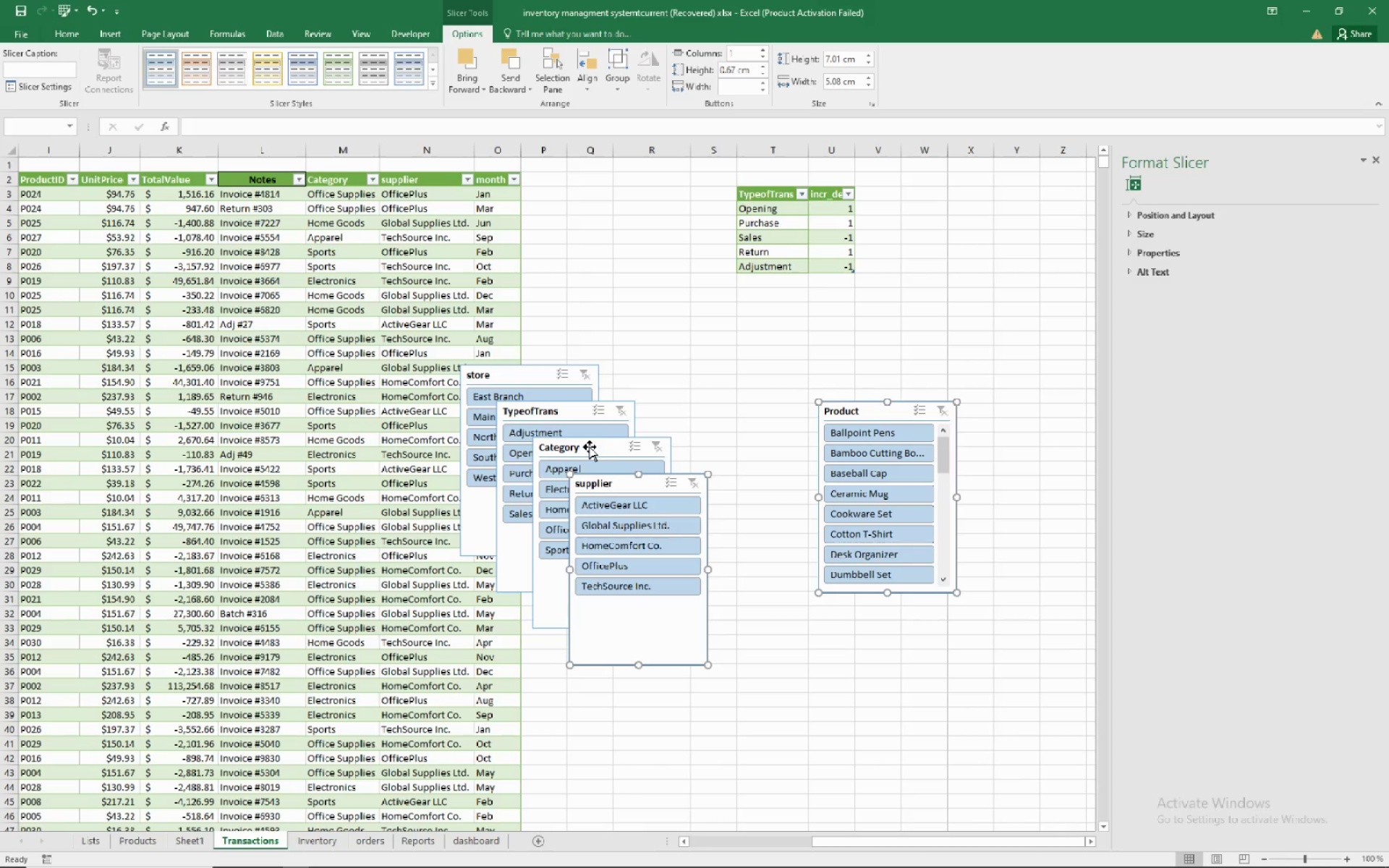 
left_click([590, 447])
 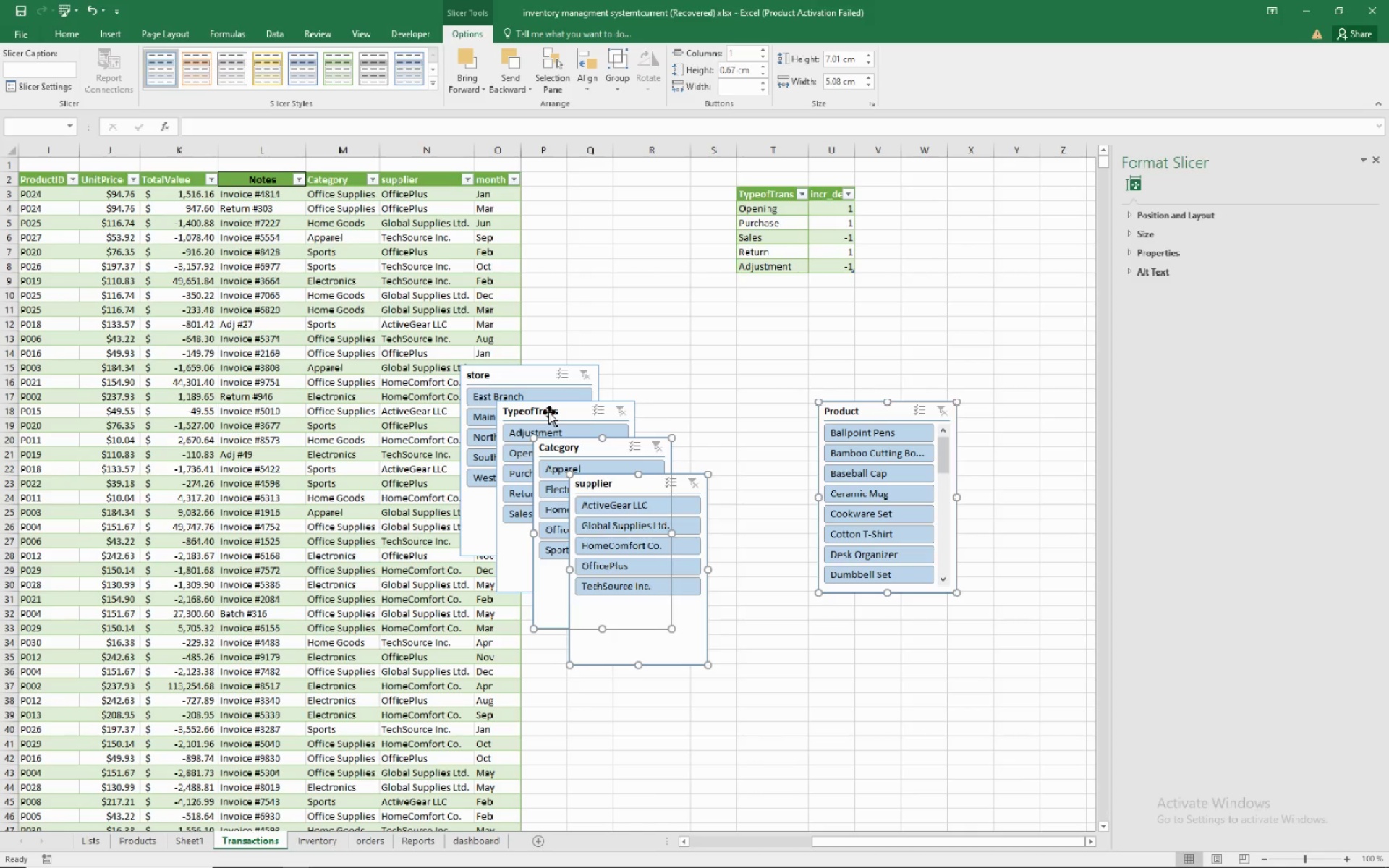 
left_click([549, 412])
 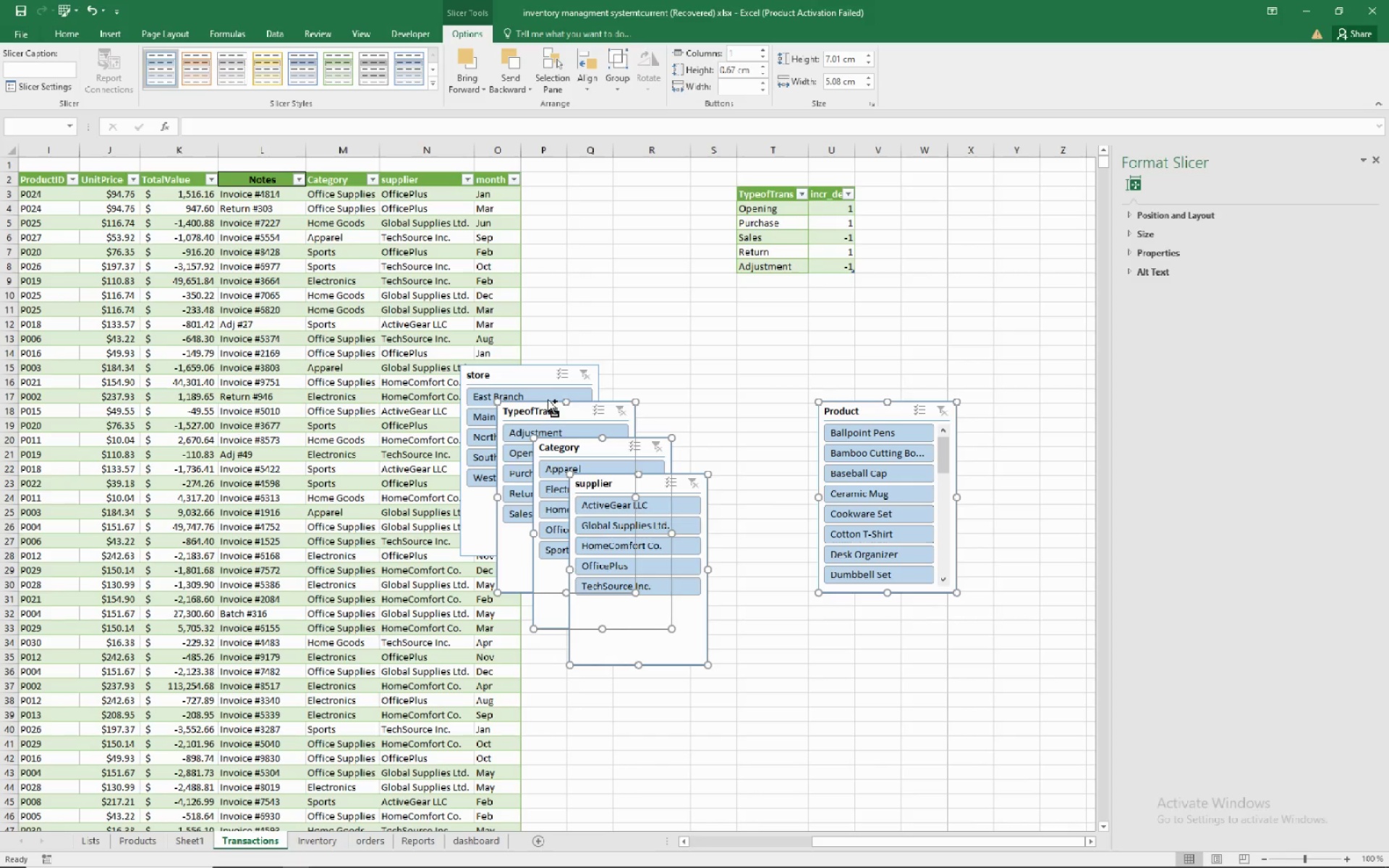 
hold_key(key=ControlRight, duration=1.33)
left_click([529, 373])
 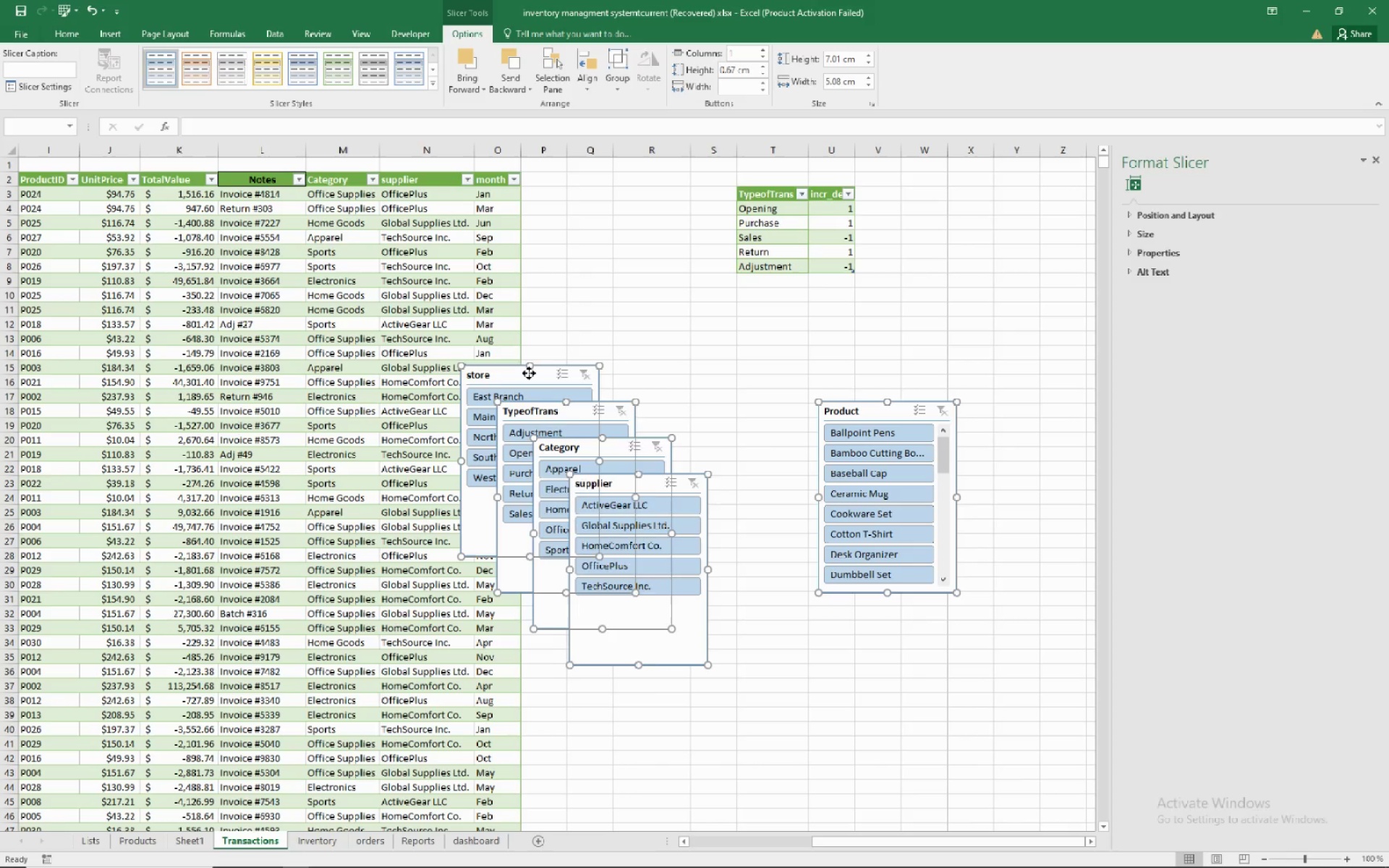 
right_click([529, 373])
 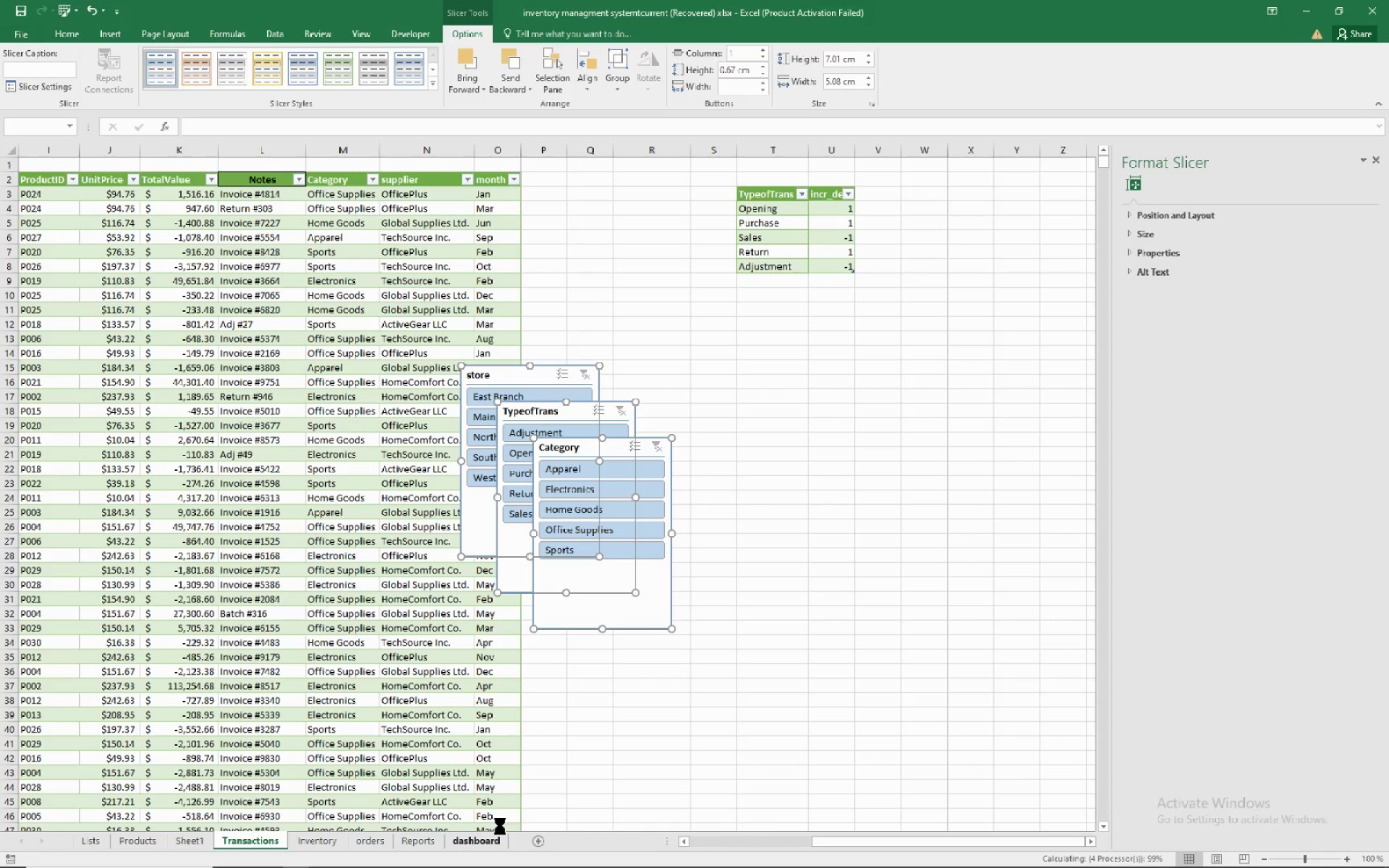 
wait(20.63)
 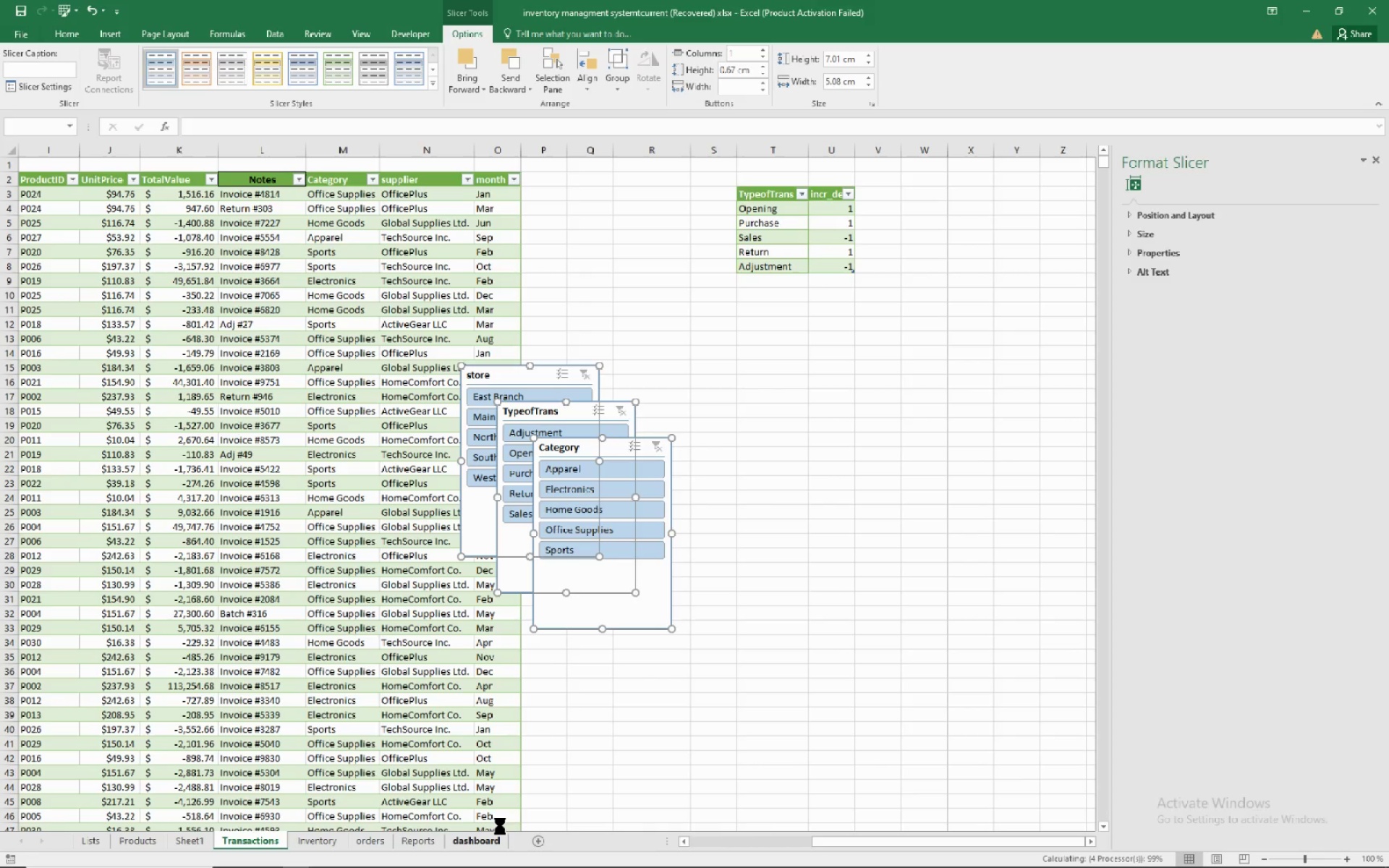 
left_click([467, 838])
 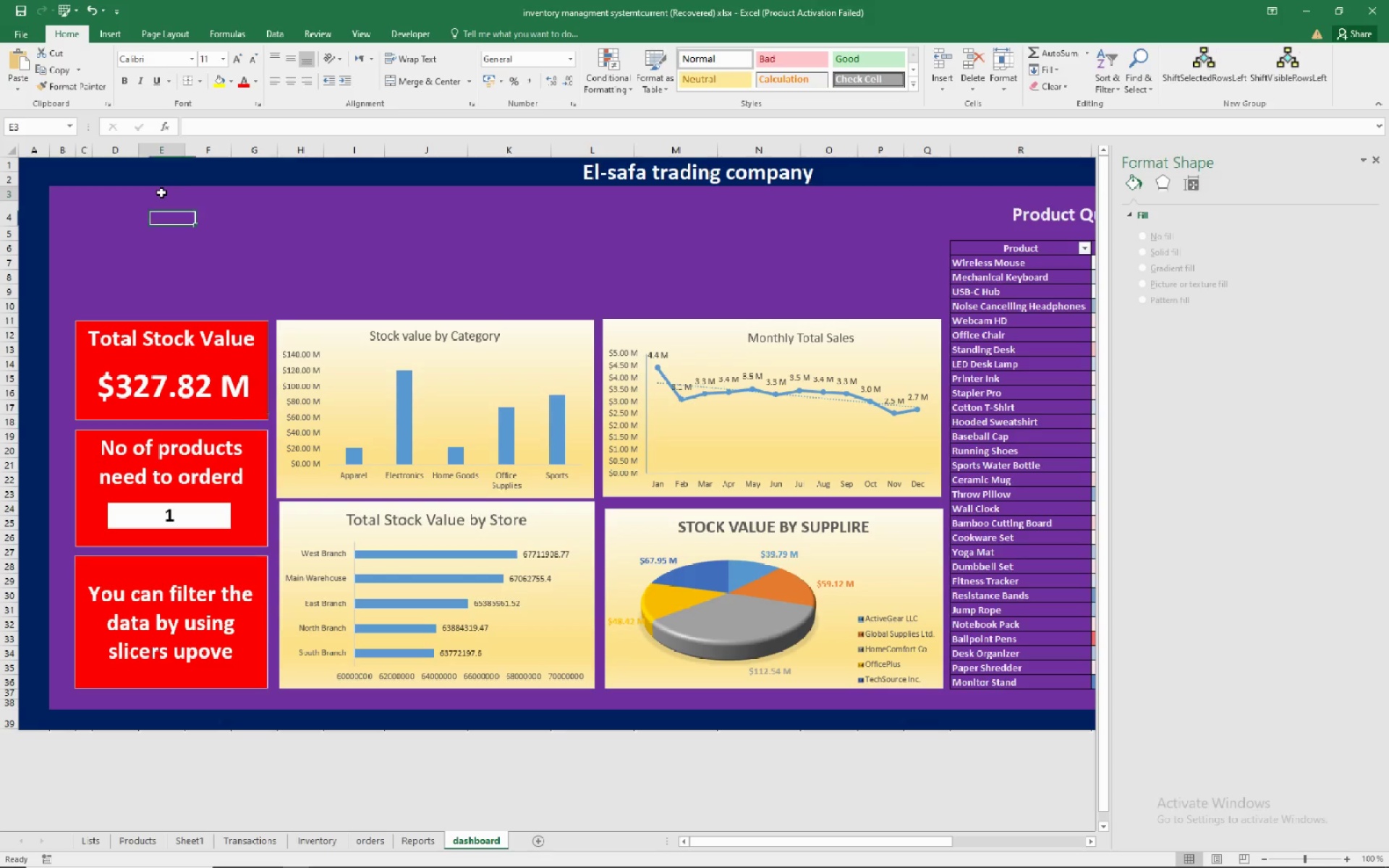 
right_click([159, 192])
 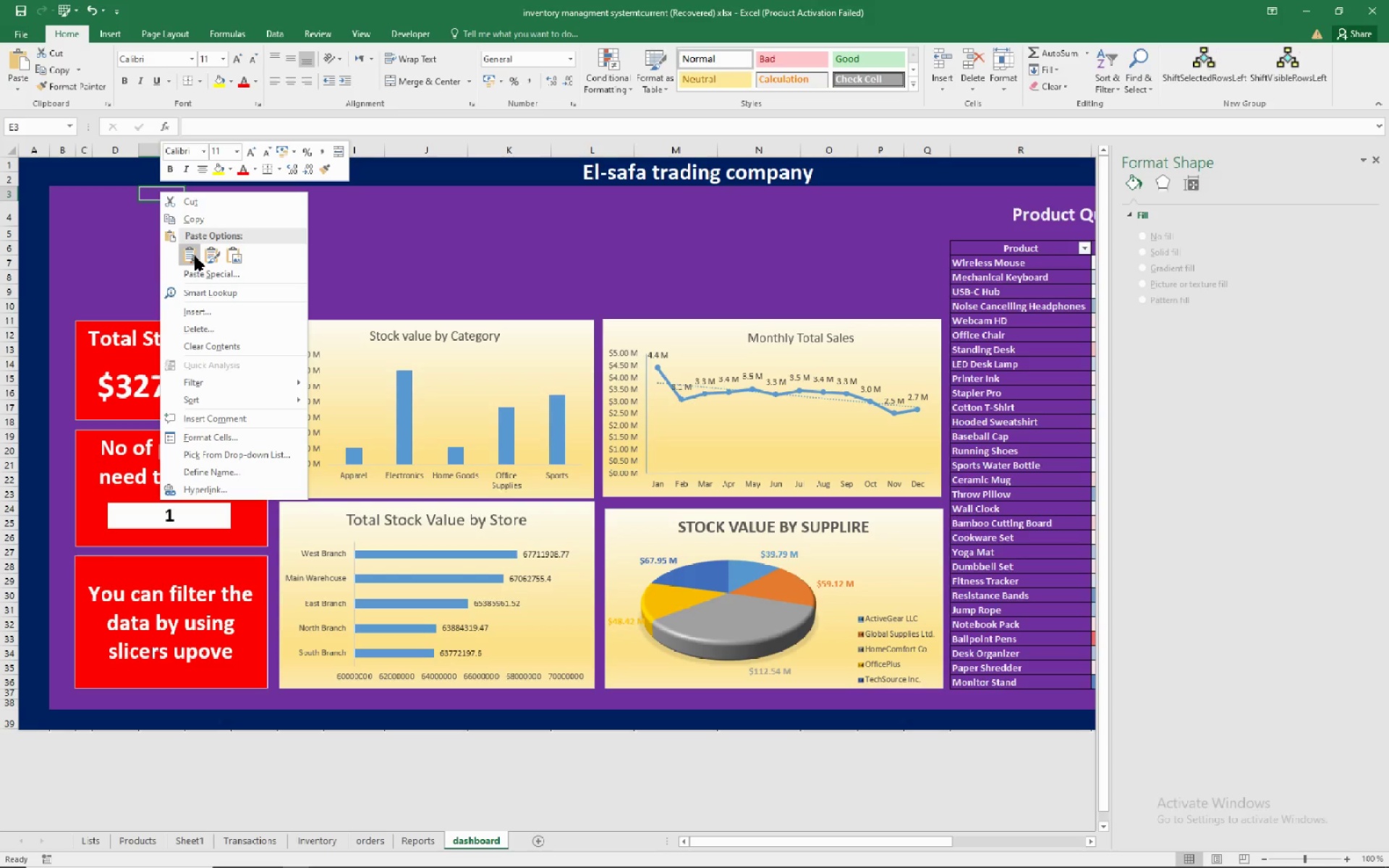 
left_click([196, 257])
 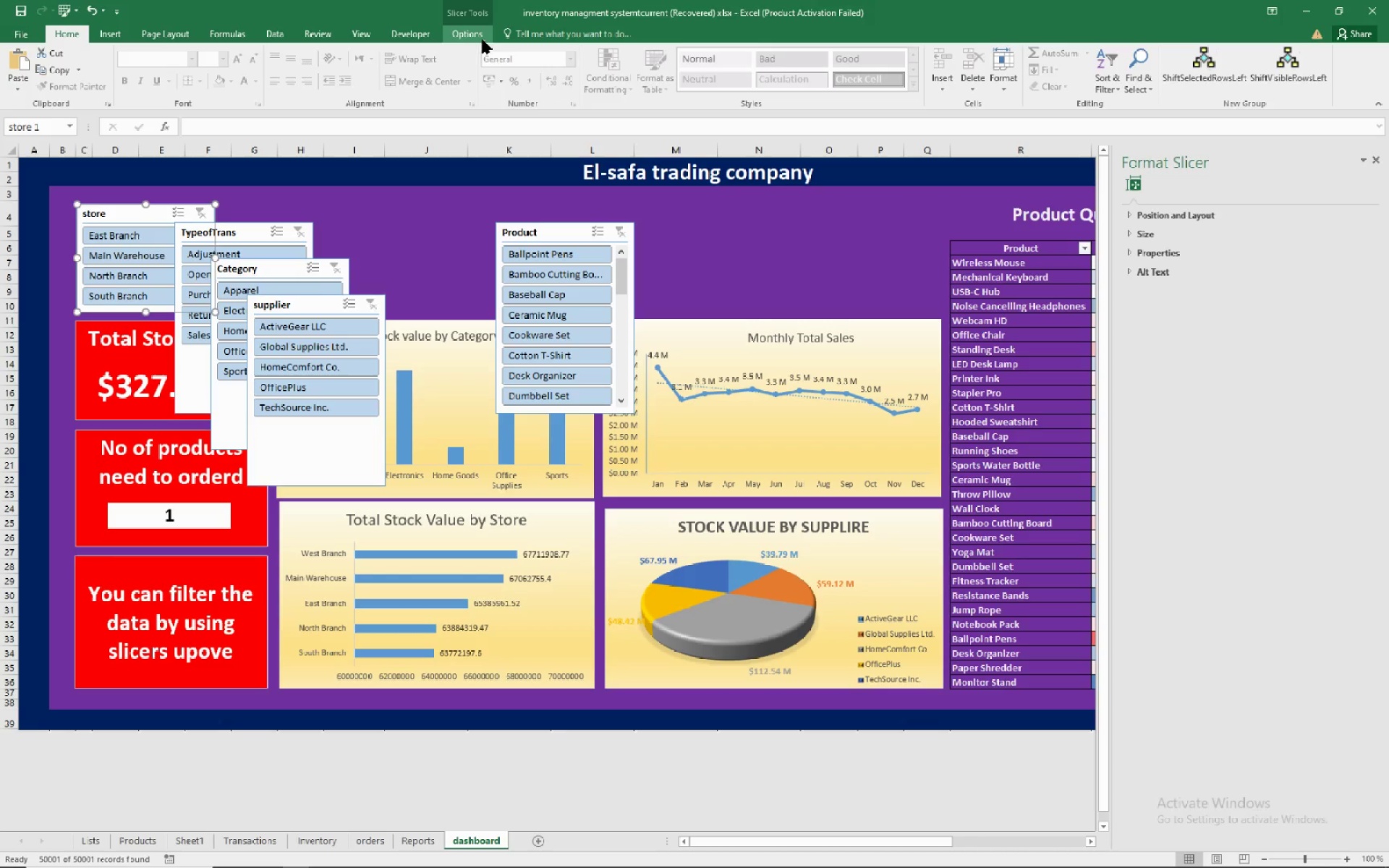 
wait(31.91)
 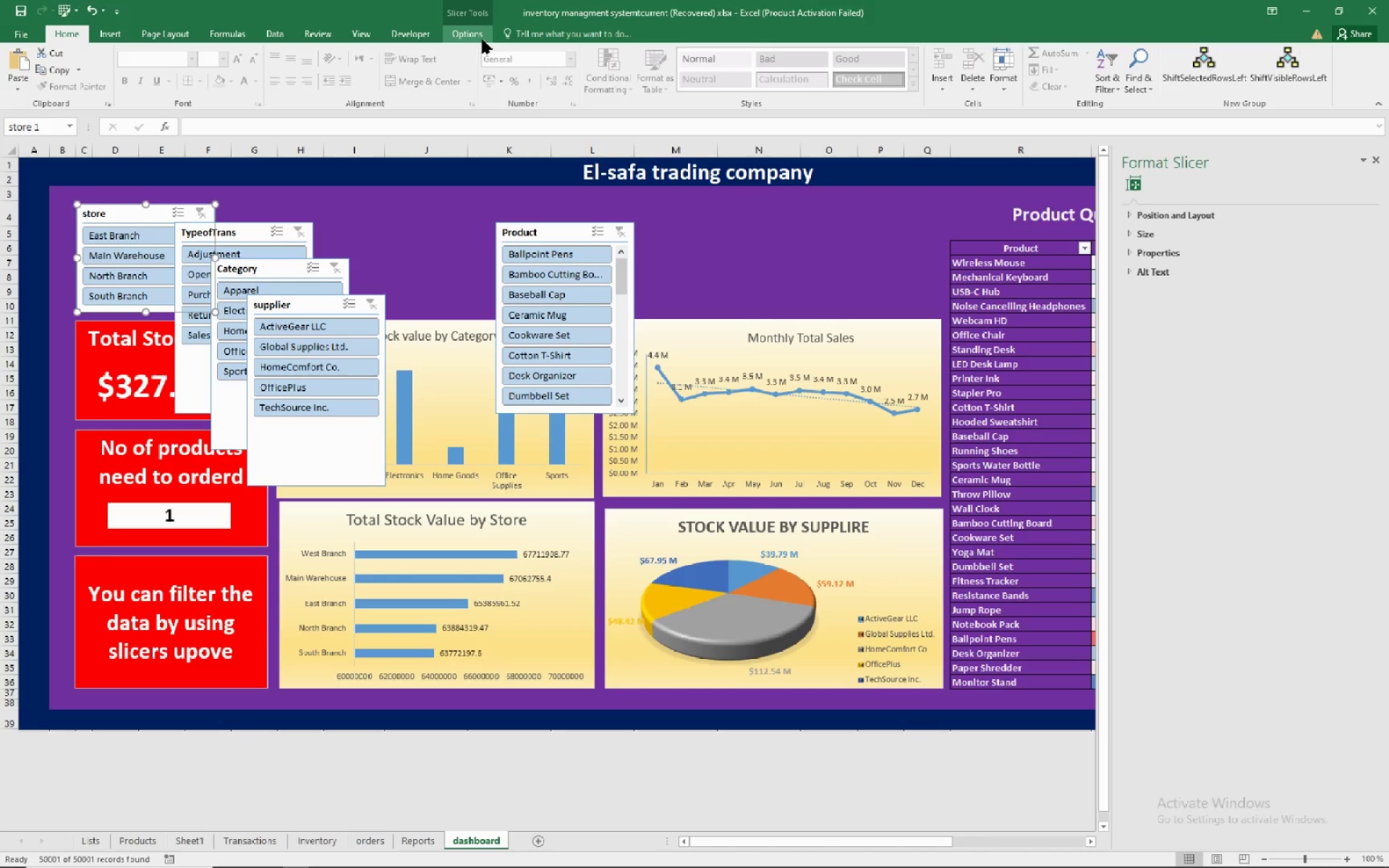 
left_click([249, 234])
 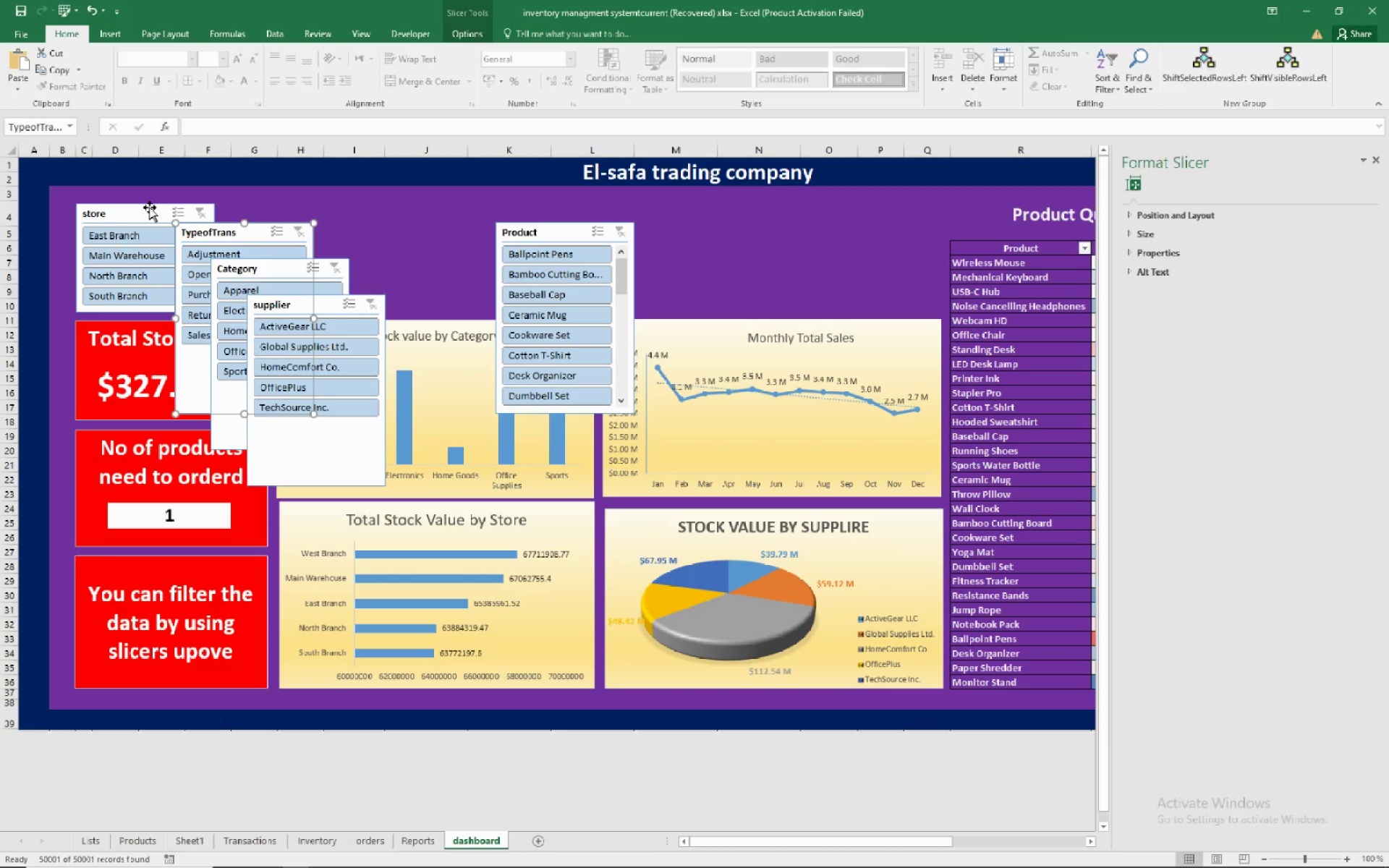 
left_click([150, 208])
 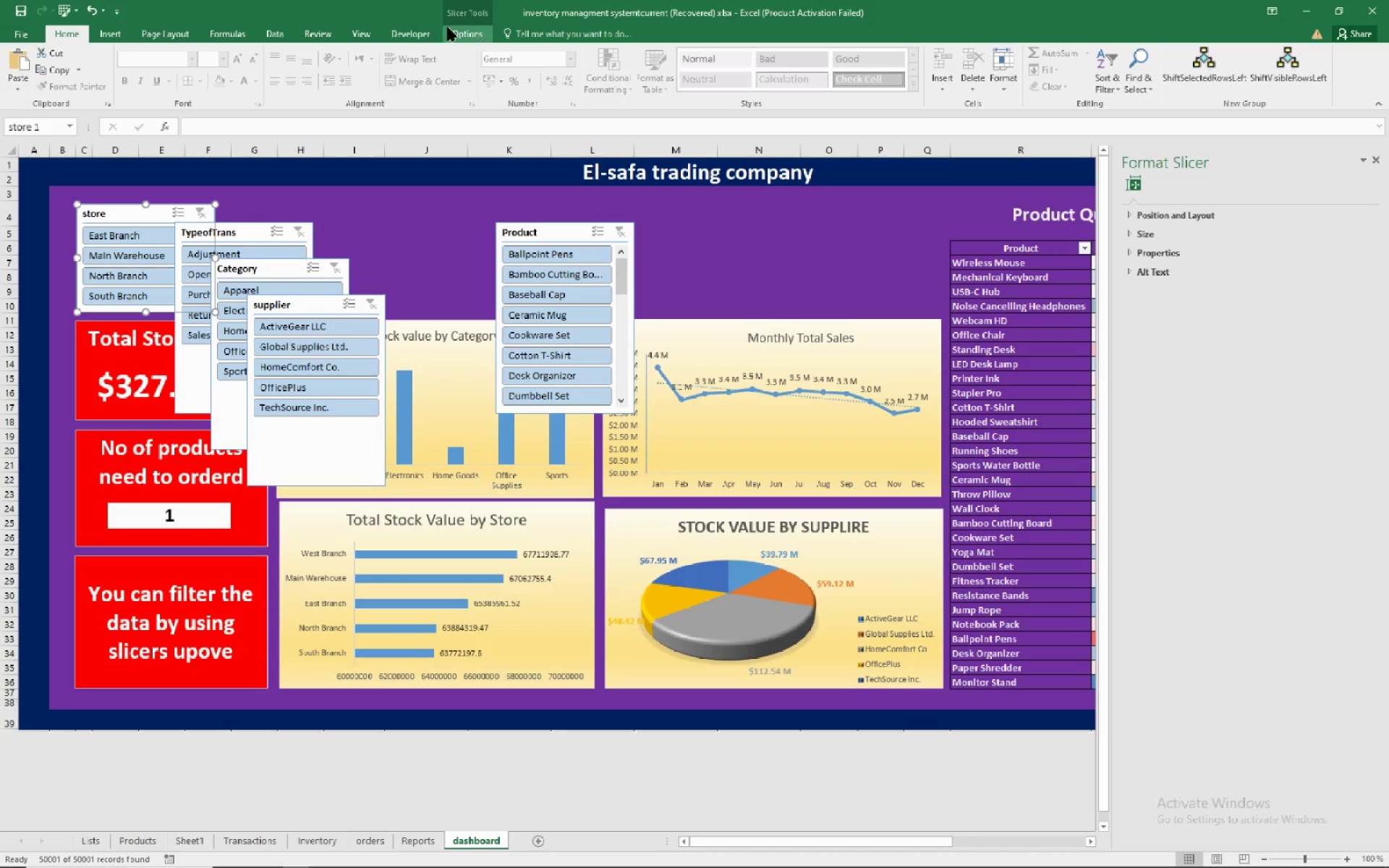 
left_click([458, 27])
 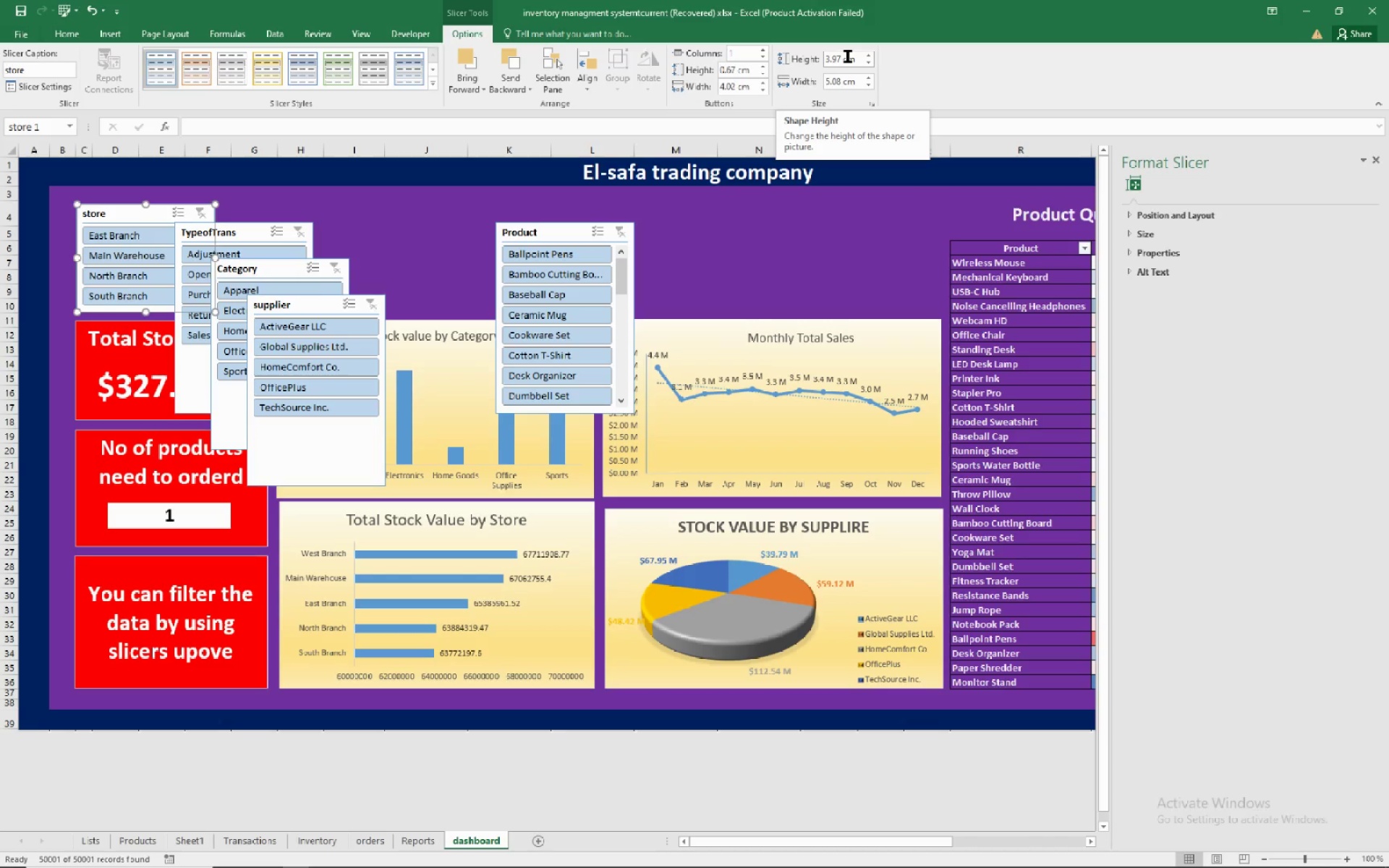 
mouse_move([804, 87])
 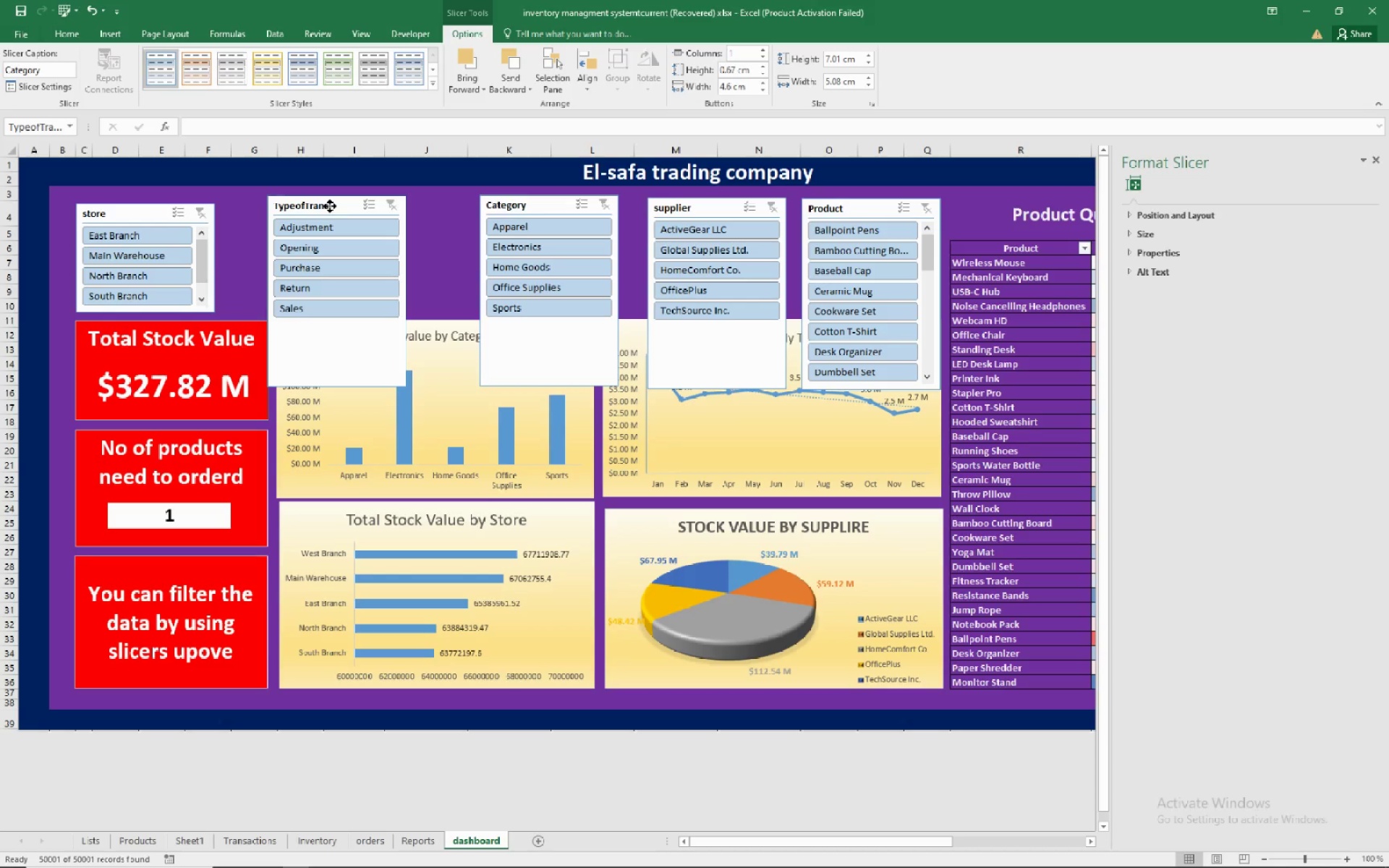 
wait(21.86)
 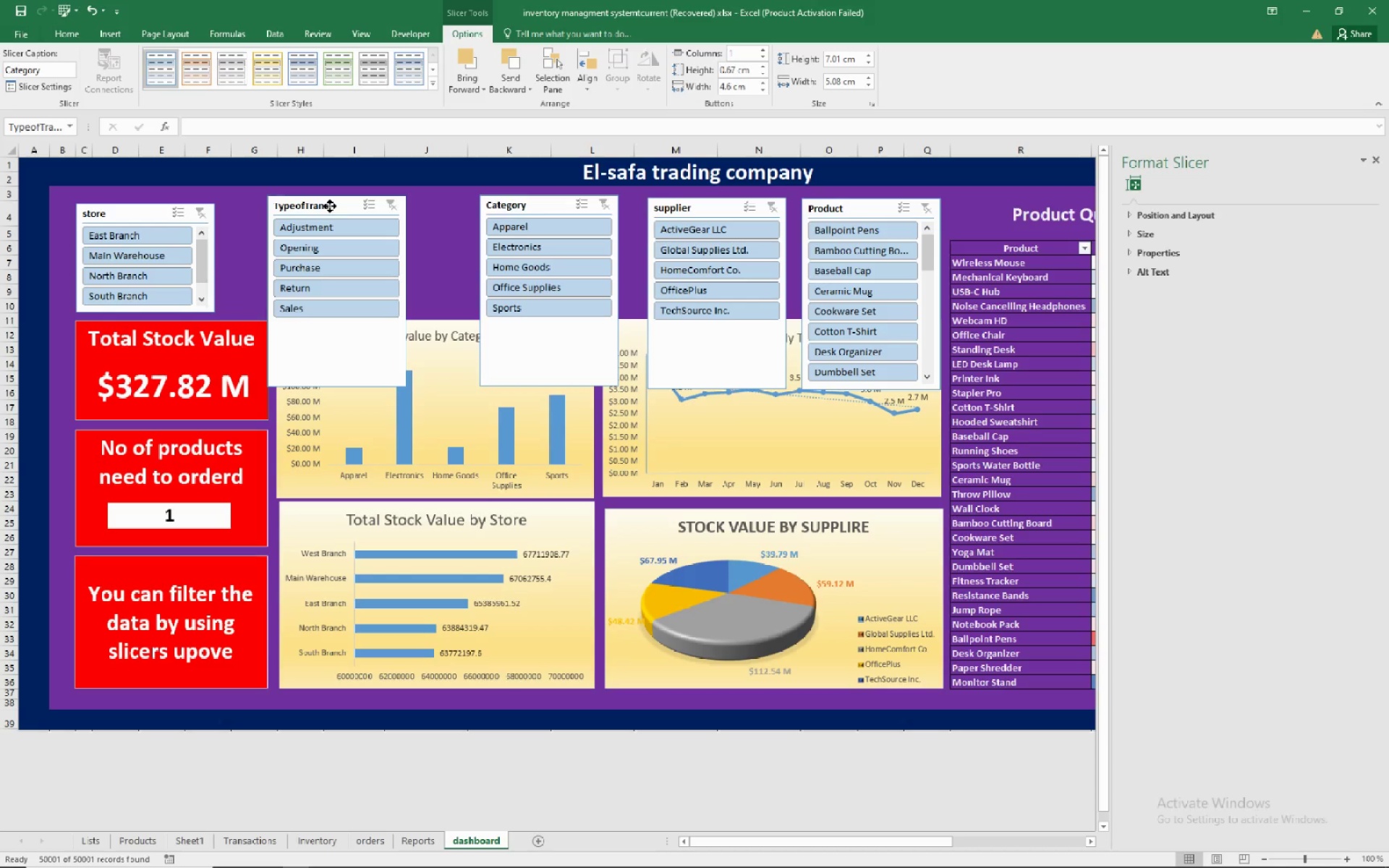 
left_click([116, 217])
 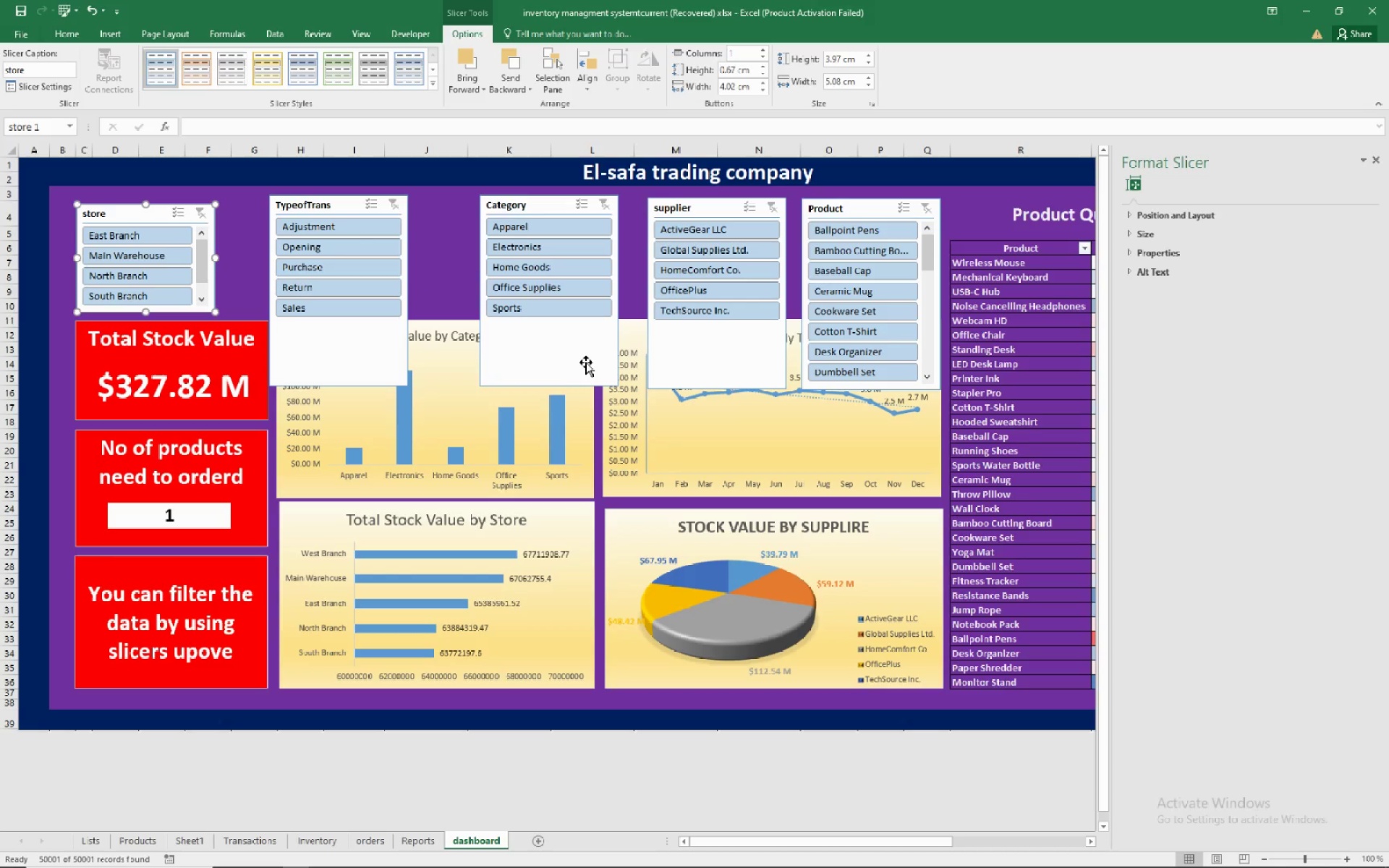 
hold_key(key=ControlRight, duration=1.53)
 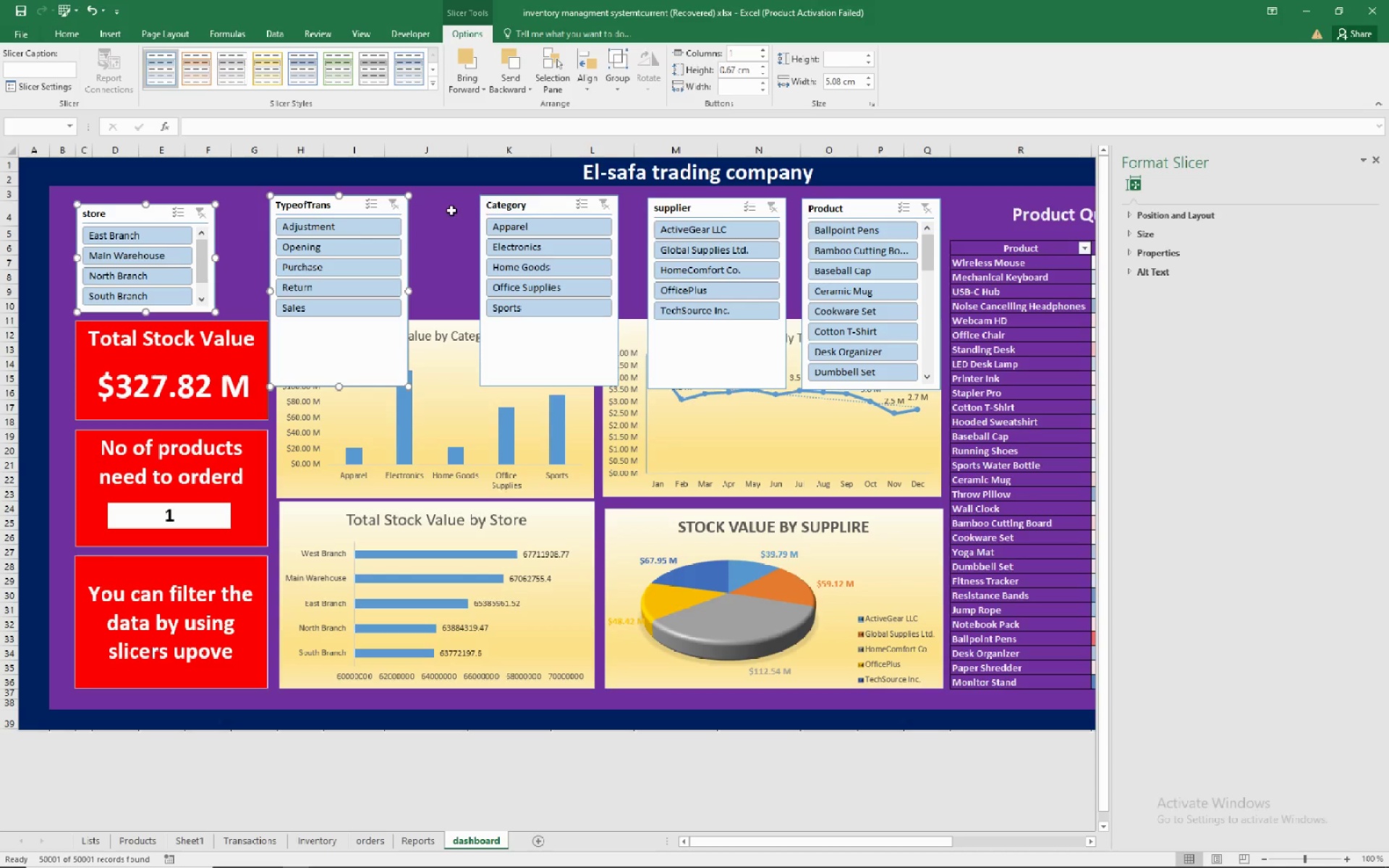 
hold_key(key=ControlRight, duration=1.51)
left_click([539, 208])
 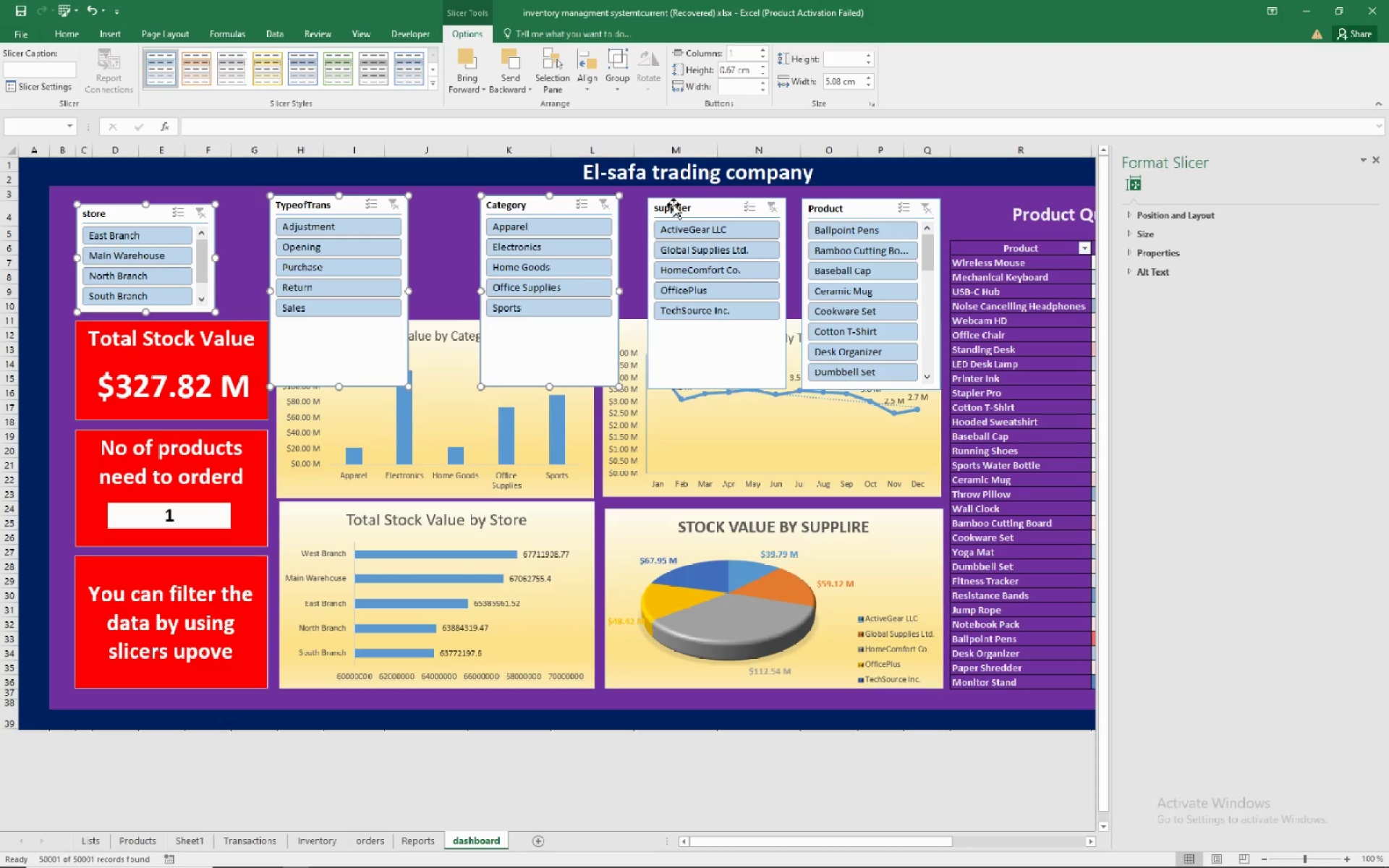 
hold_key(key=ControlRight, duration=1.51)
 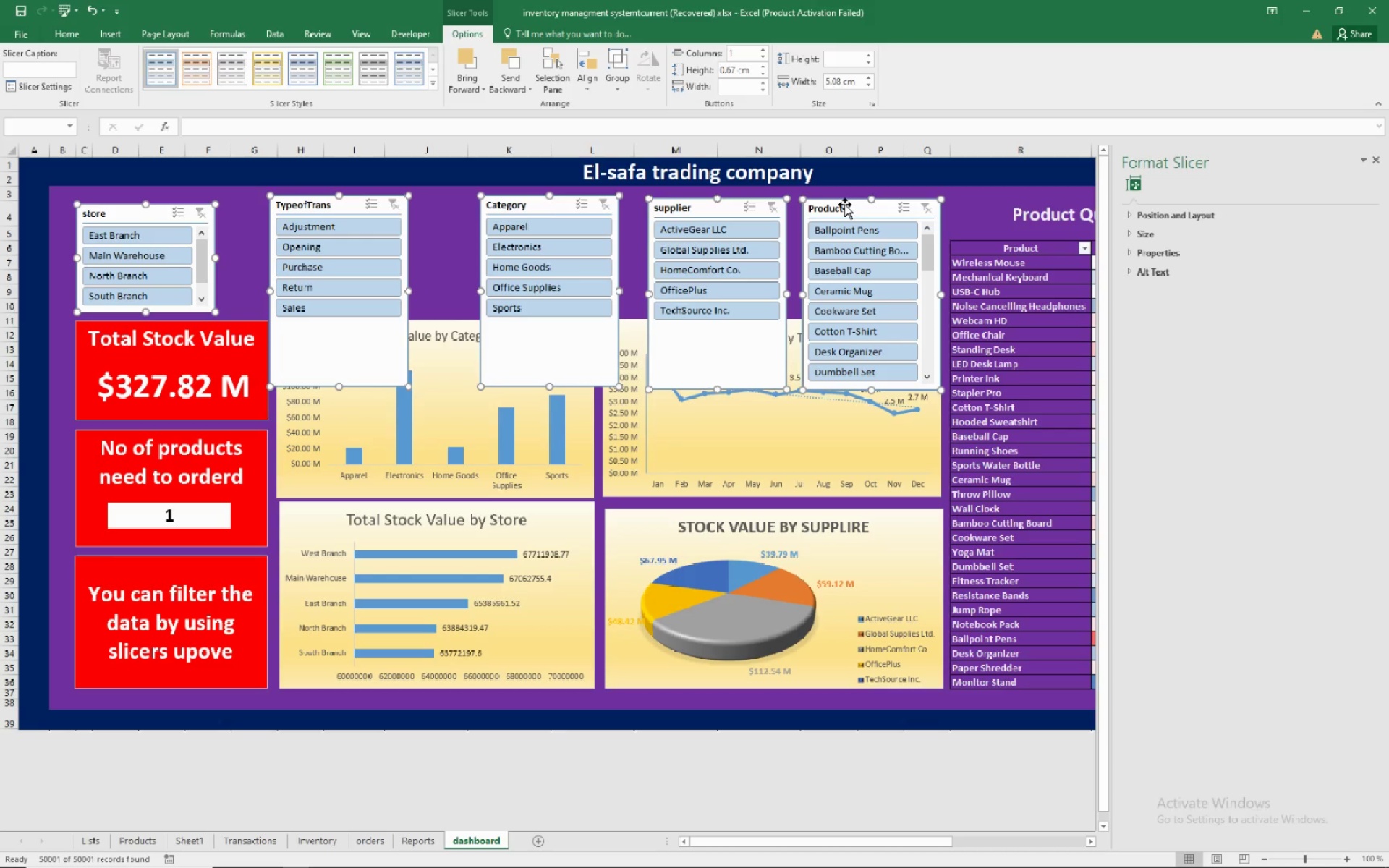 
hold_key(key=ControlRight, duration=0.38)
 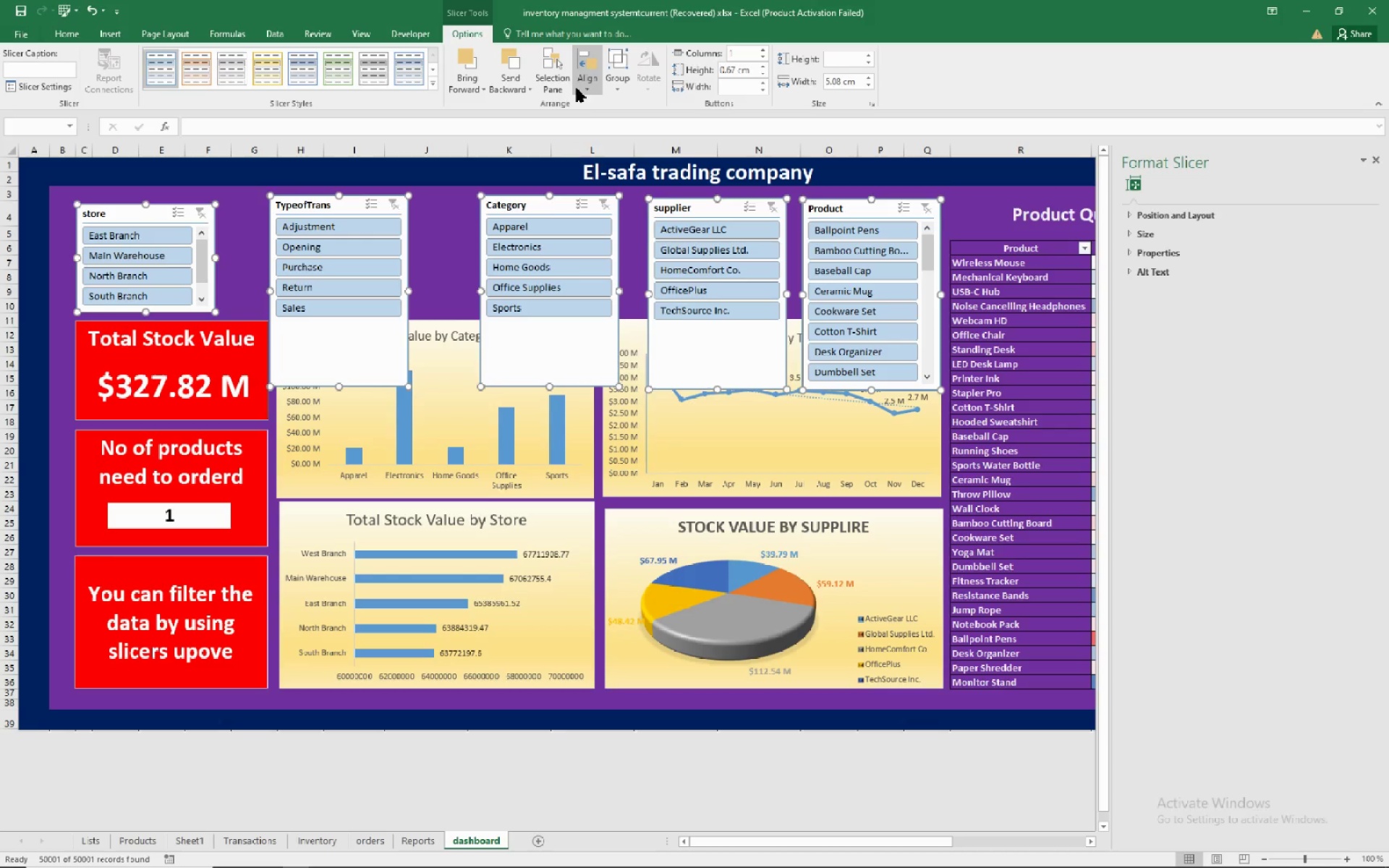 
left_click([582, 88])
 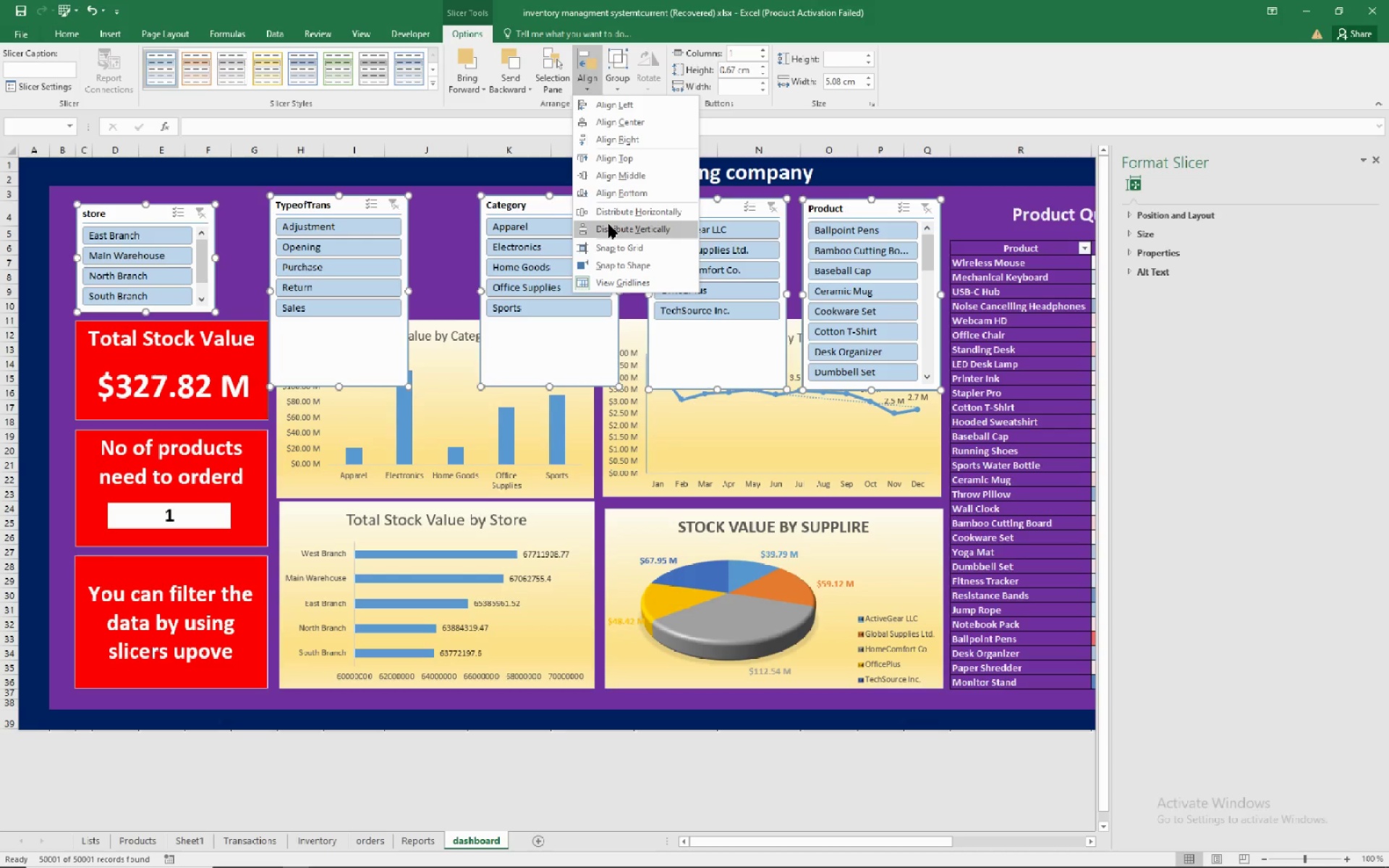 
left_click([621, 208])
 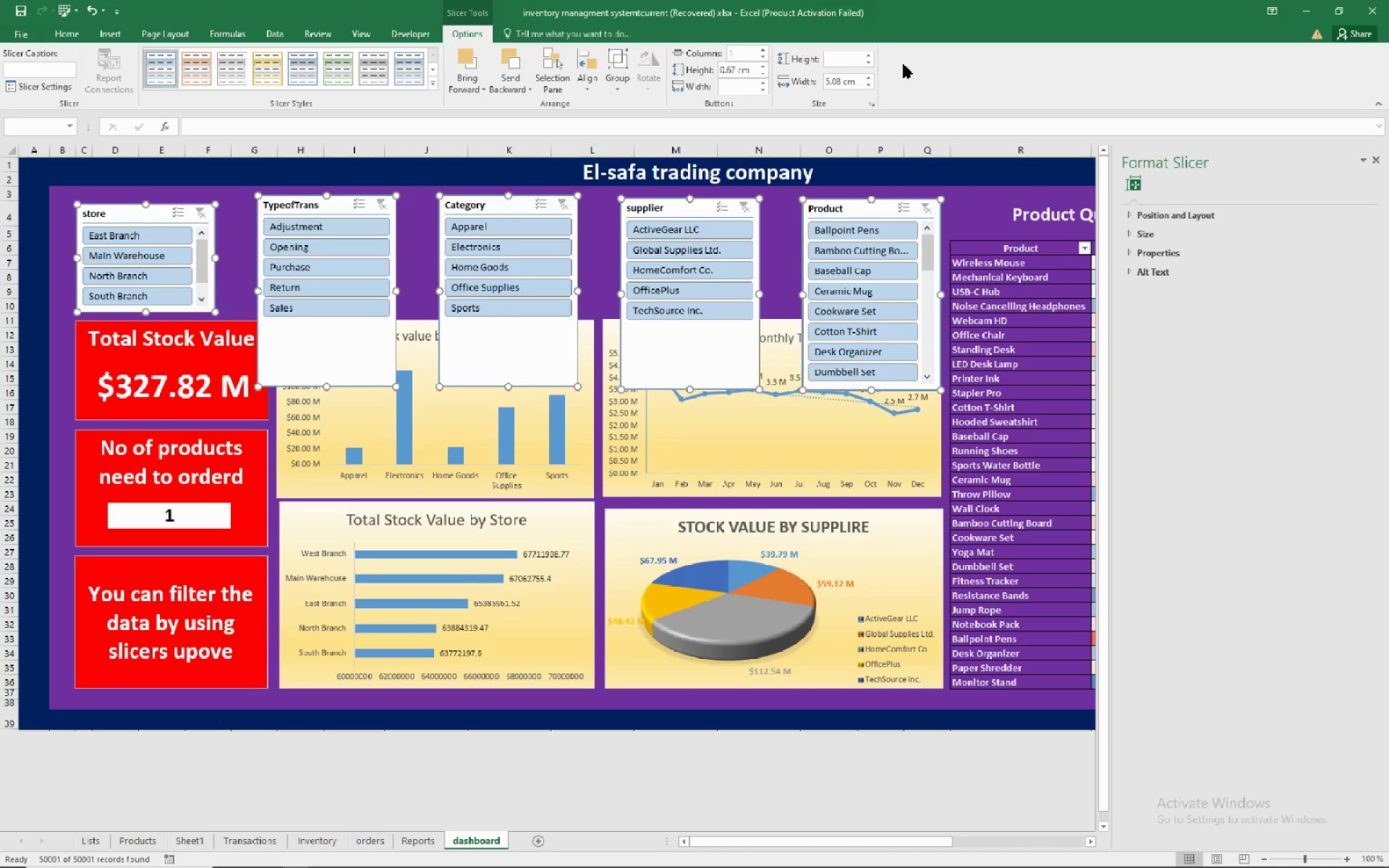 
wait(15.03)
 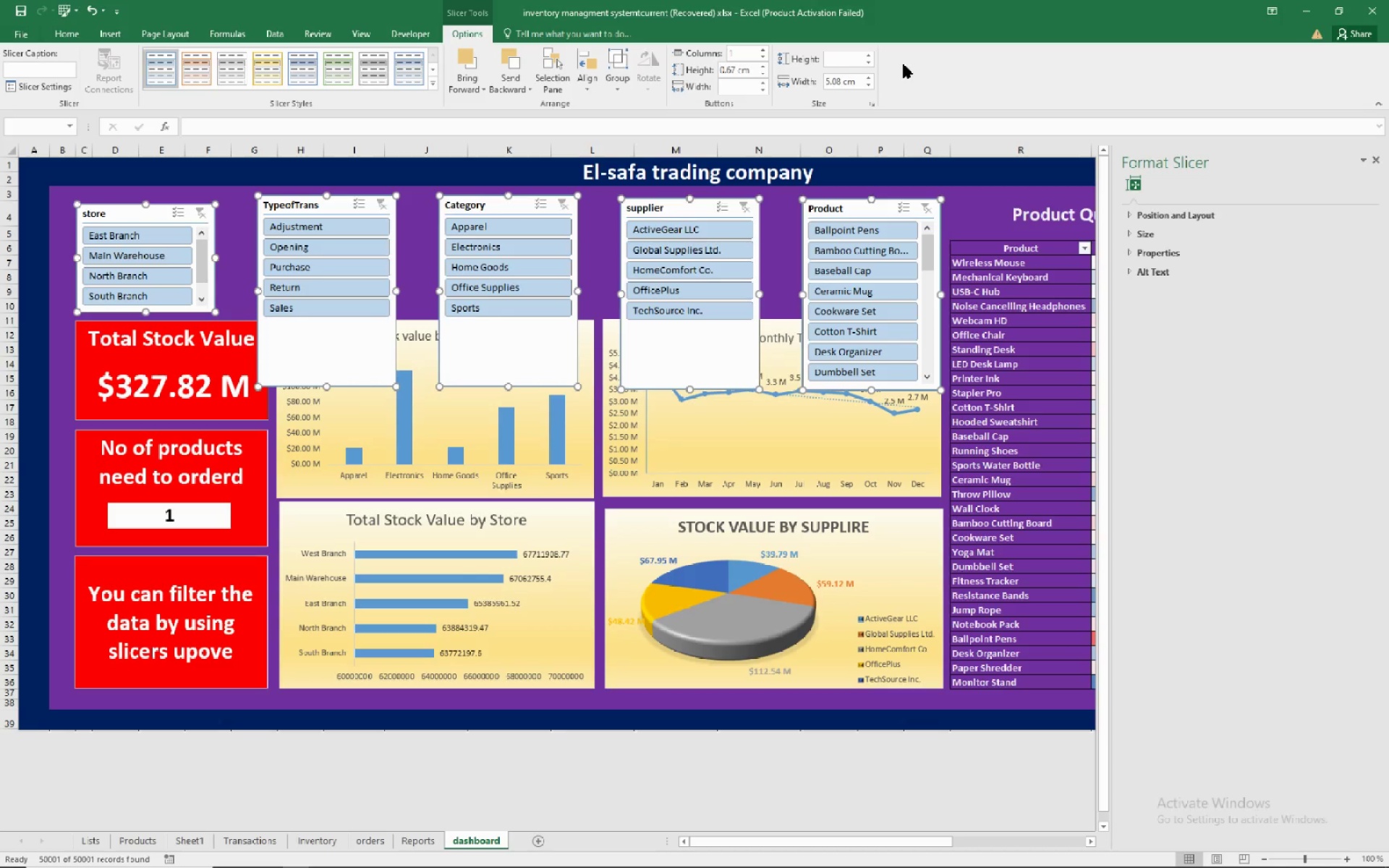 
left_click([867, 54])
 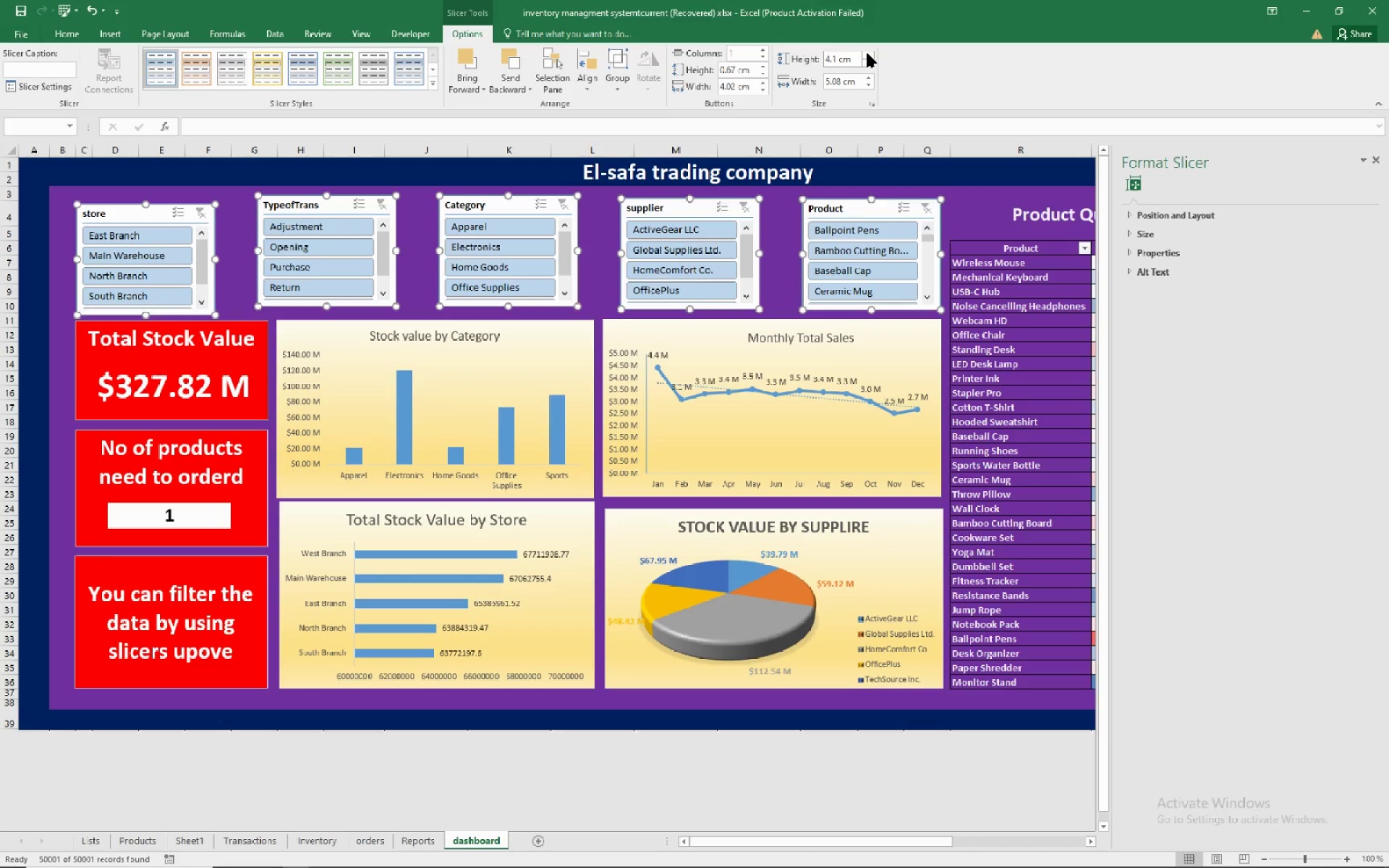 
wait(10.09)
 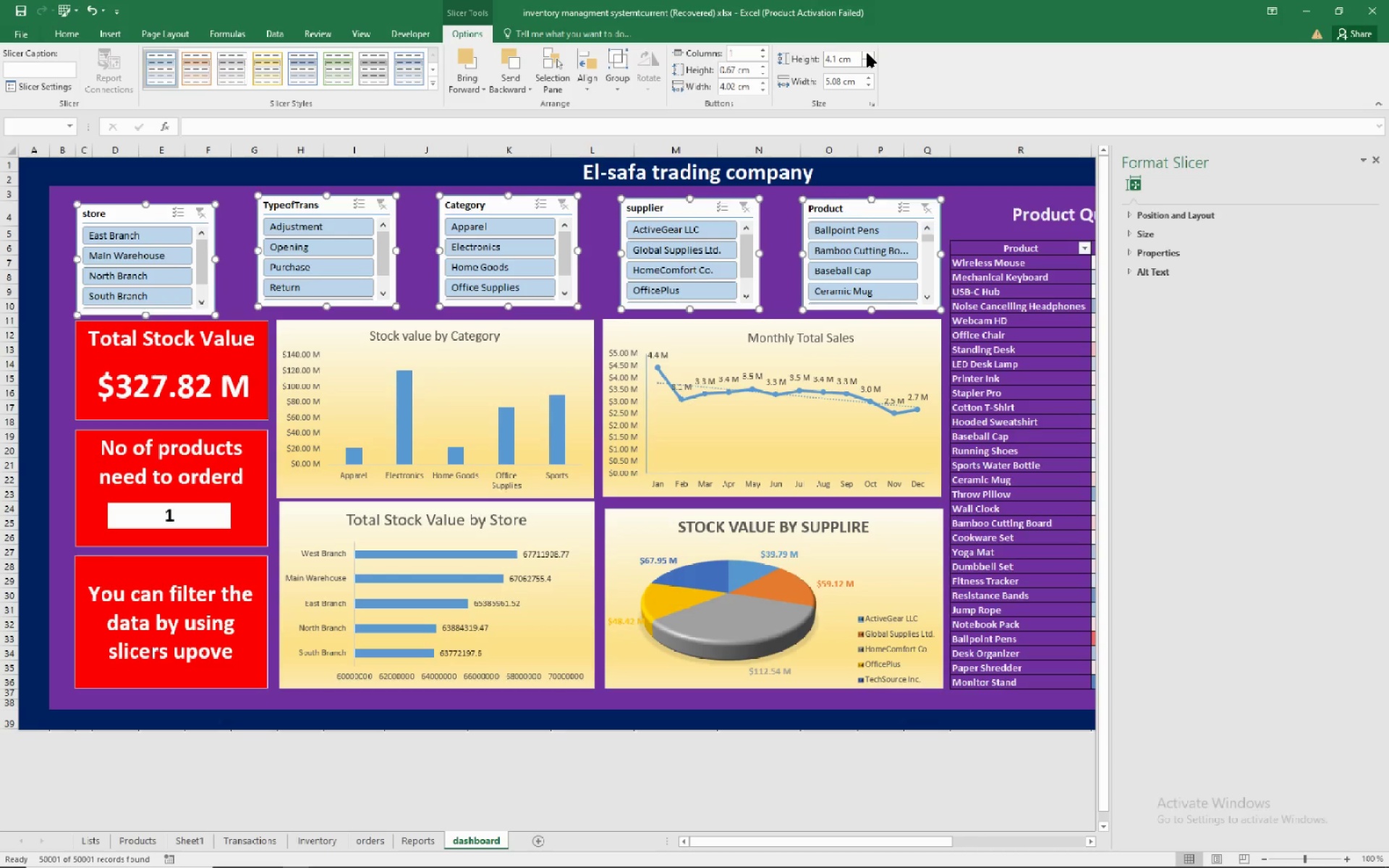 
left_click([870, 77])
 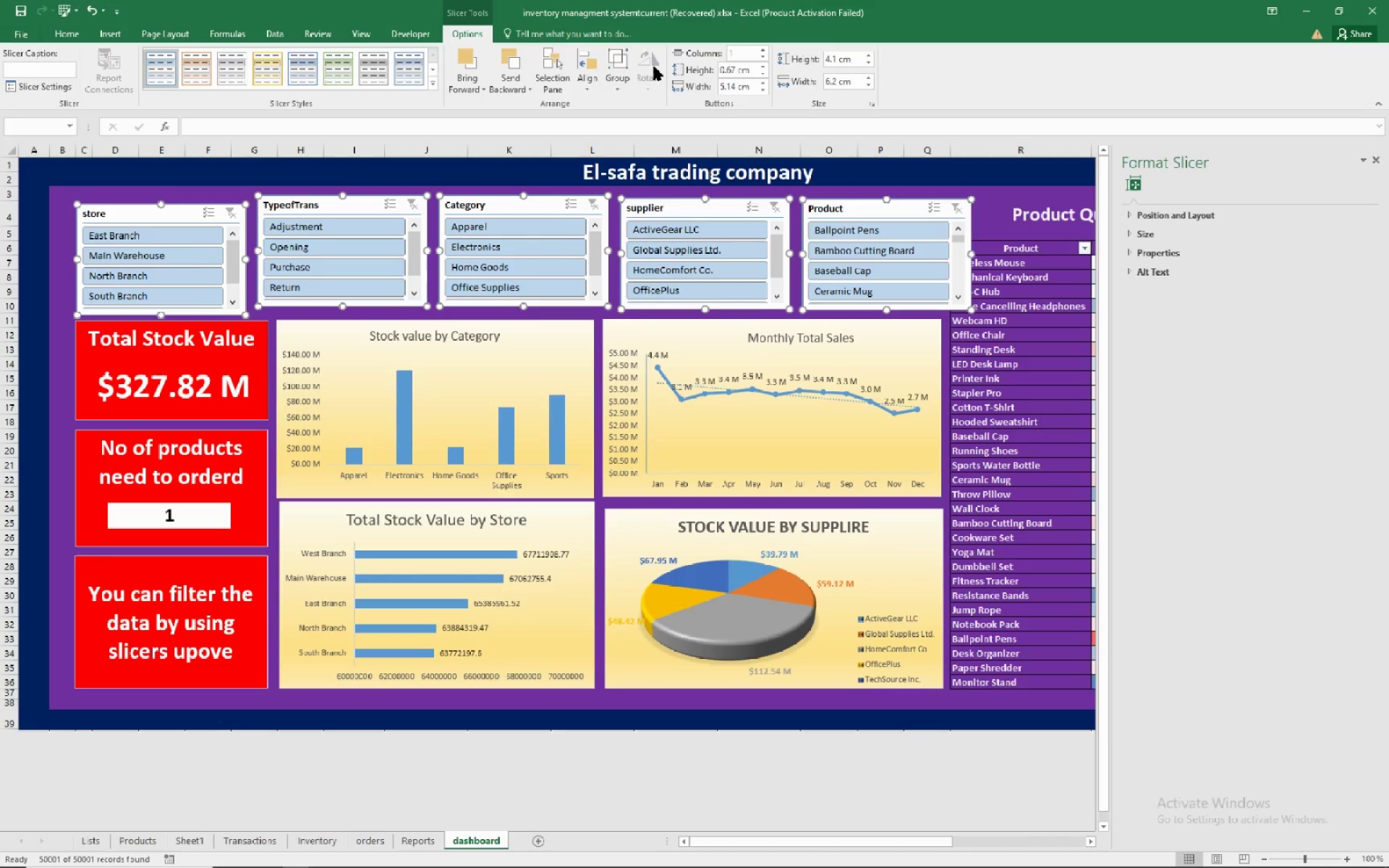 
wait(5.07)
 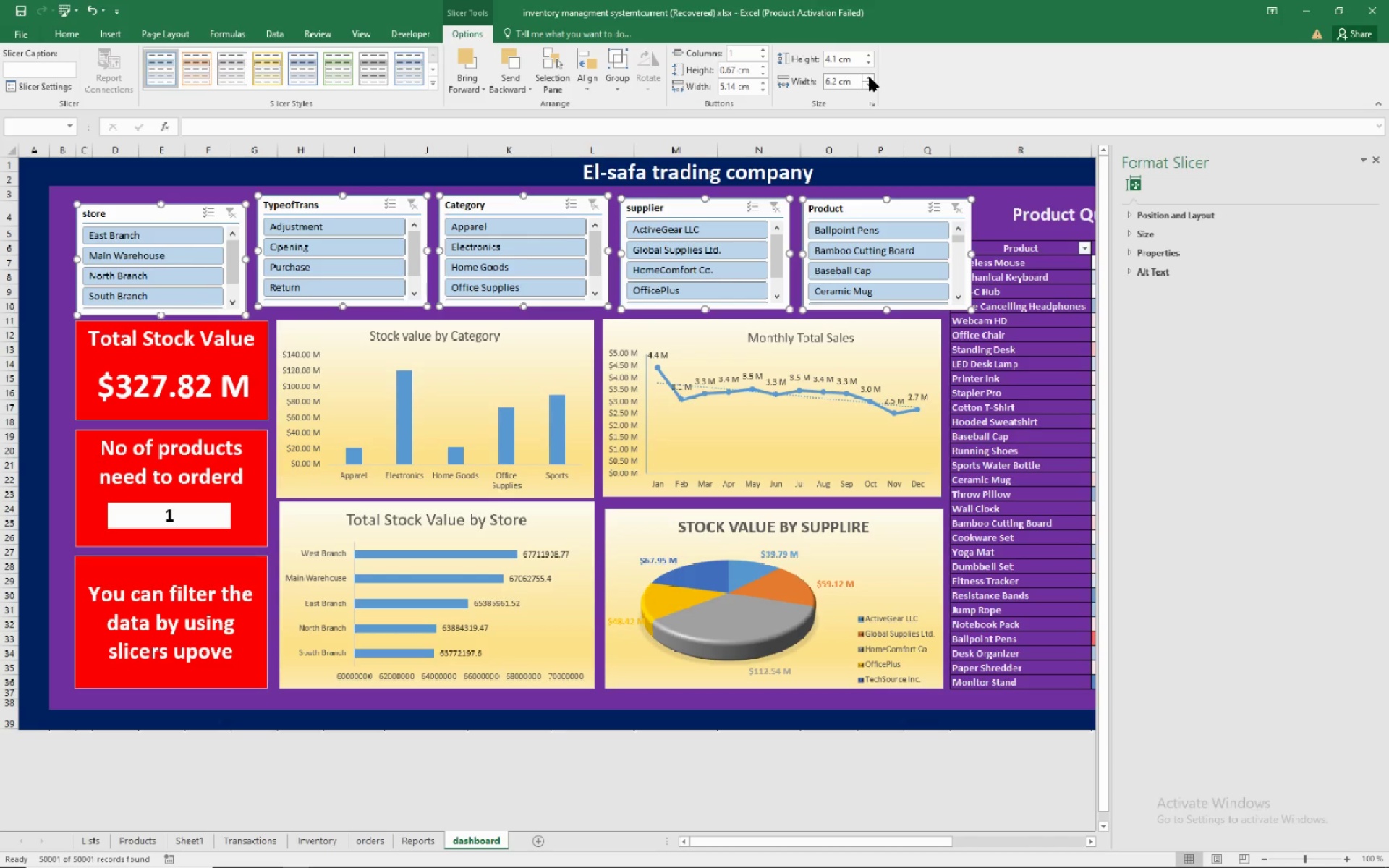 
left_click([590, 77])
 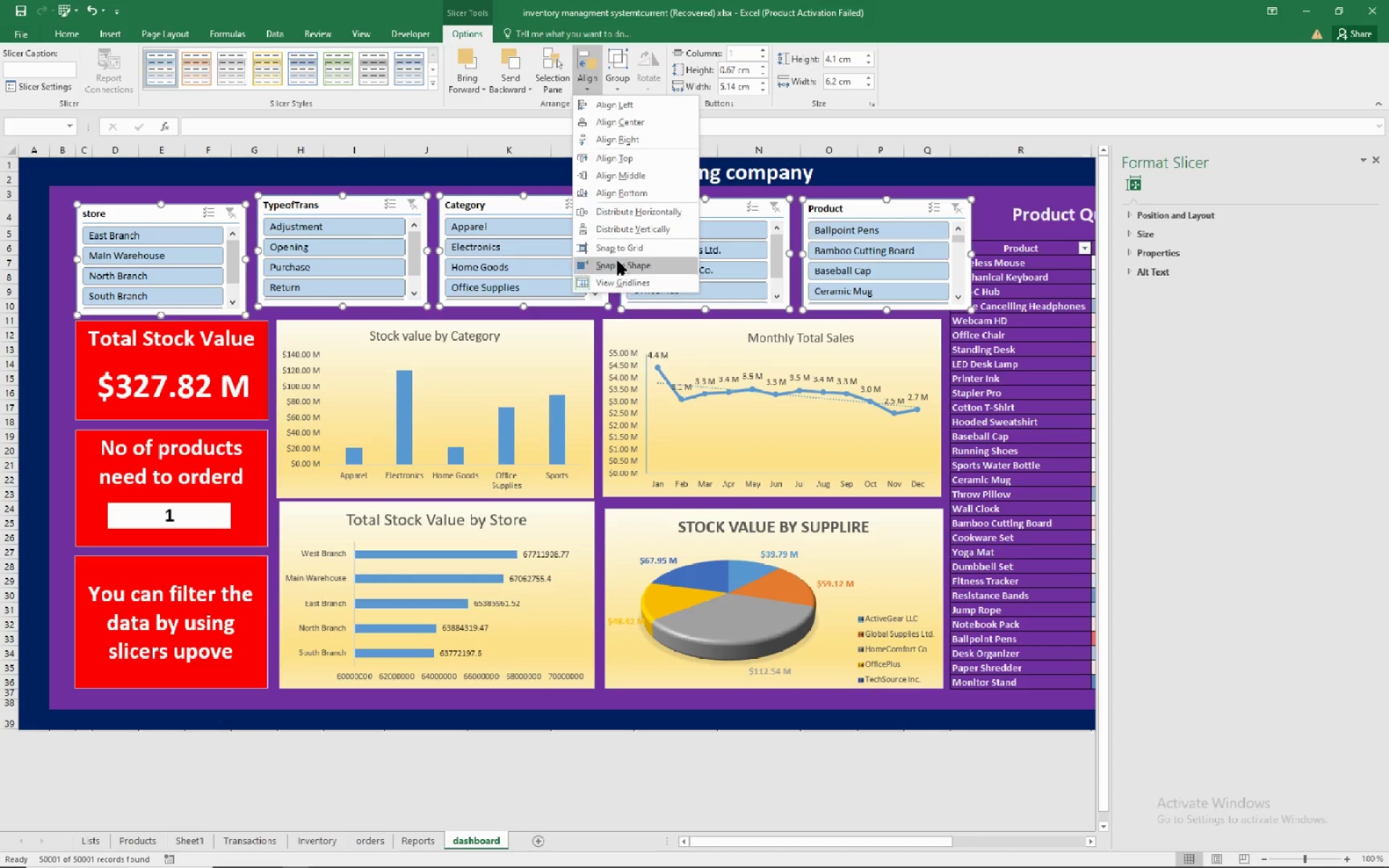 
mouse_move([591, 229])
 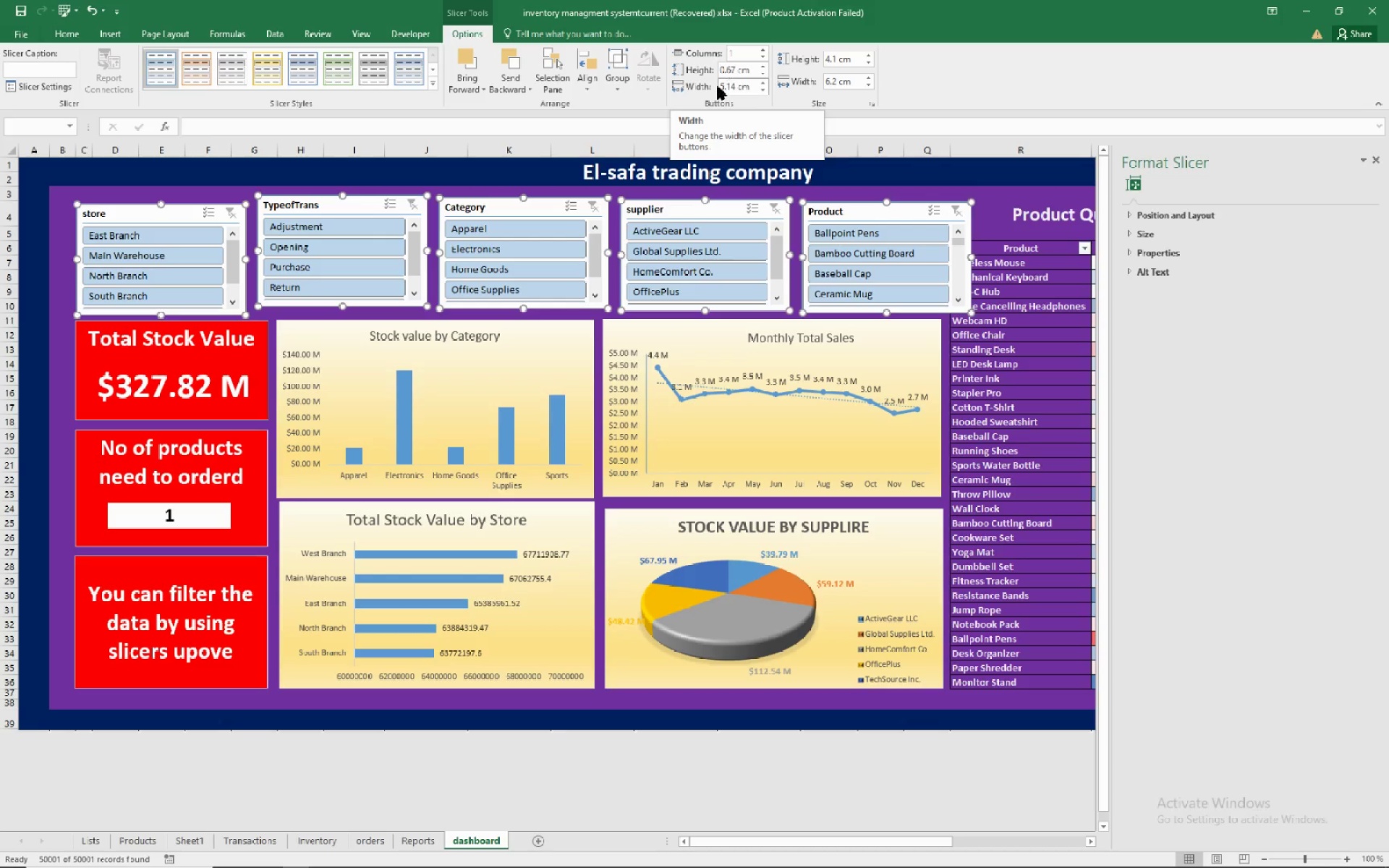 
wait(7.03)
 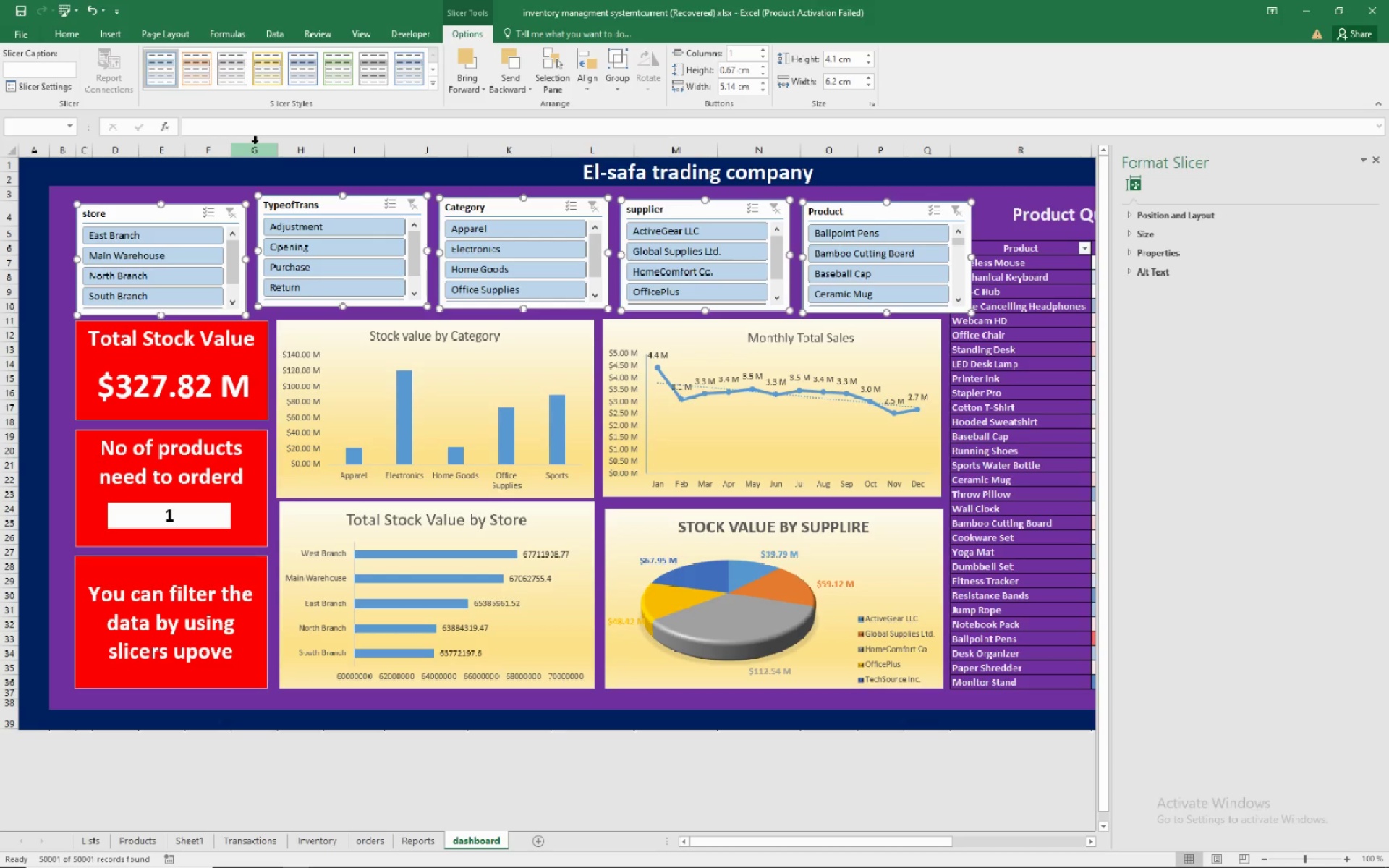 
left_click([587, 73])
 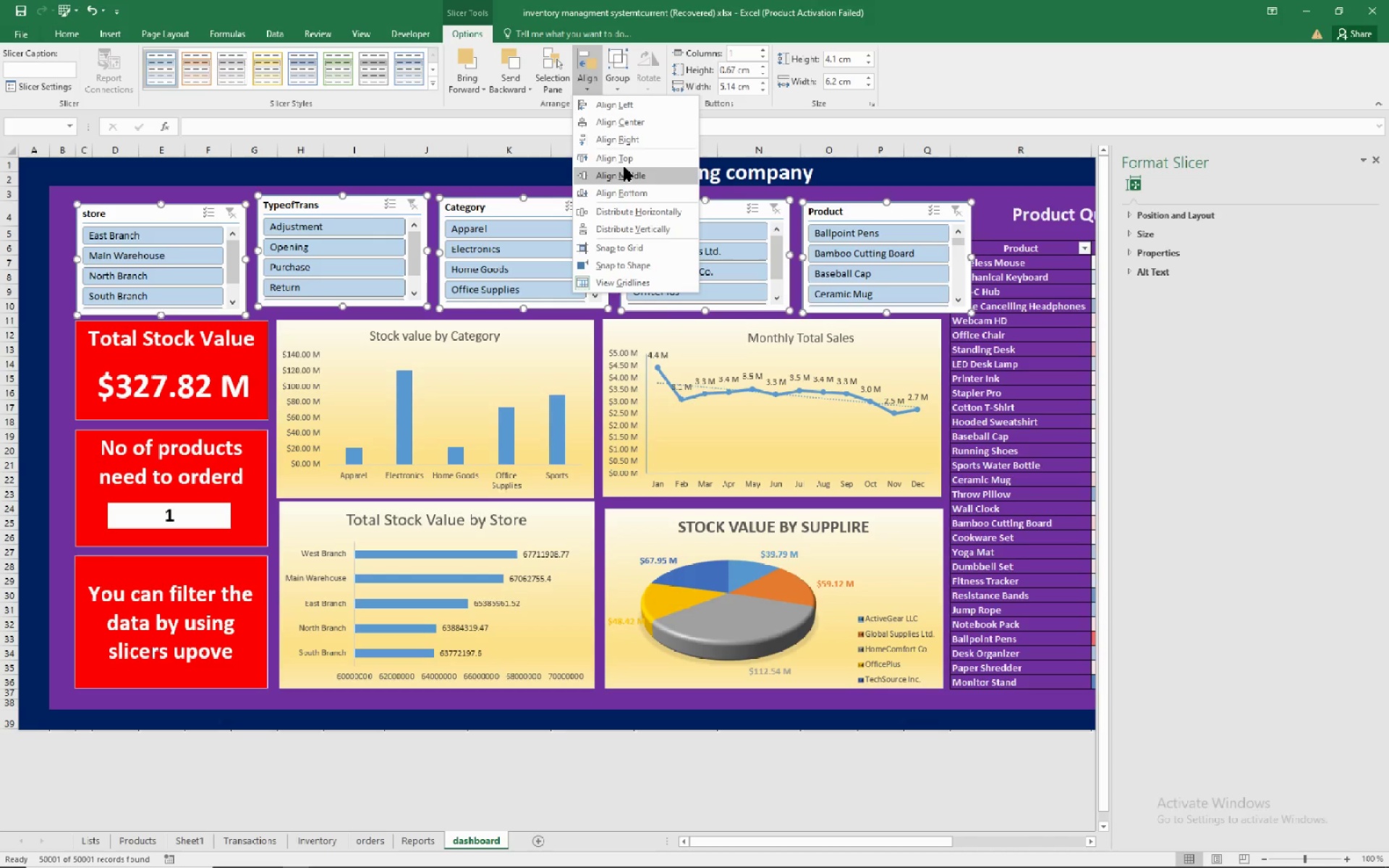 
left_click([626, 157])
 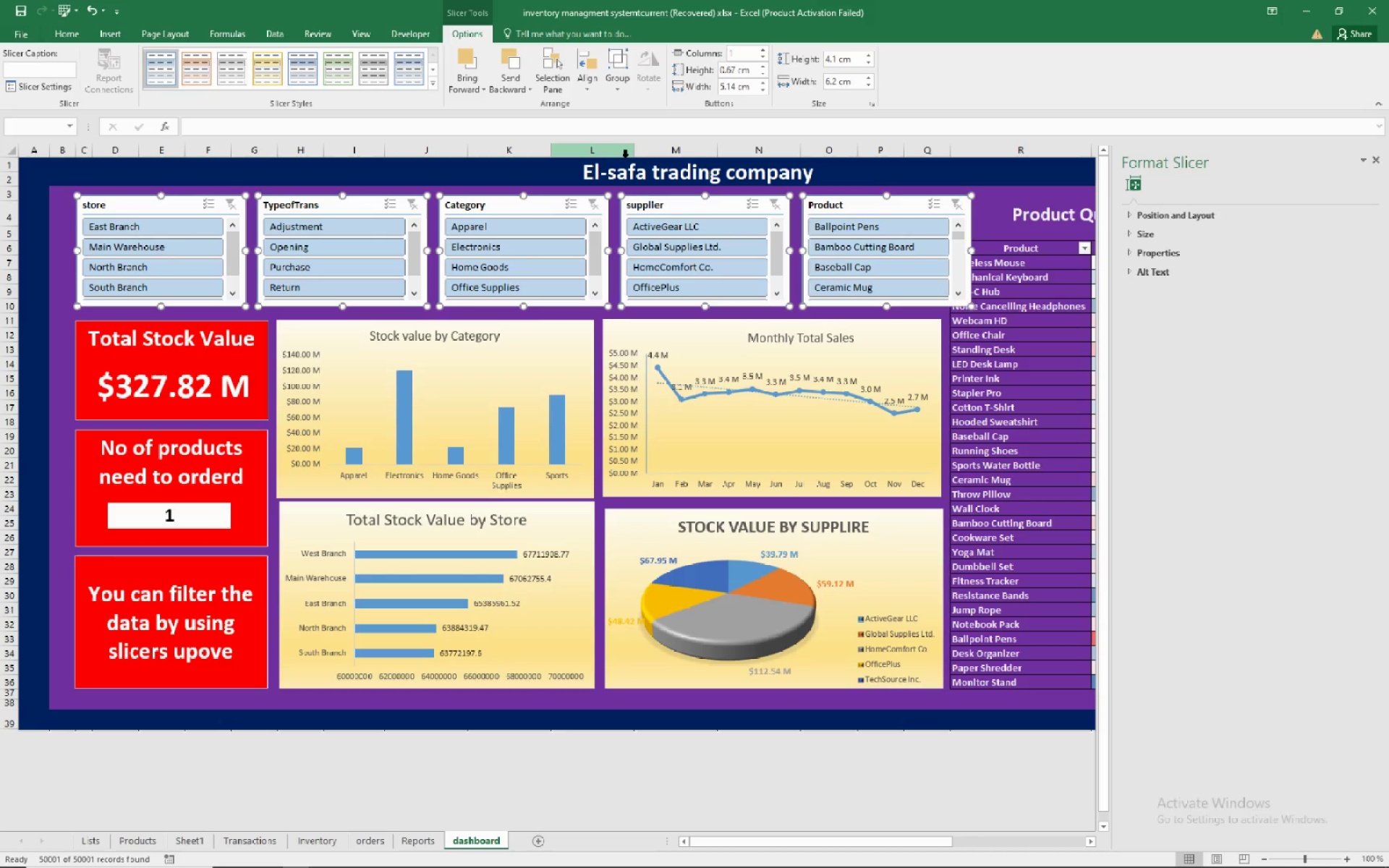 
wait(10.53)
 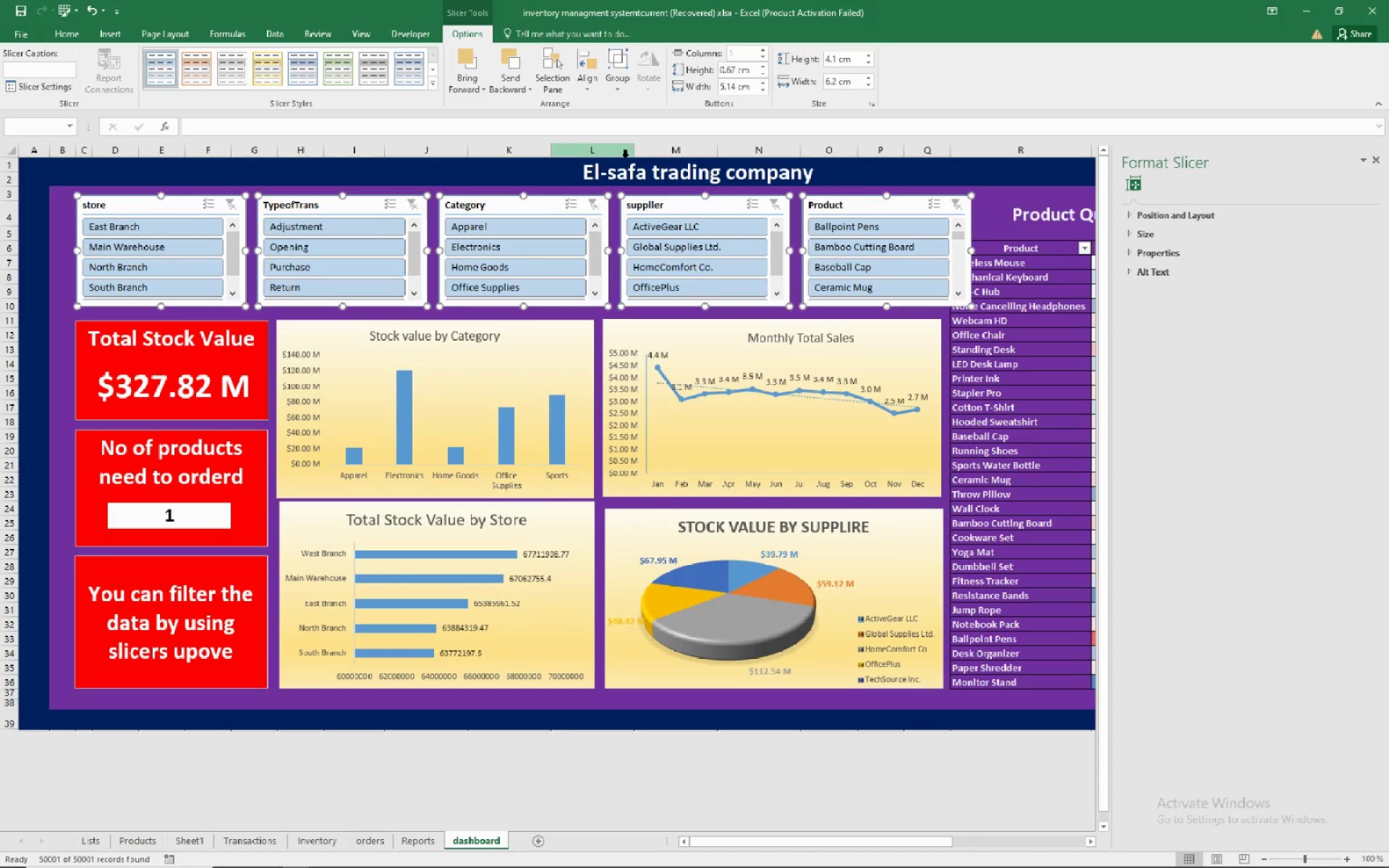 
left_click([1015, 173])
 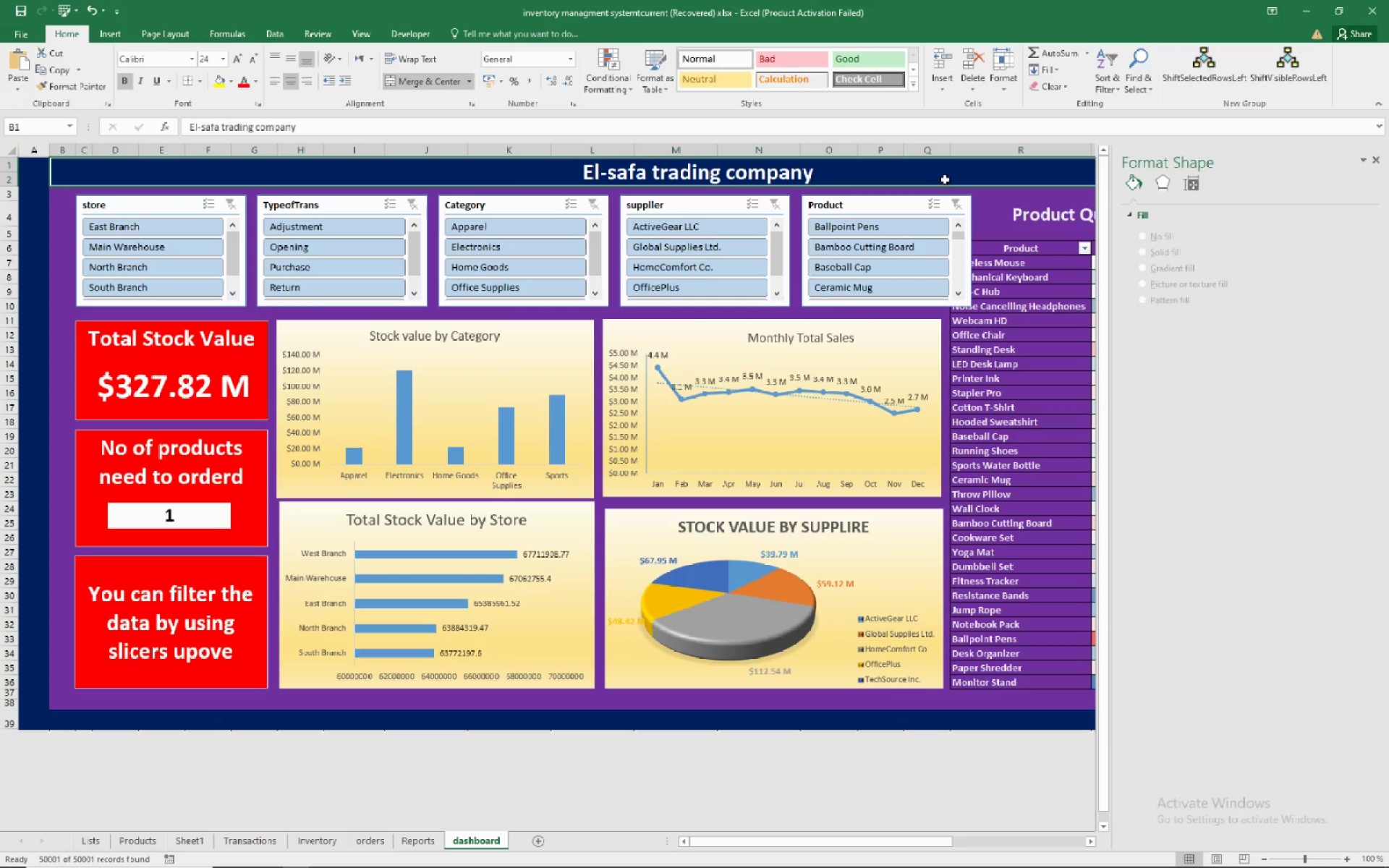 
left_click([992, 205])
 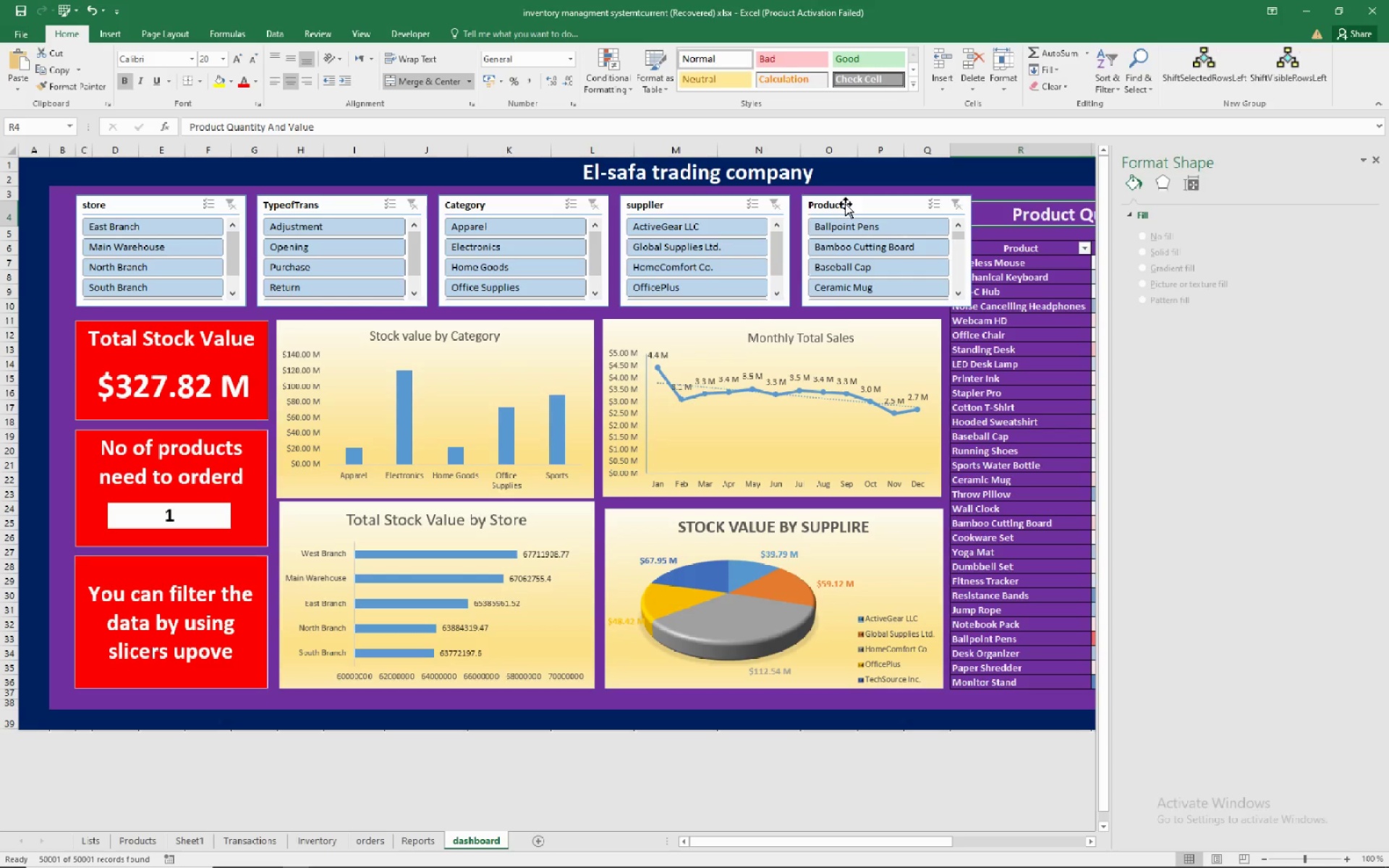 
left_click([846, 204])
 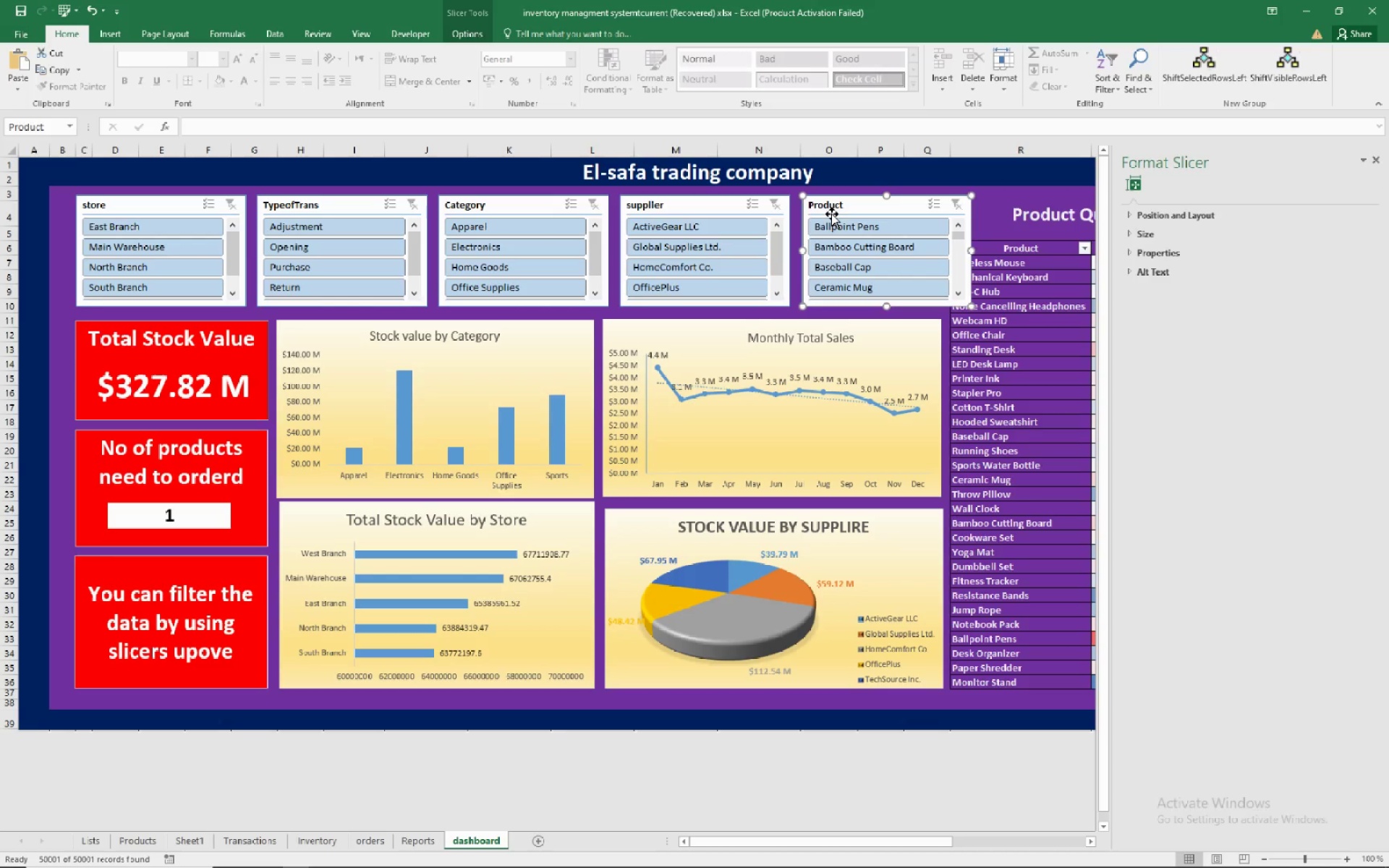 
key(ArrowLeft)
 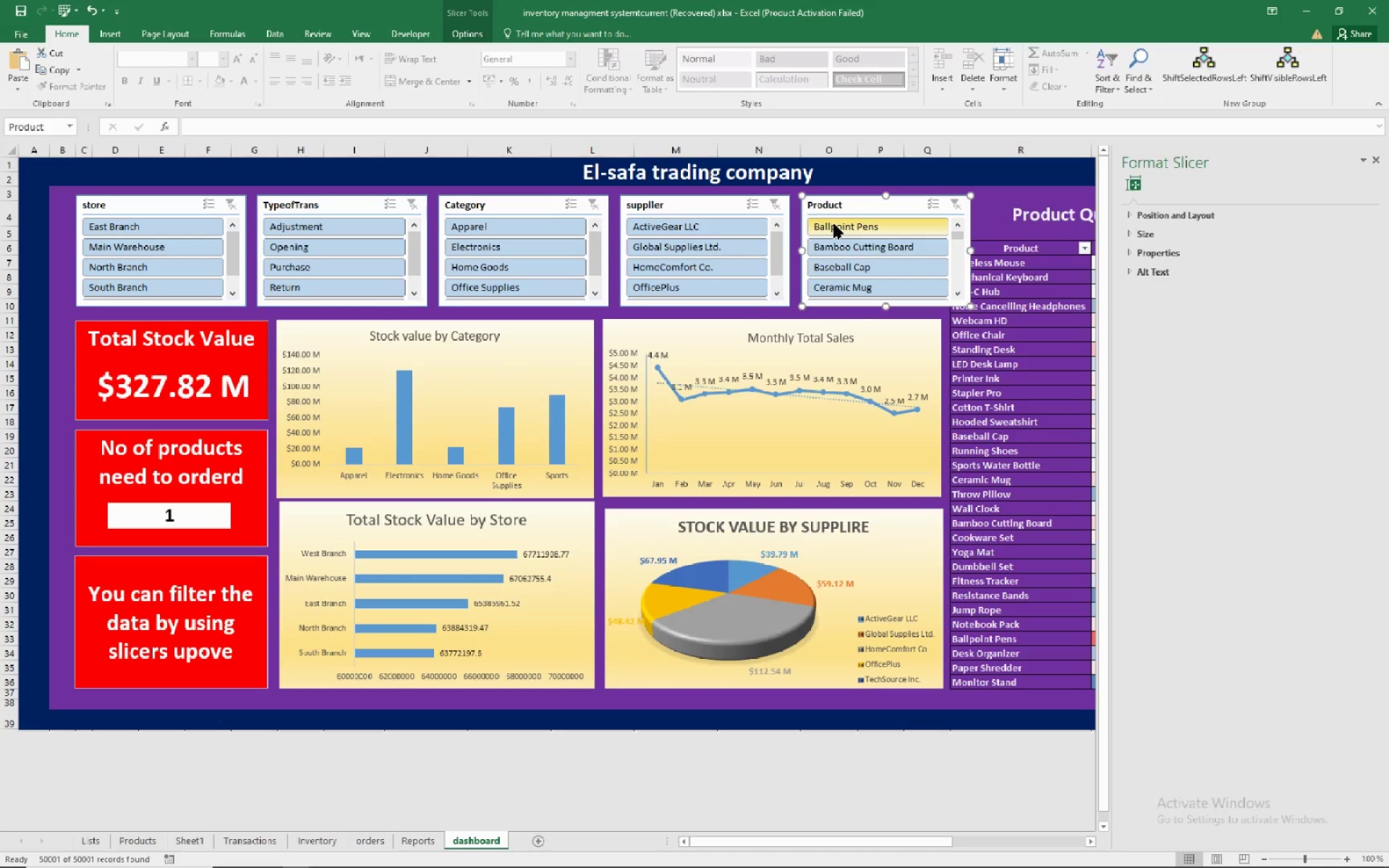 
hold_key(key=ArrowLeft, duration=1.42)
 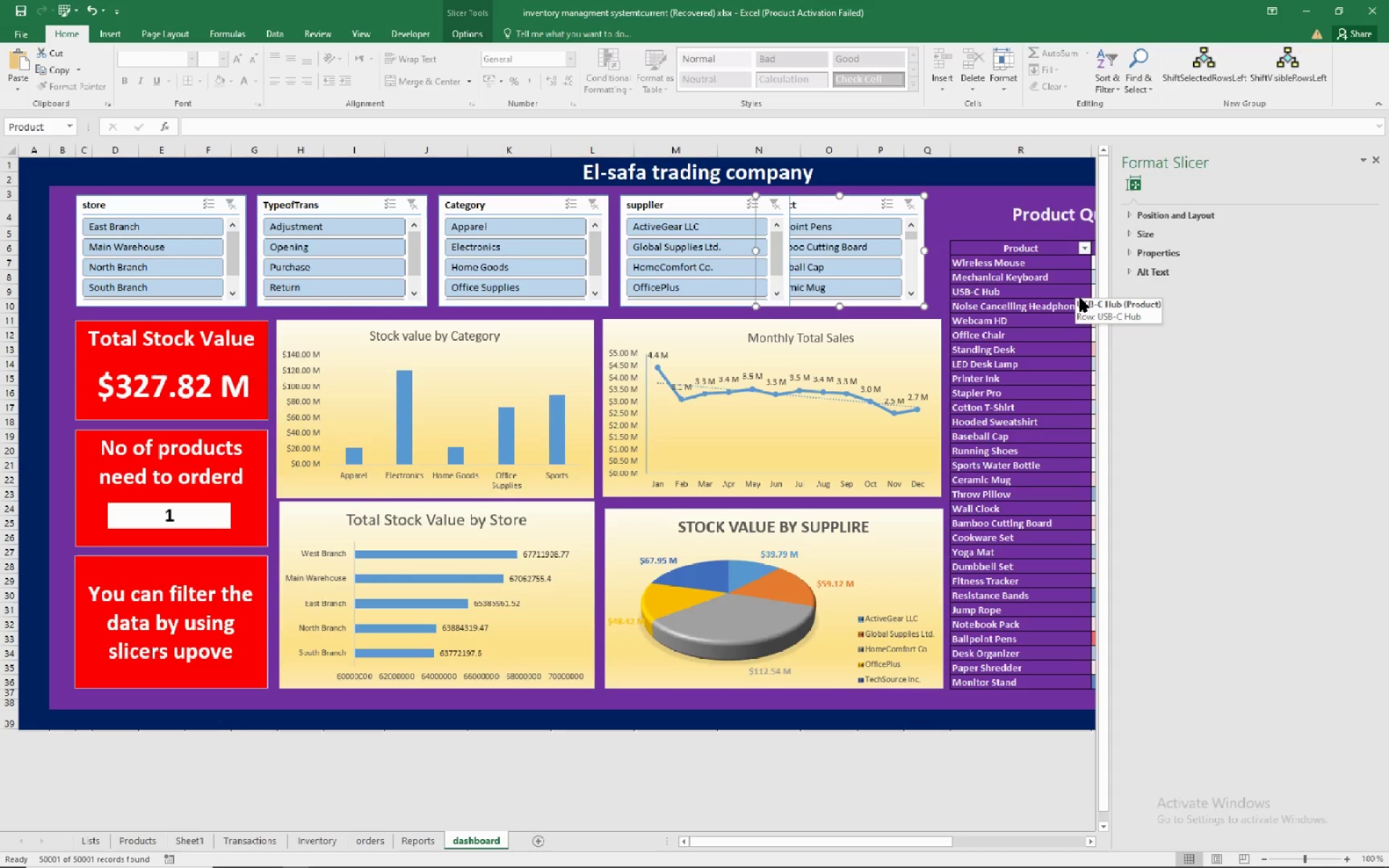 
key(ArrowRight)
 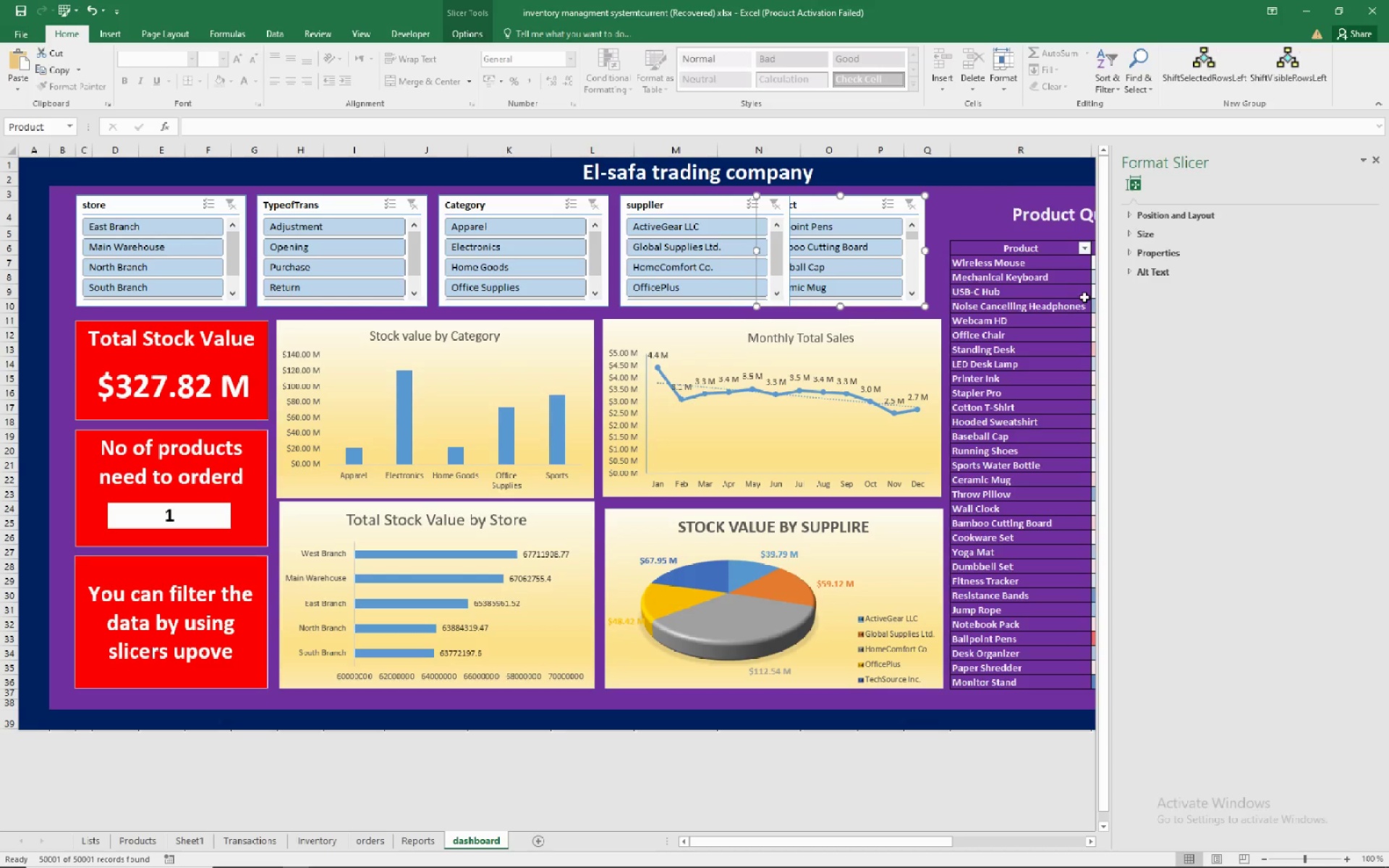 
key(ArrowRight)
 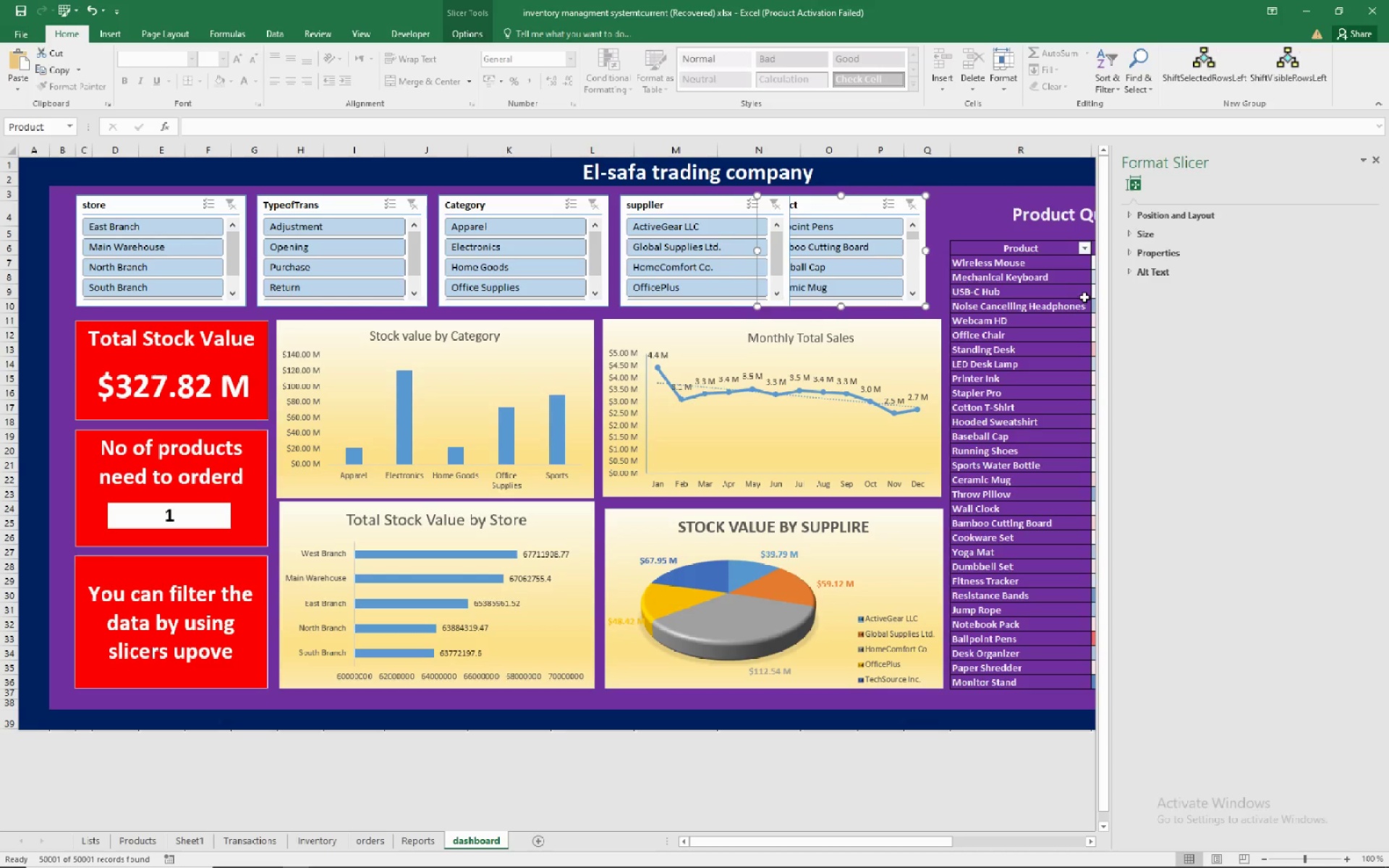 
hold_key(key=ArrowRight, duration=0.55)
 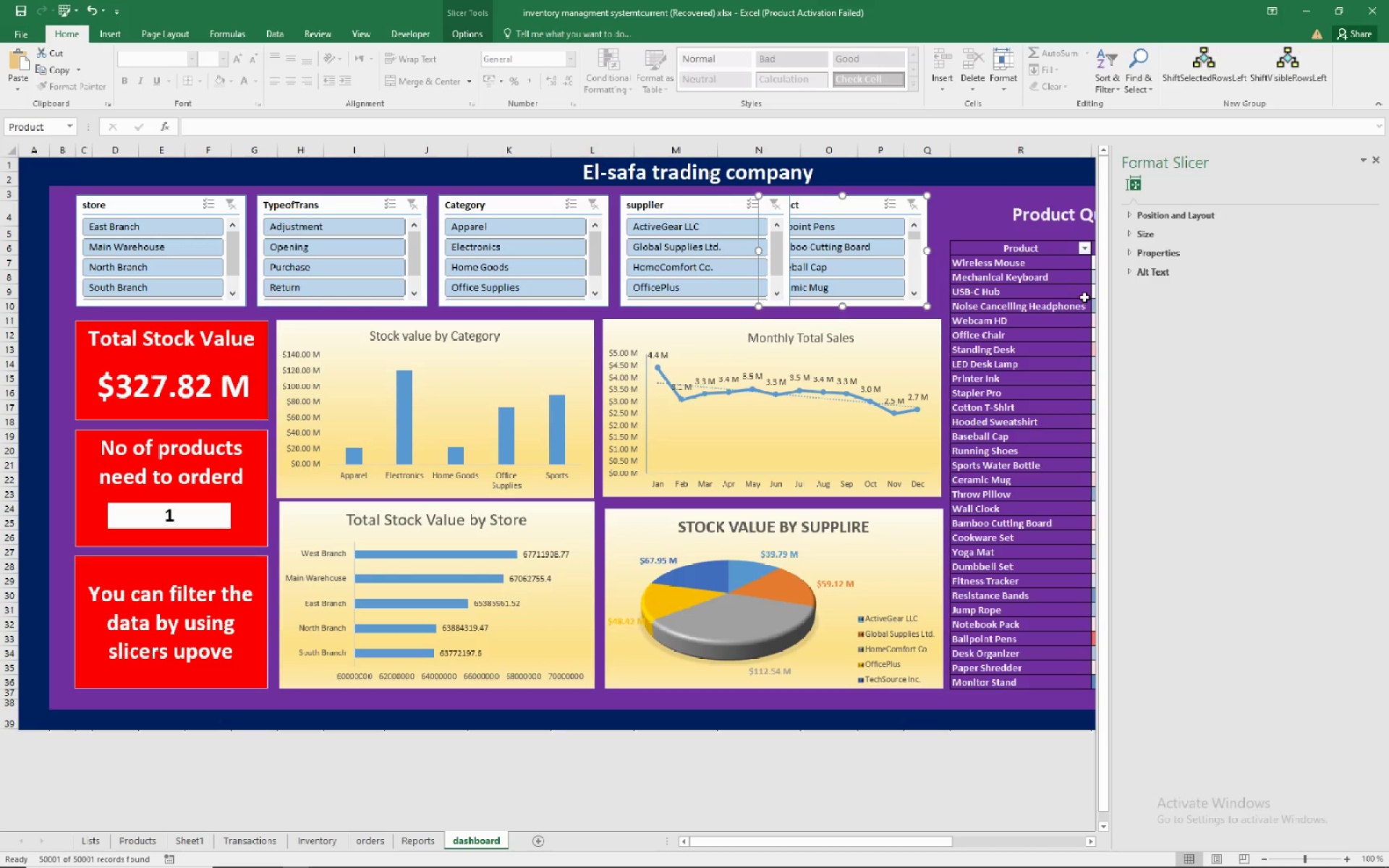 
key(ArrowRight)
 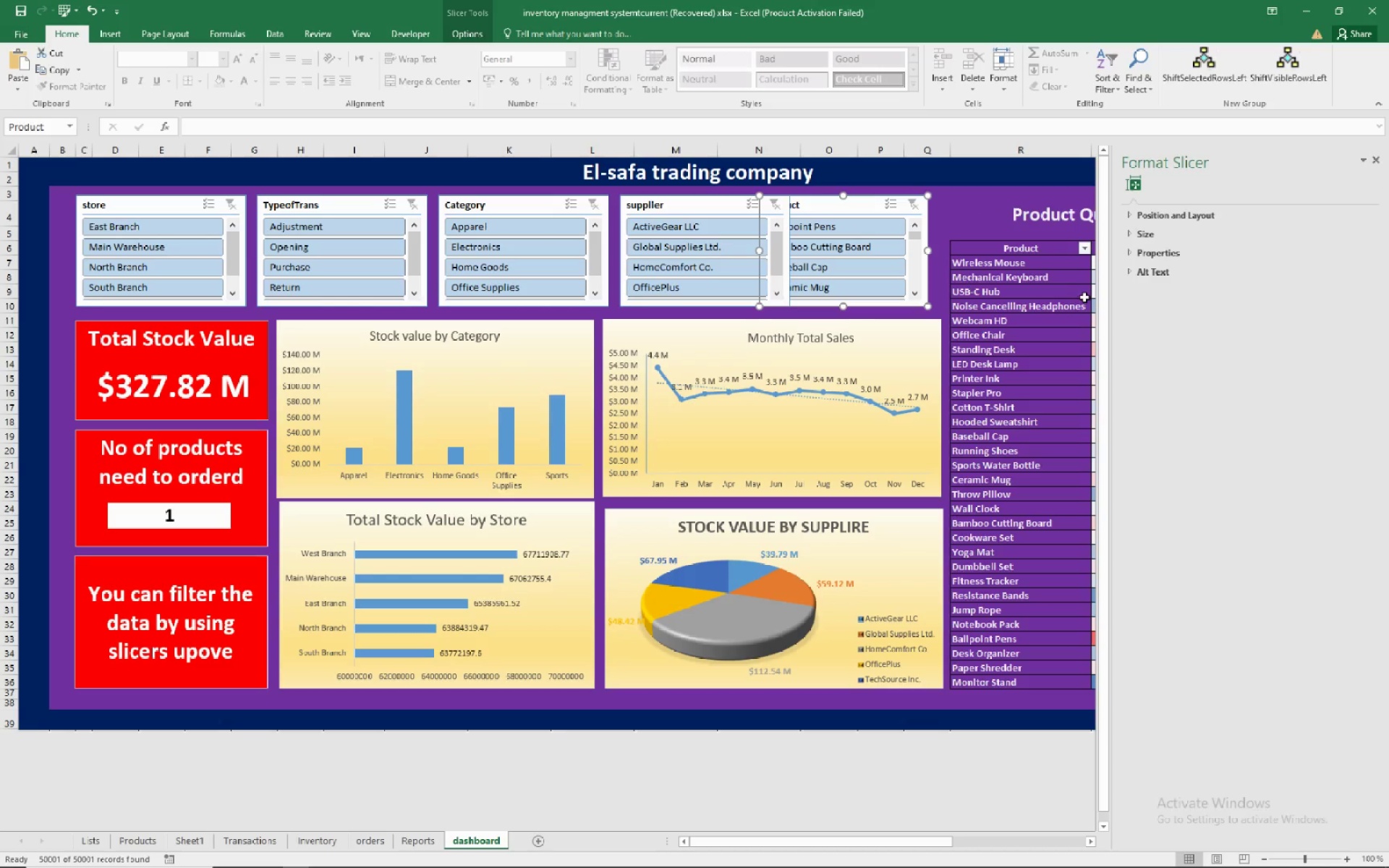 
hold_key(key=ArrowRight, duration=0.64)
 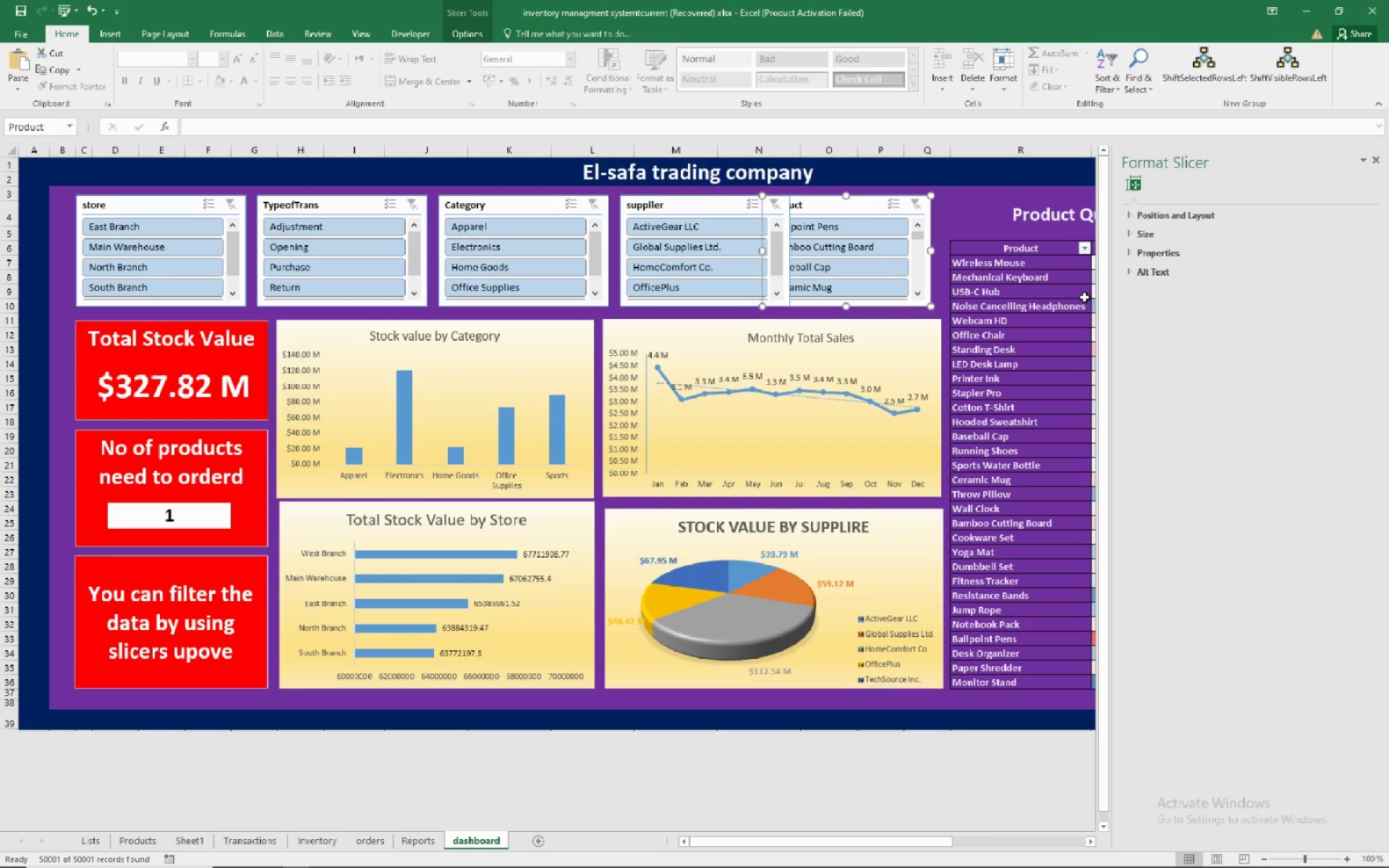 
key(ArrowRight)
 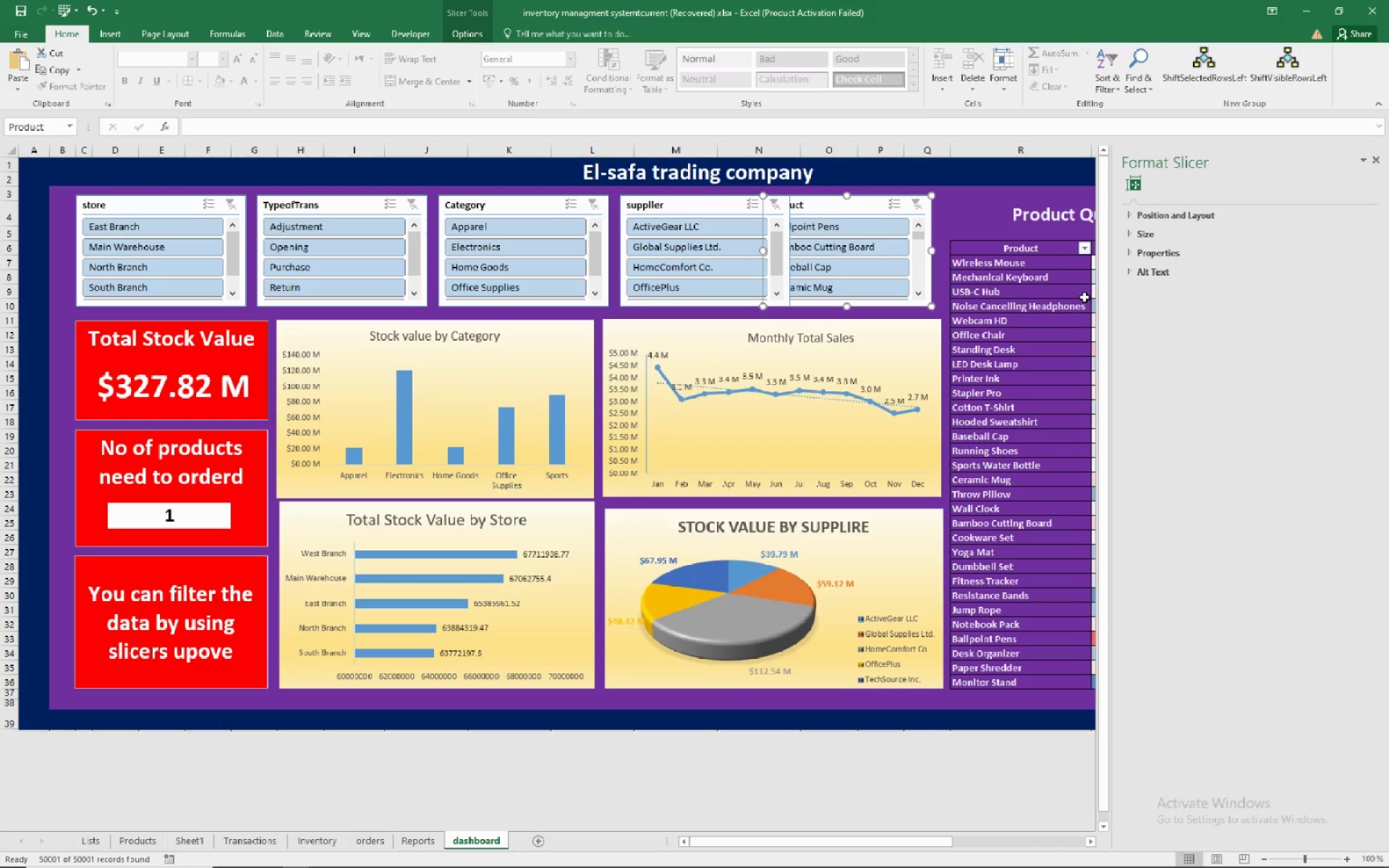 
hold_key(key=ArrowRight, duration=0.81)
 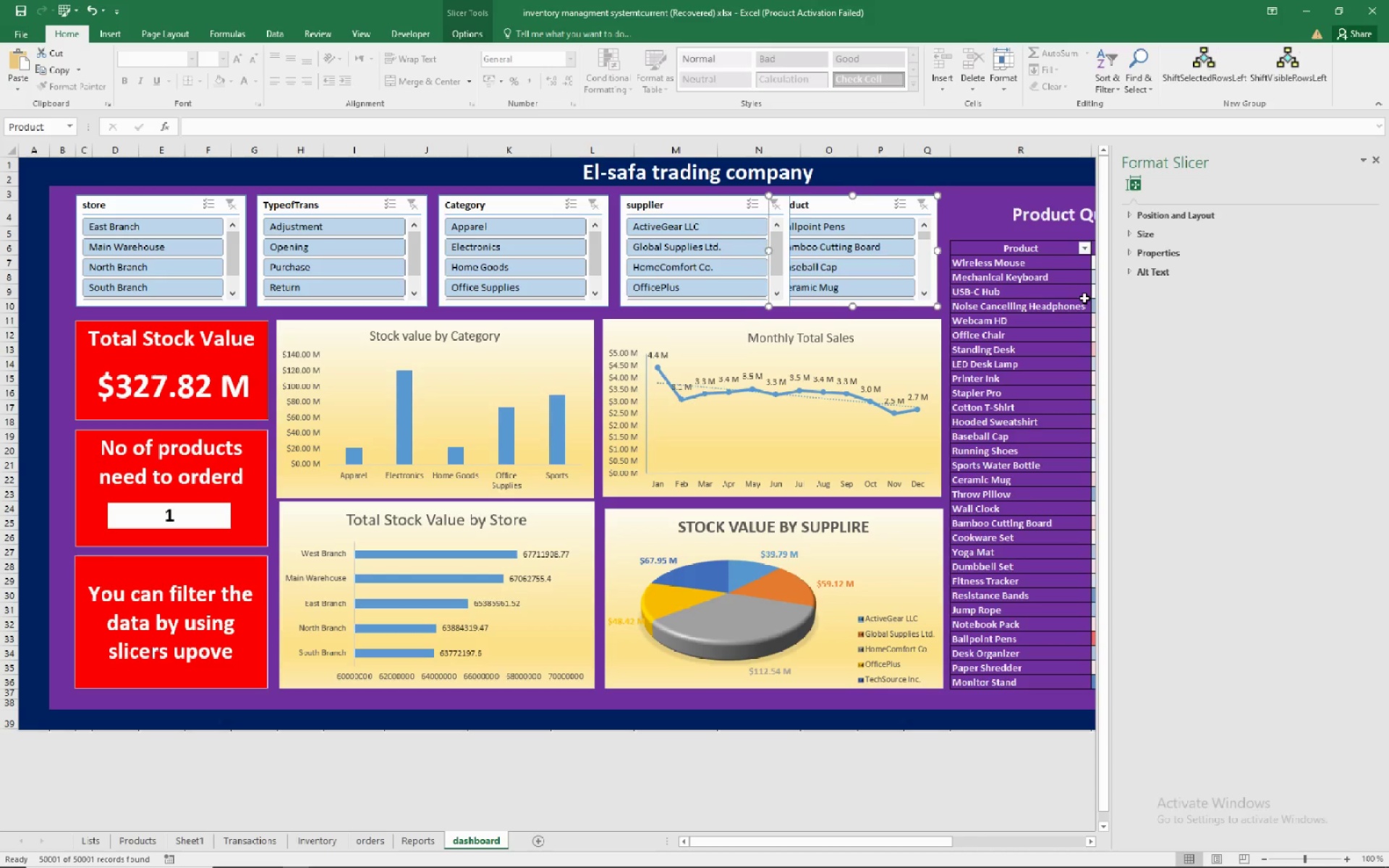 
key(ArrowRight)
 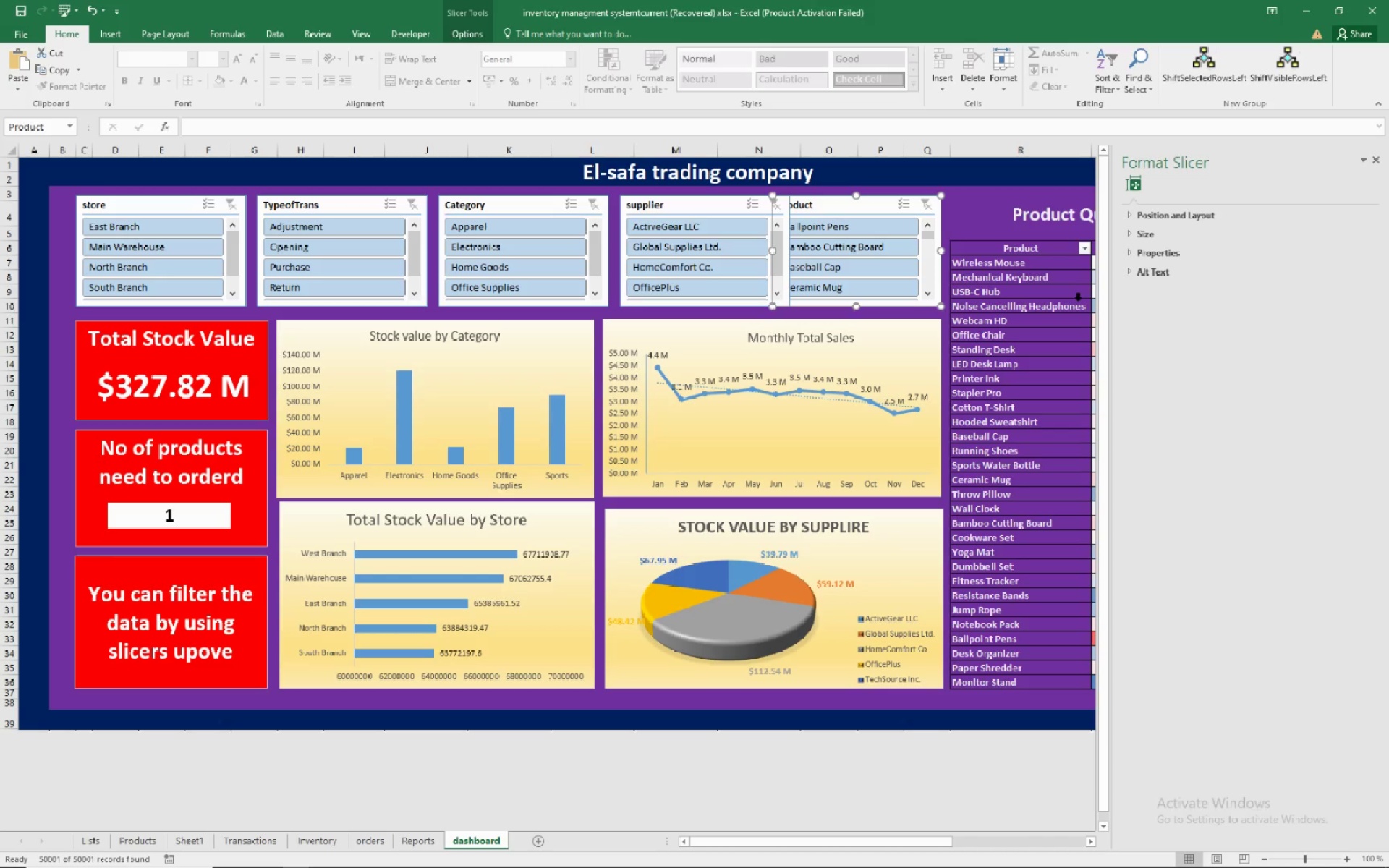 
key(ArrowLeft)
 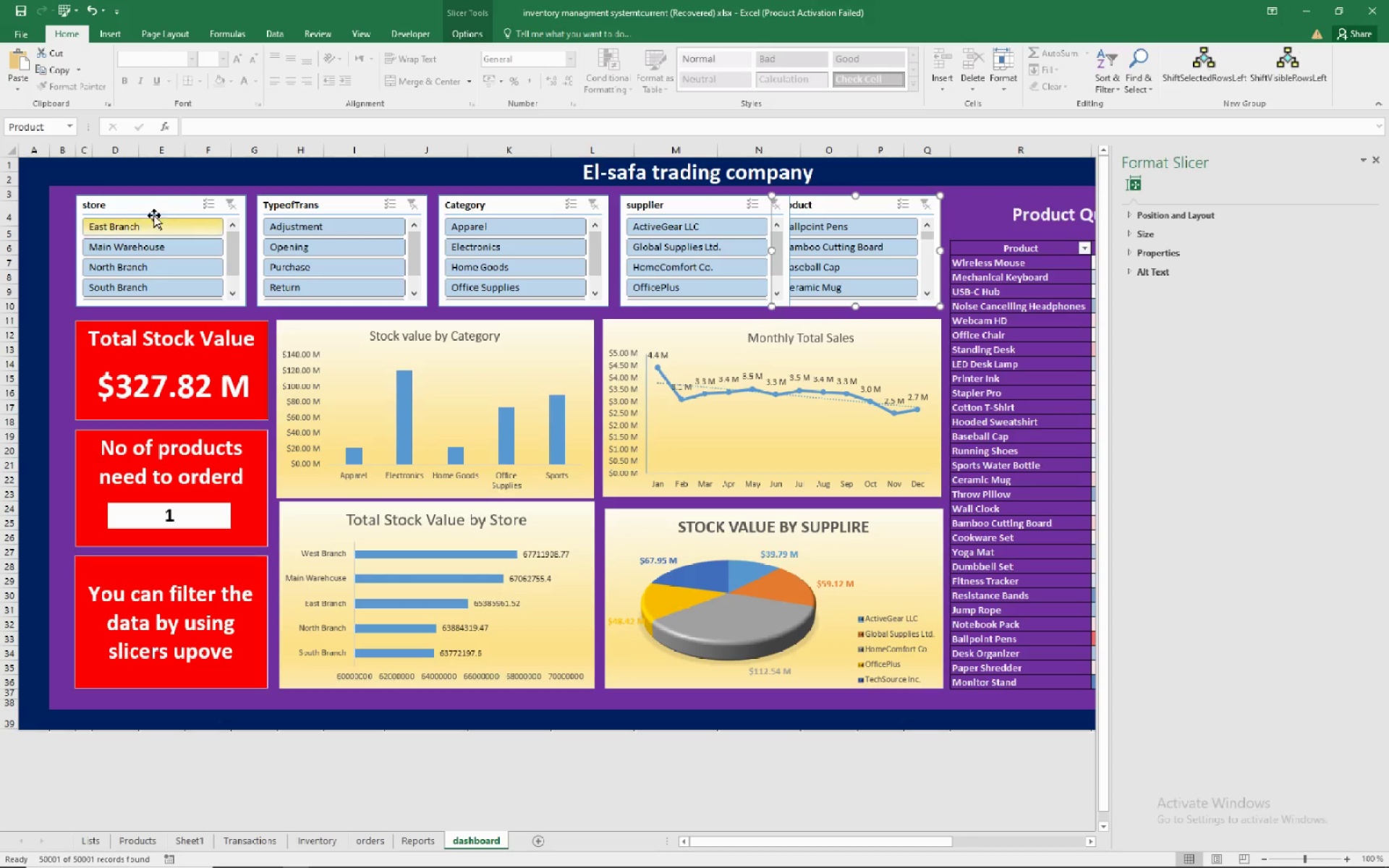 
left_click([154, 203])
 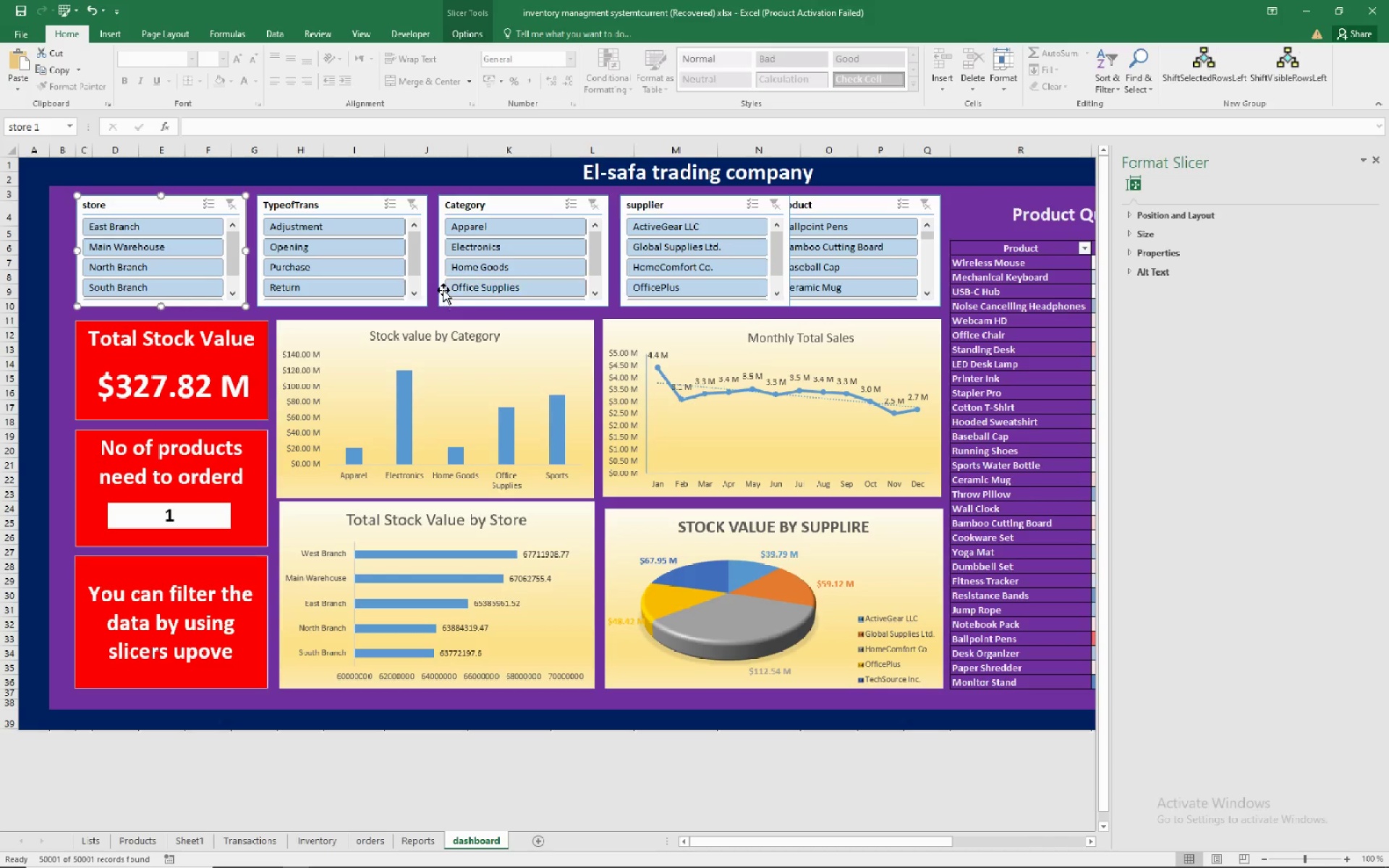 
hold_key(key=ControlRight, duration=1.54)
left_click([307, 199])
 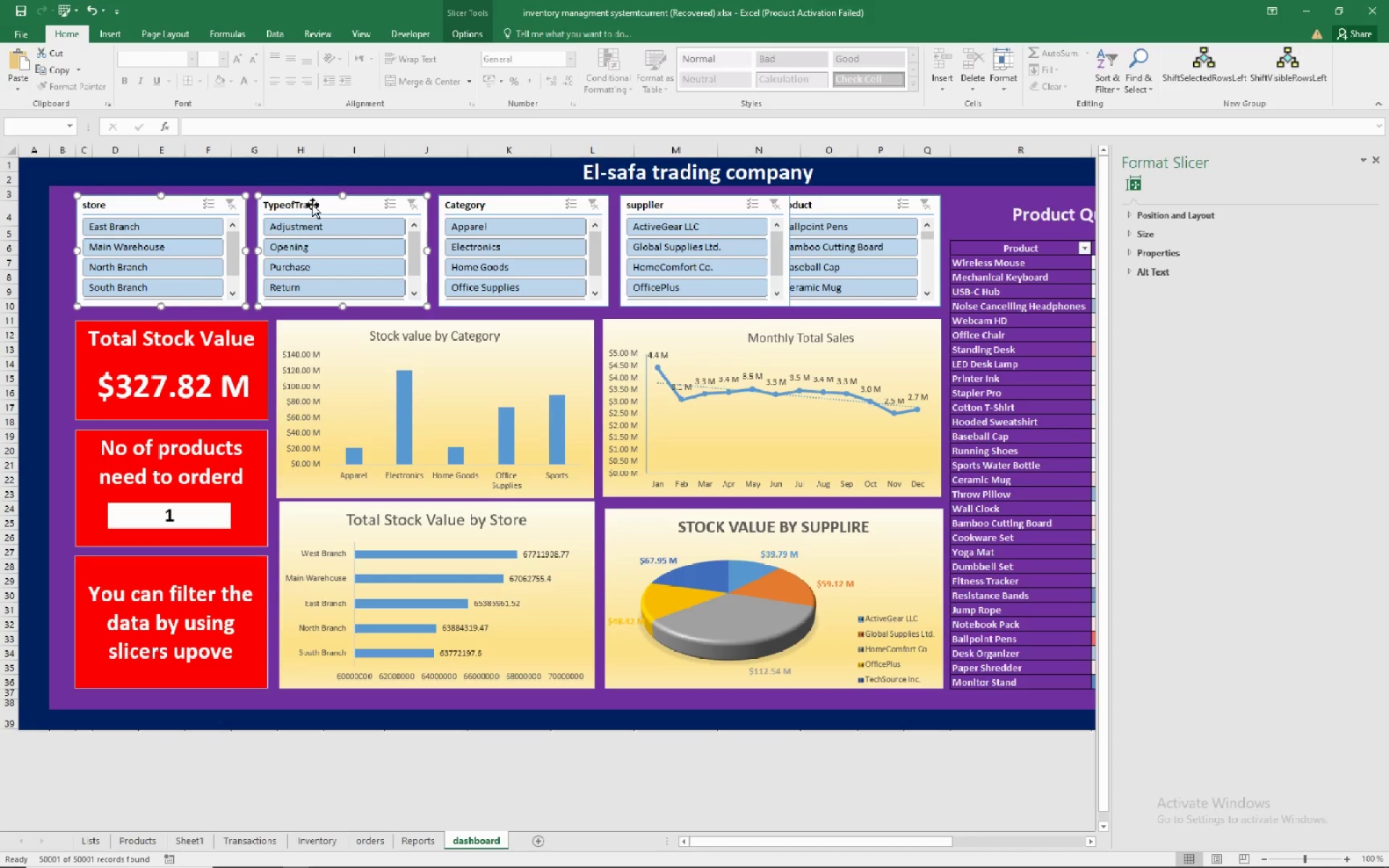 
hold_key(key=ControlRight, duration=1.51)
left_click([524, 201])
 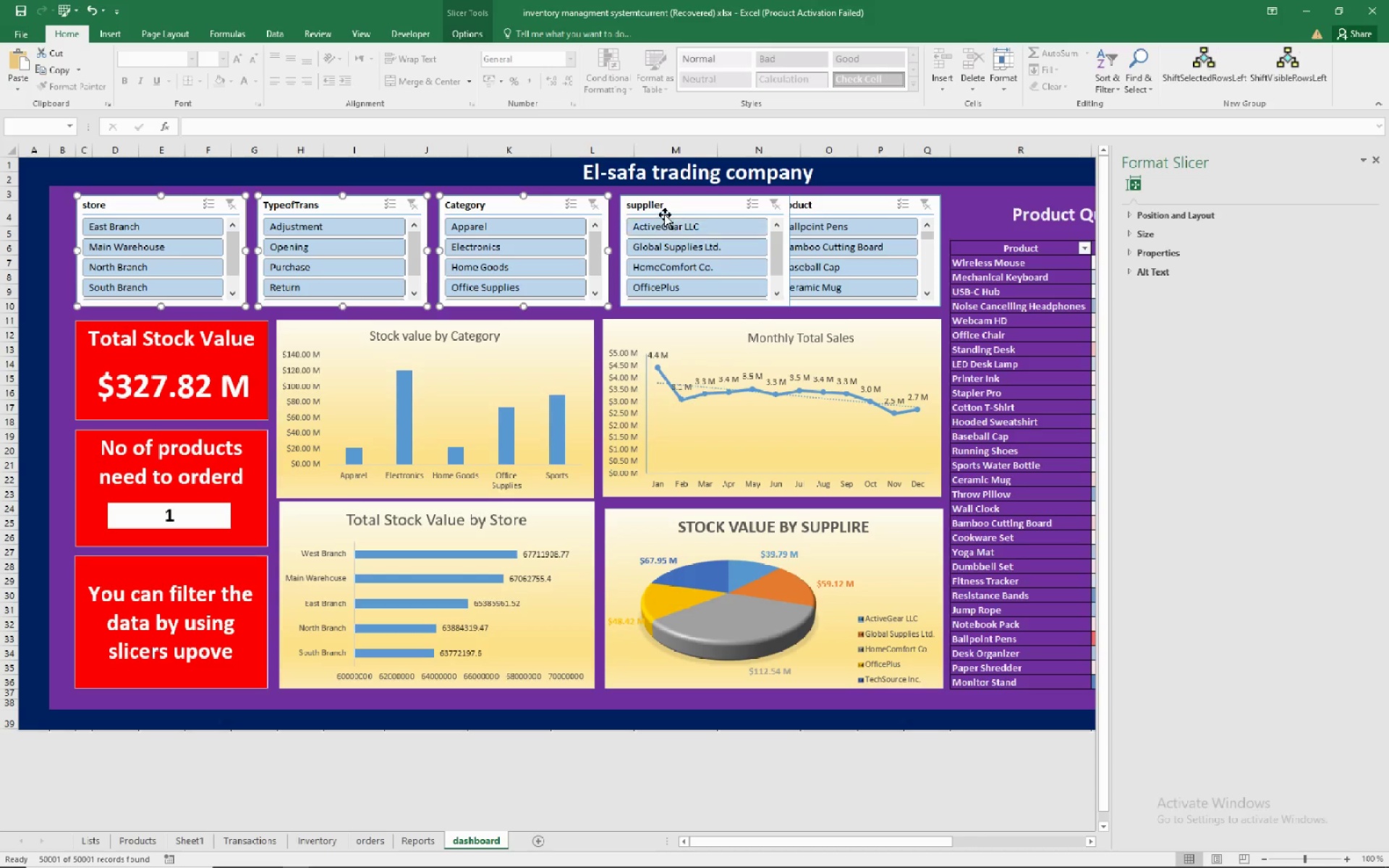 
hold_key(key=ControlRight, duration=1.51)
left_click([670, 205])
 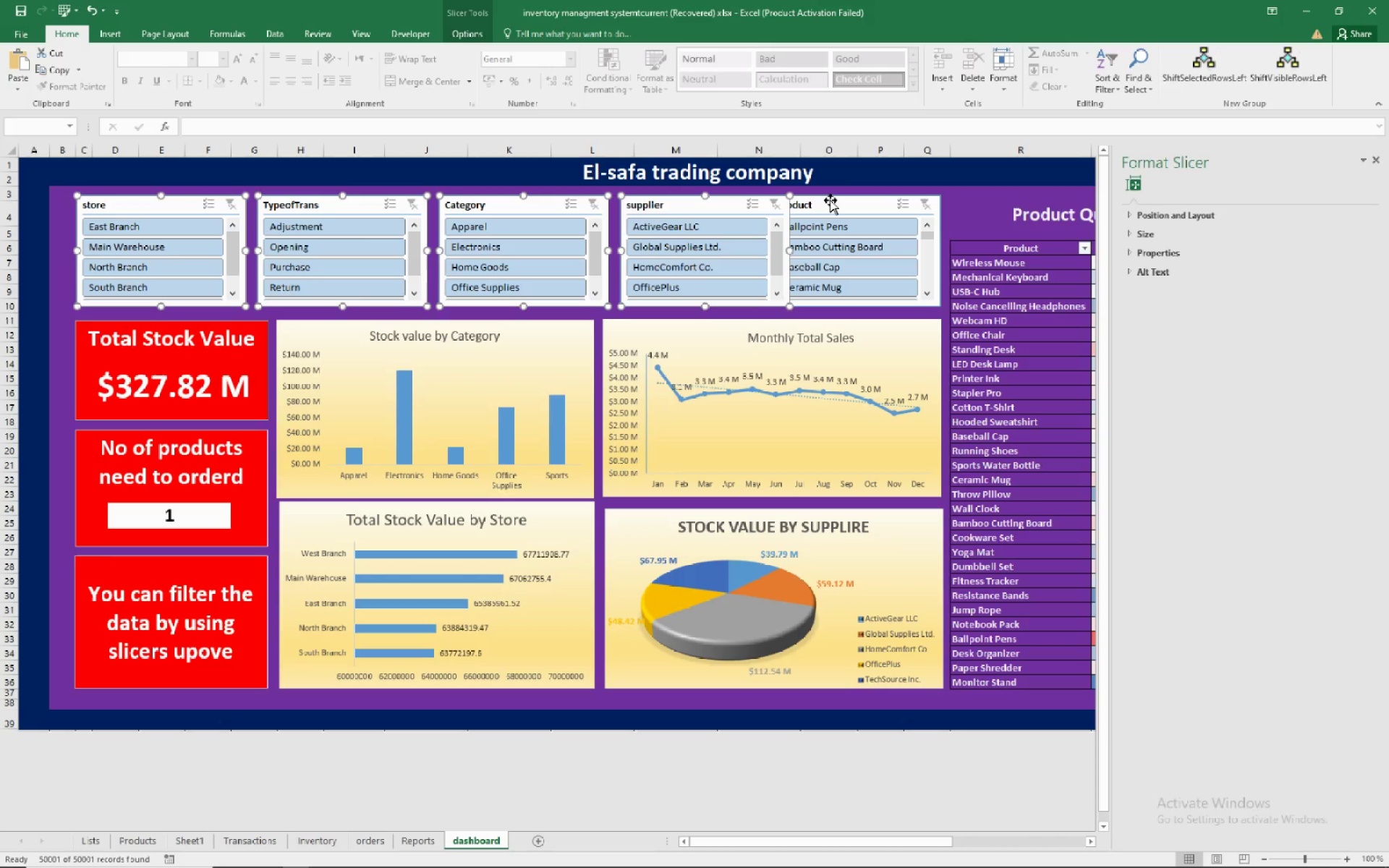 
left_click([831, 200])
 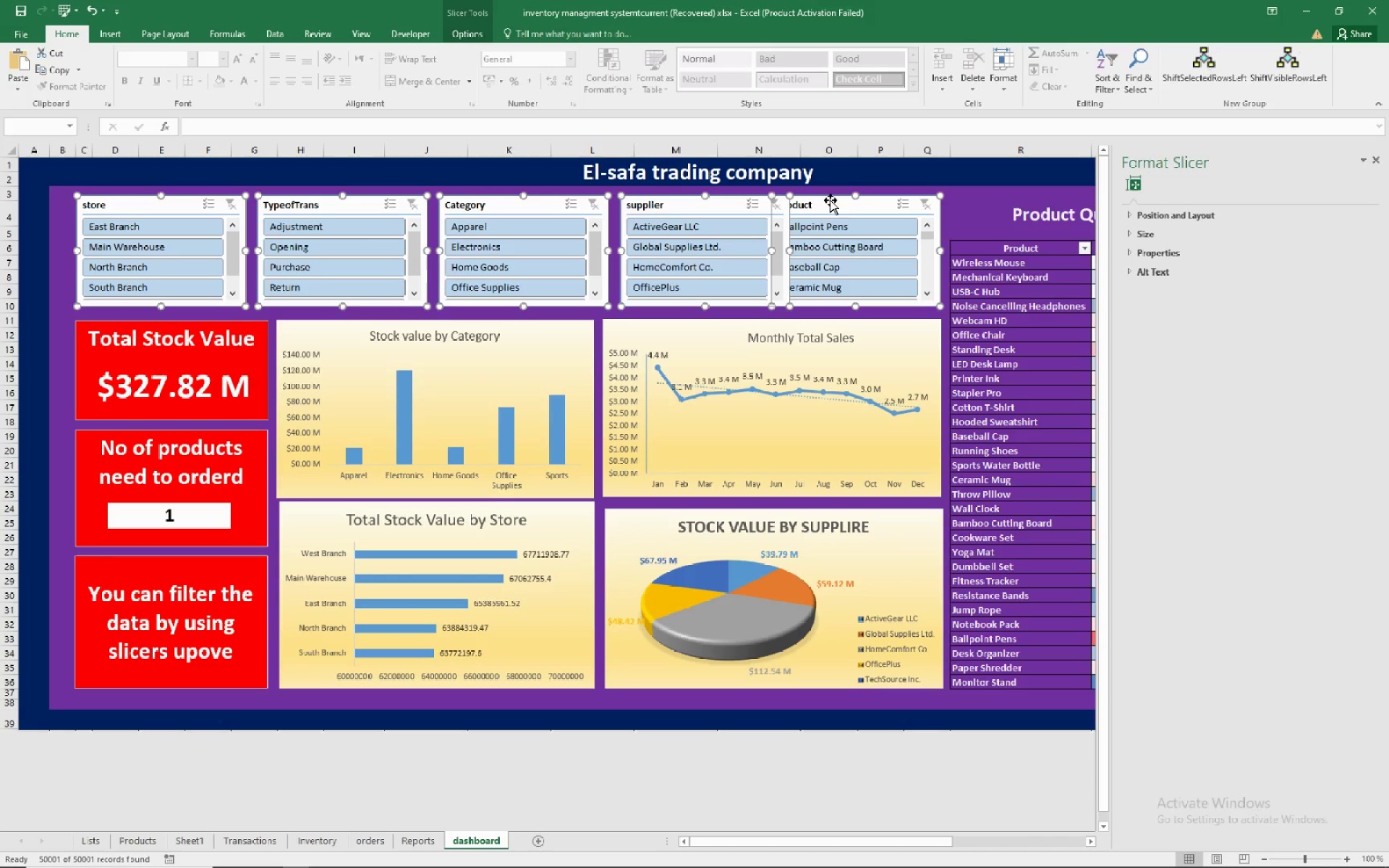 
key(Control+ControlRight)
 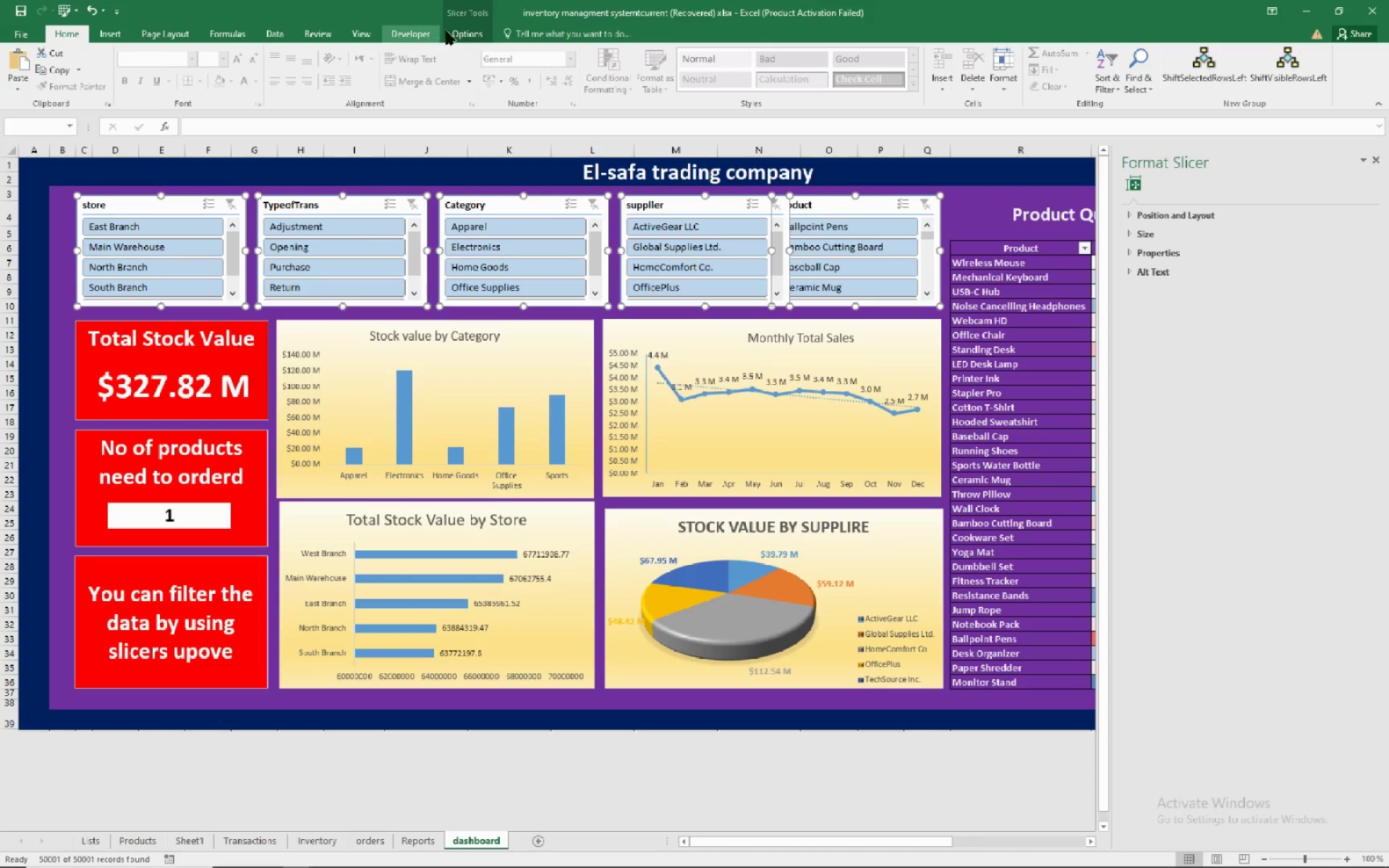 
left_click([452, 29])
 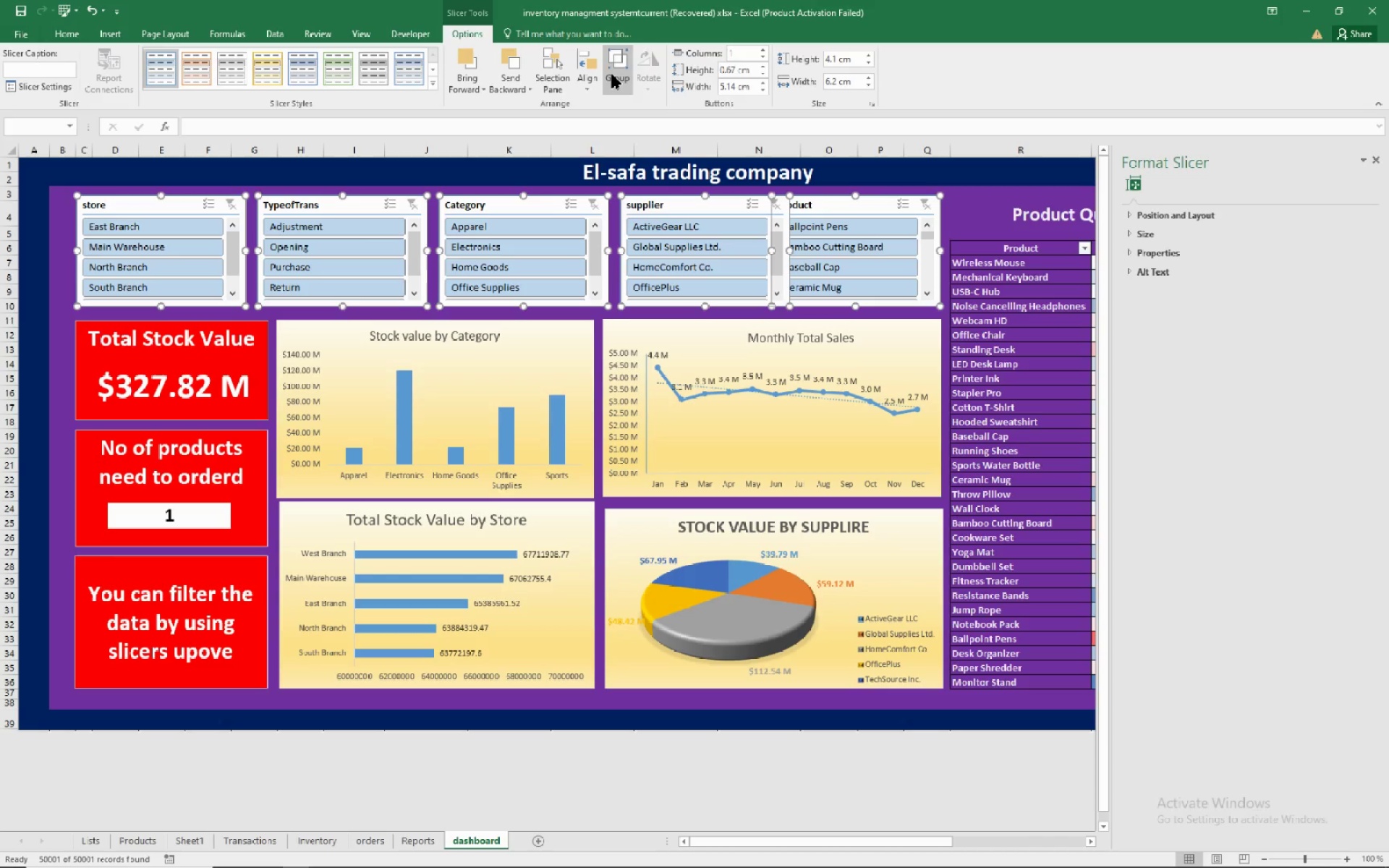 
left_click([596, 80])
 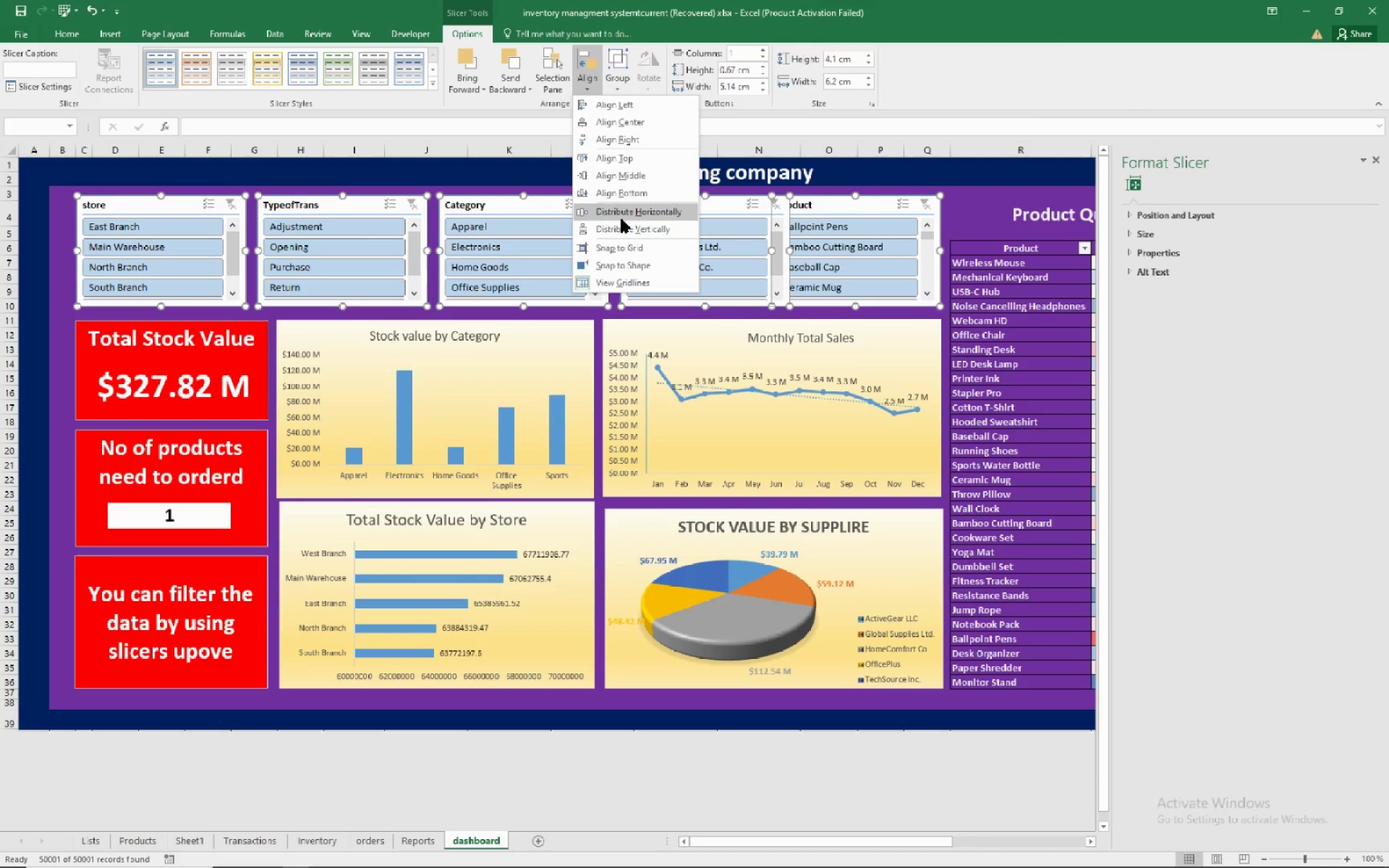 
left_click([624, 216])
 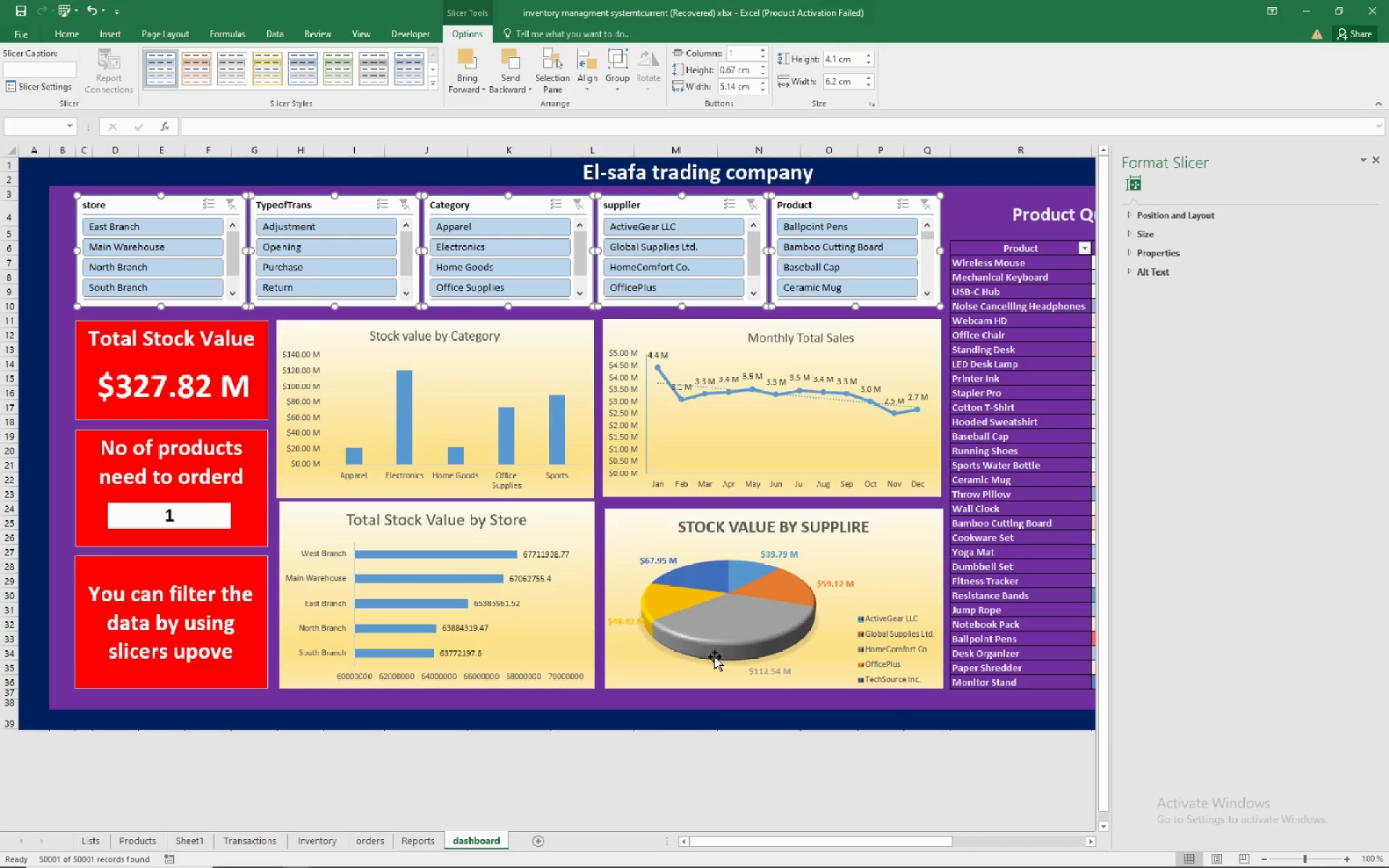 
left_click([659, 807])
 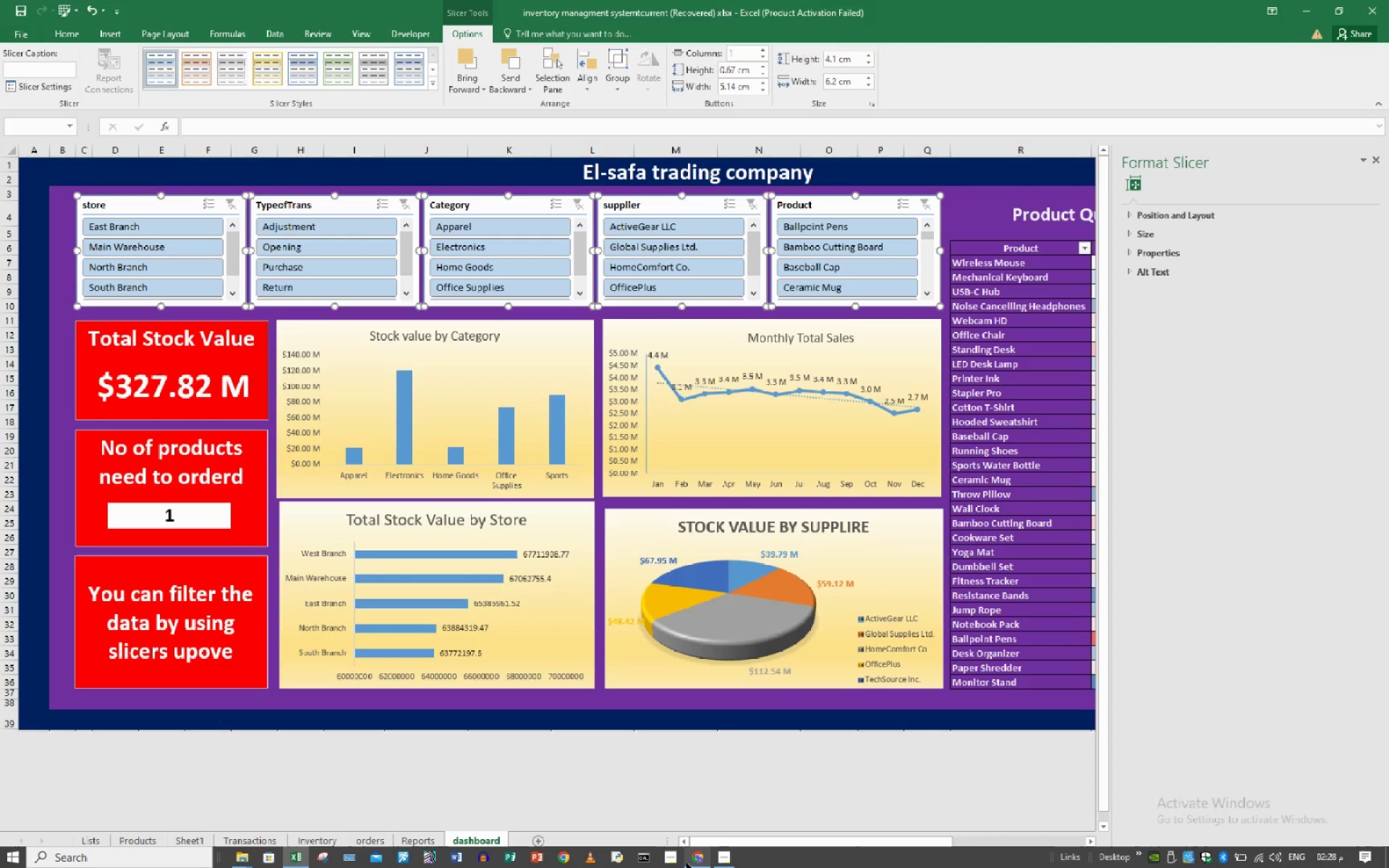 
mouse_move([723, 844])
 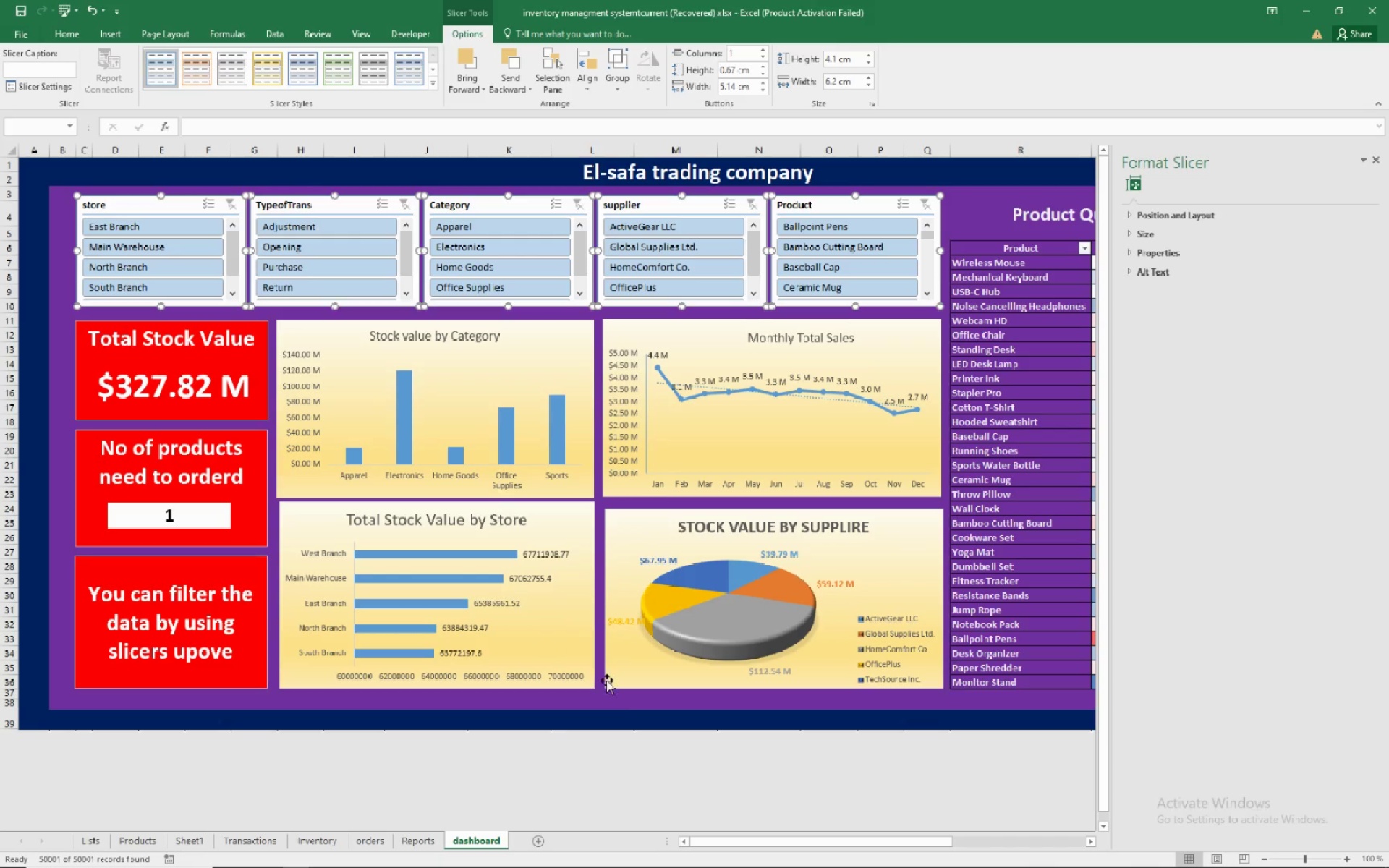 
left_click([573, 768])
 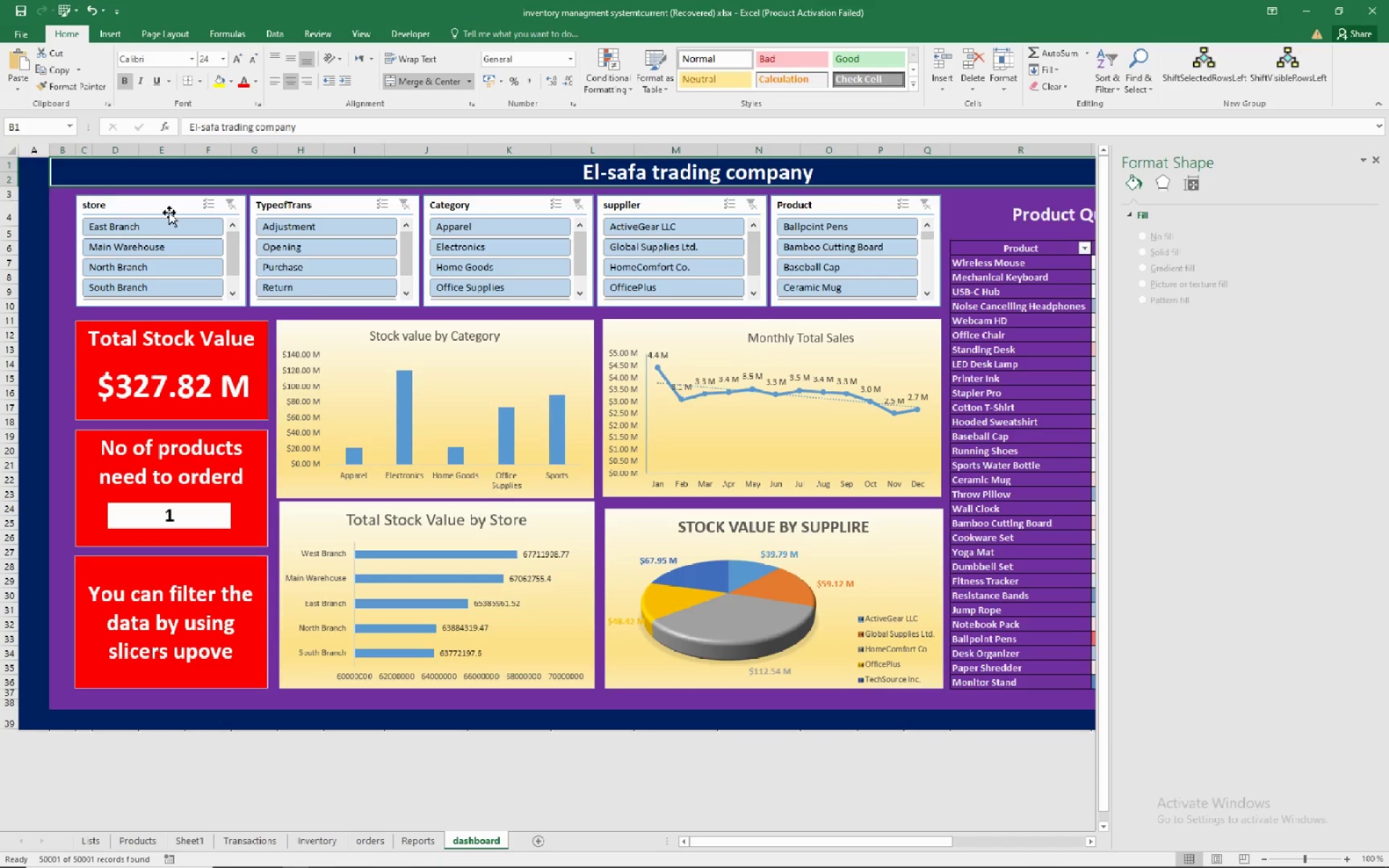 
left_click([59, 245])
 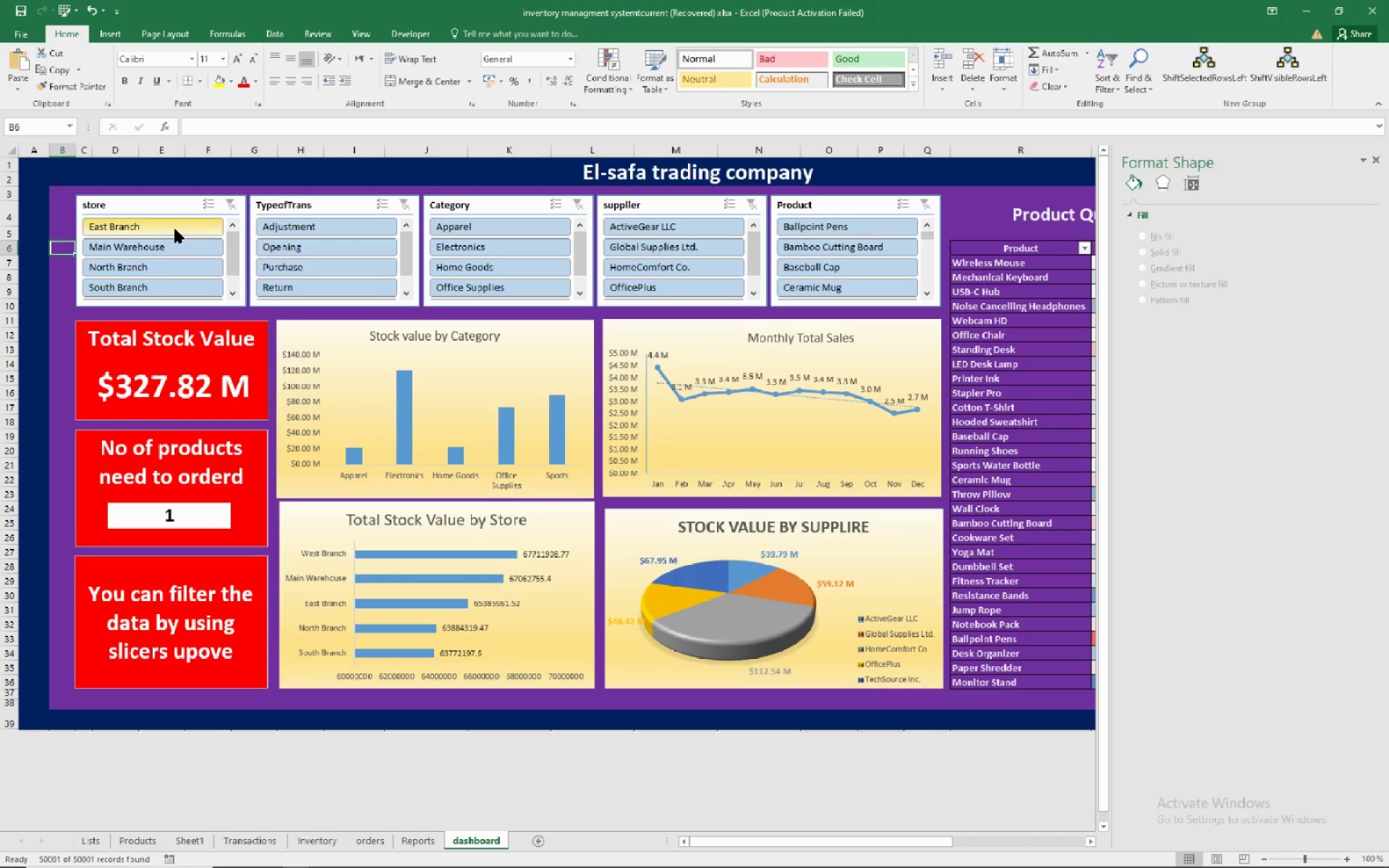 
left_click([175, 229])
 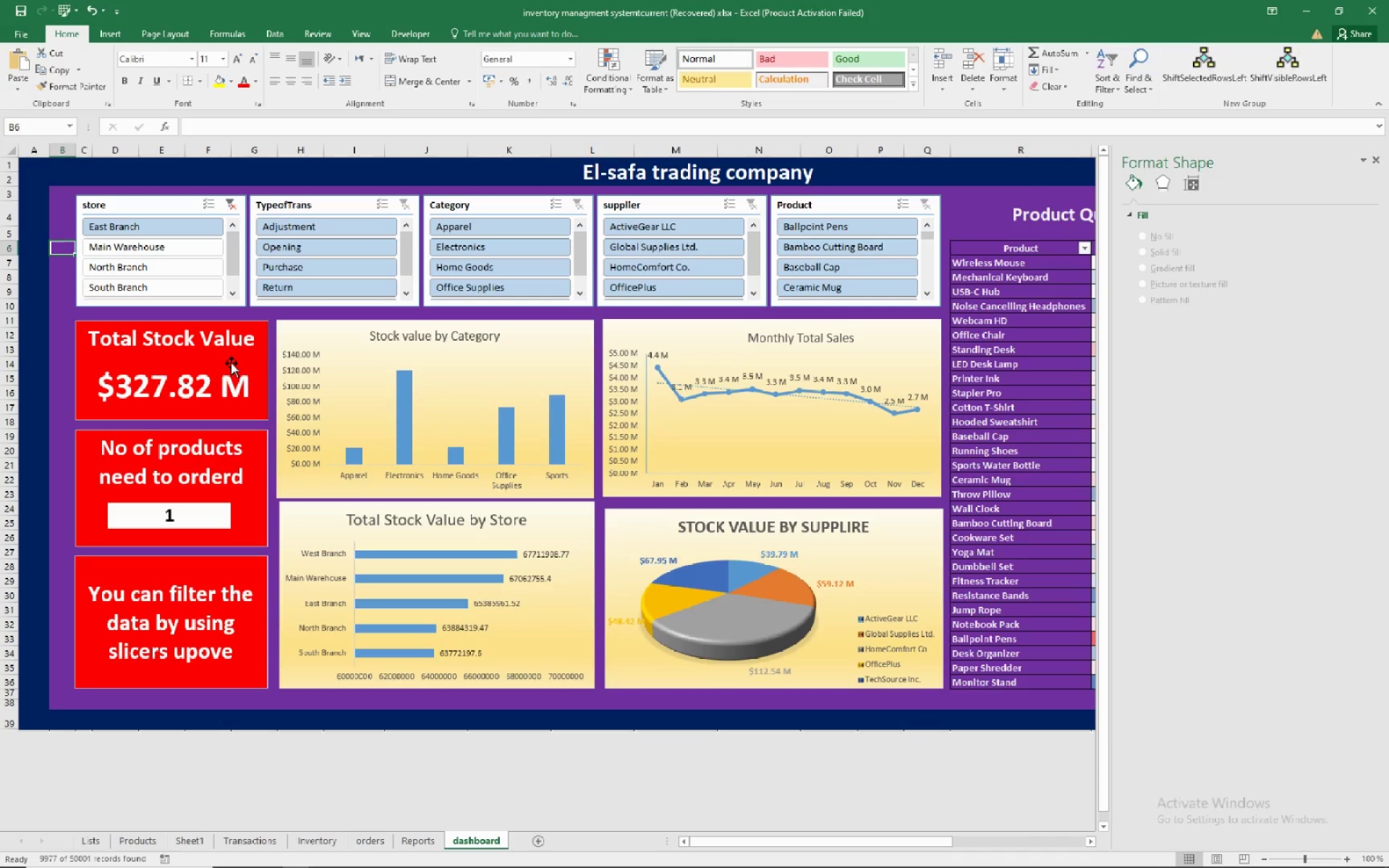 
wait(17.4)
 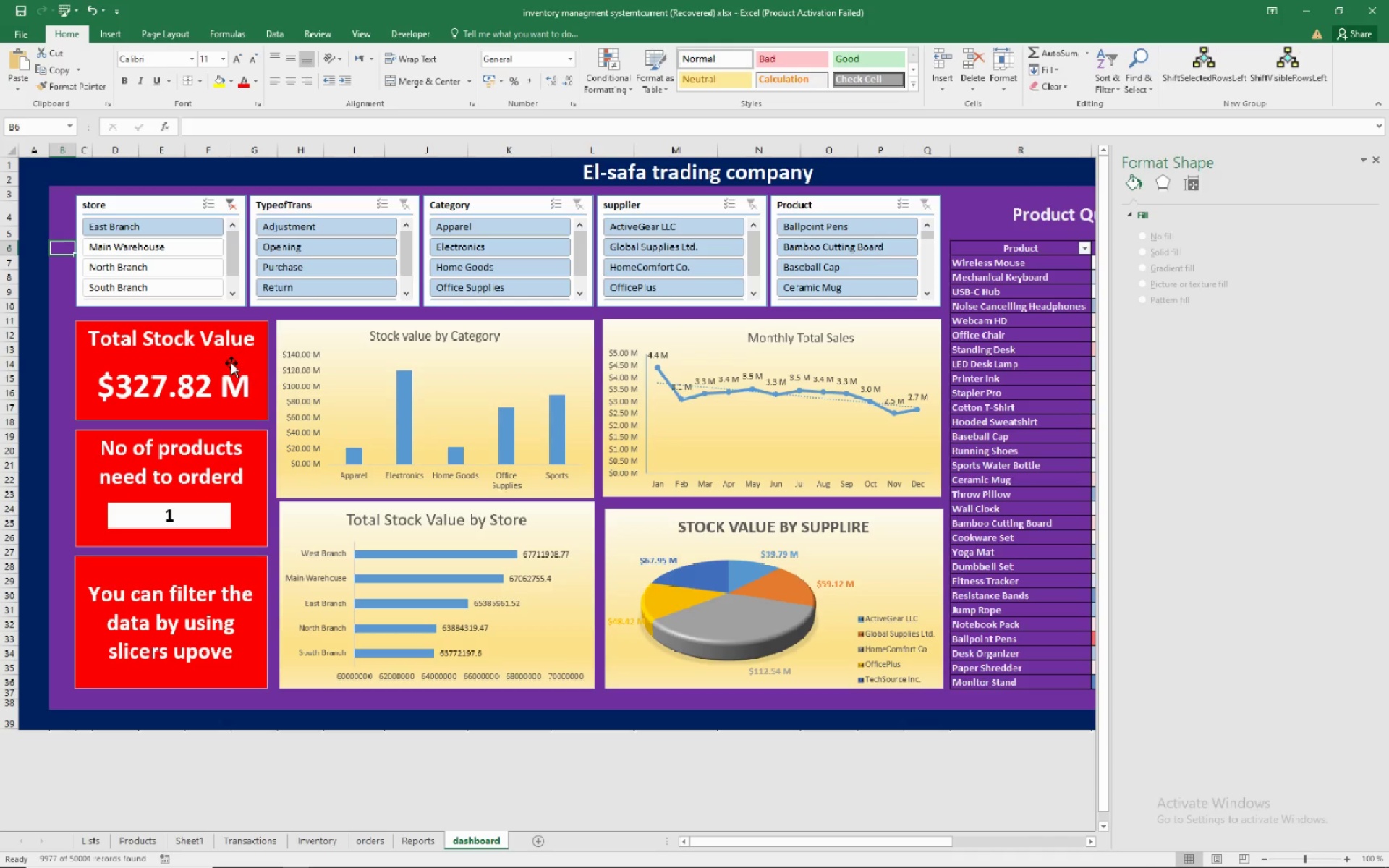 
left_click([143, 241])
 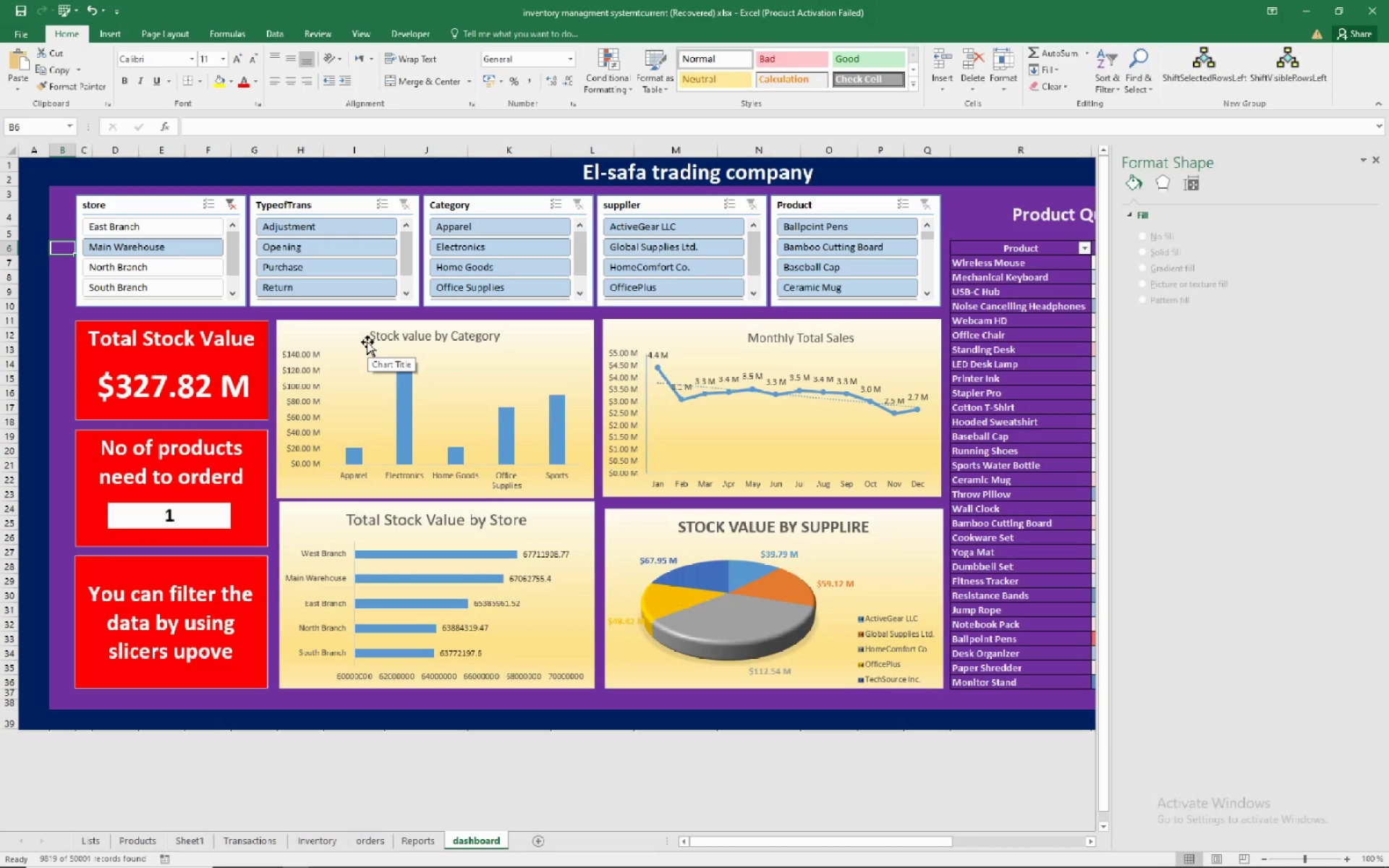 
wait(12.29)
 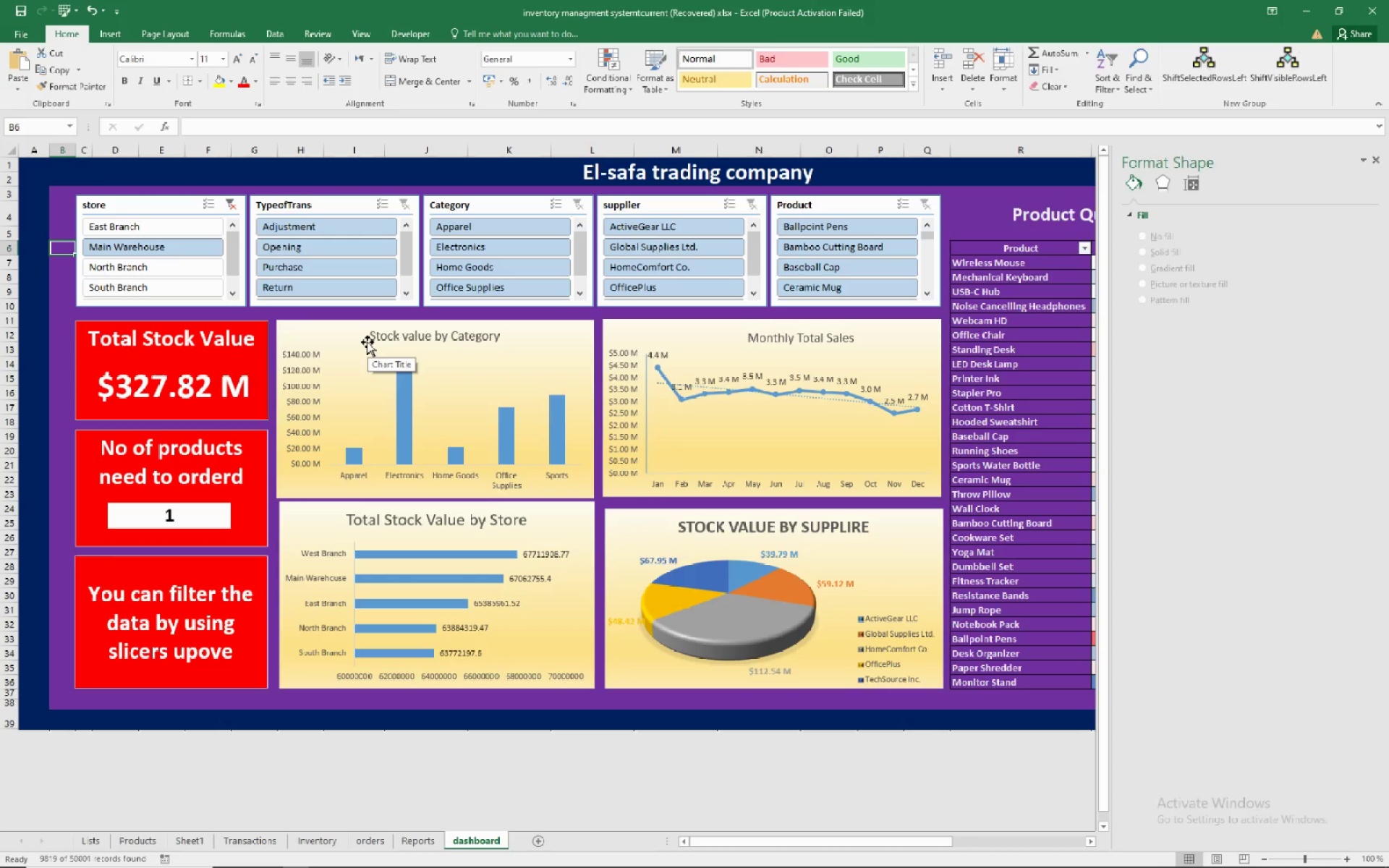 
left_click([228, 198])
 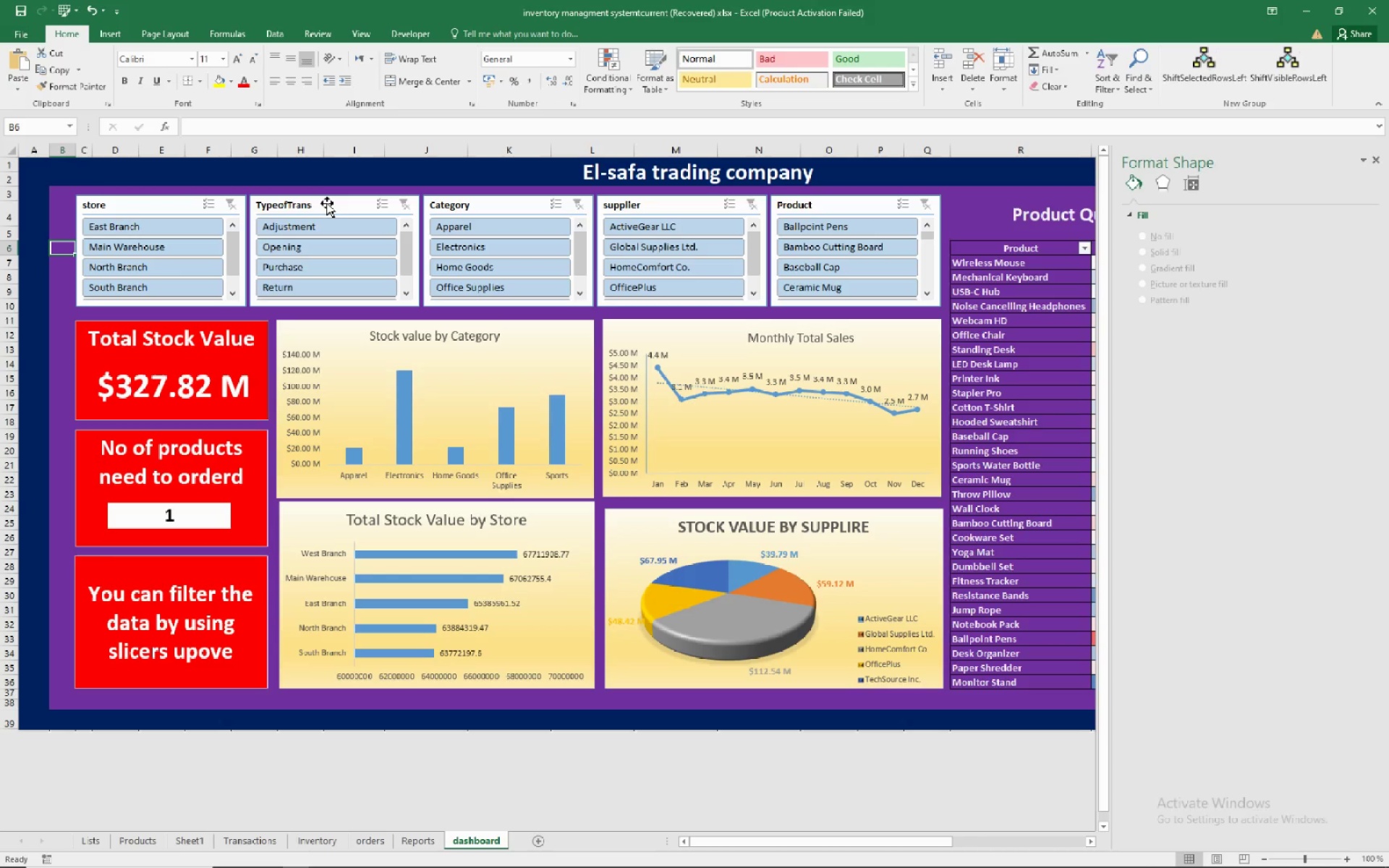 
wait(9.04)
 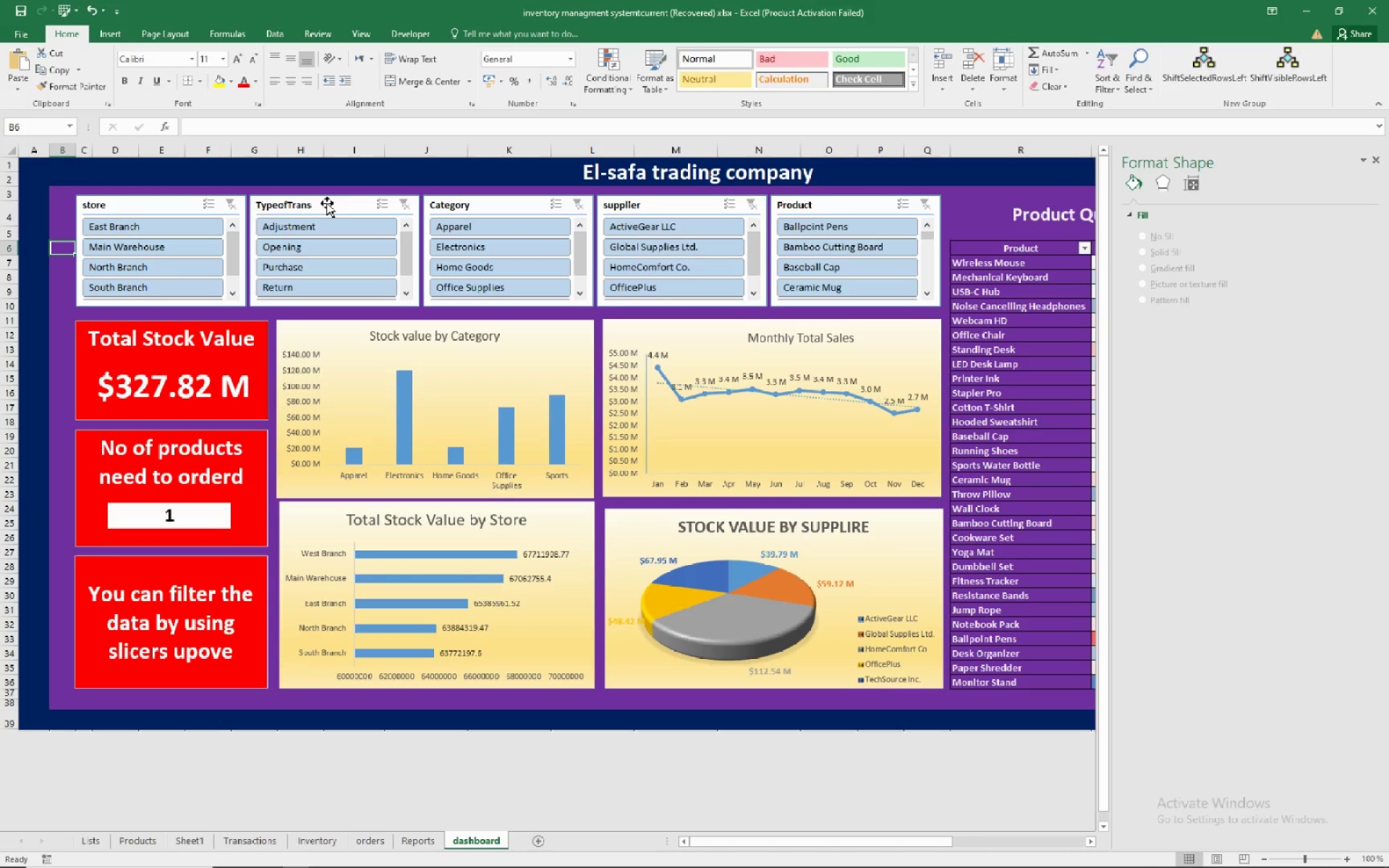 
left_click([400, 292])
 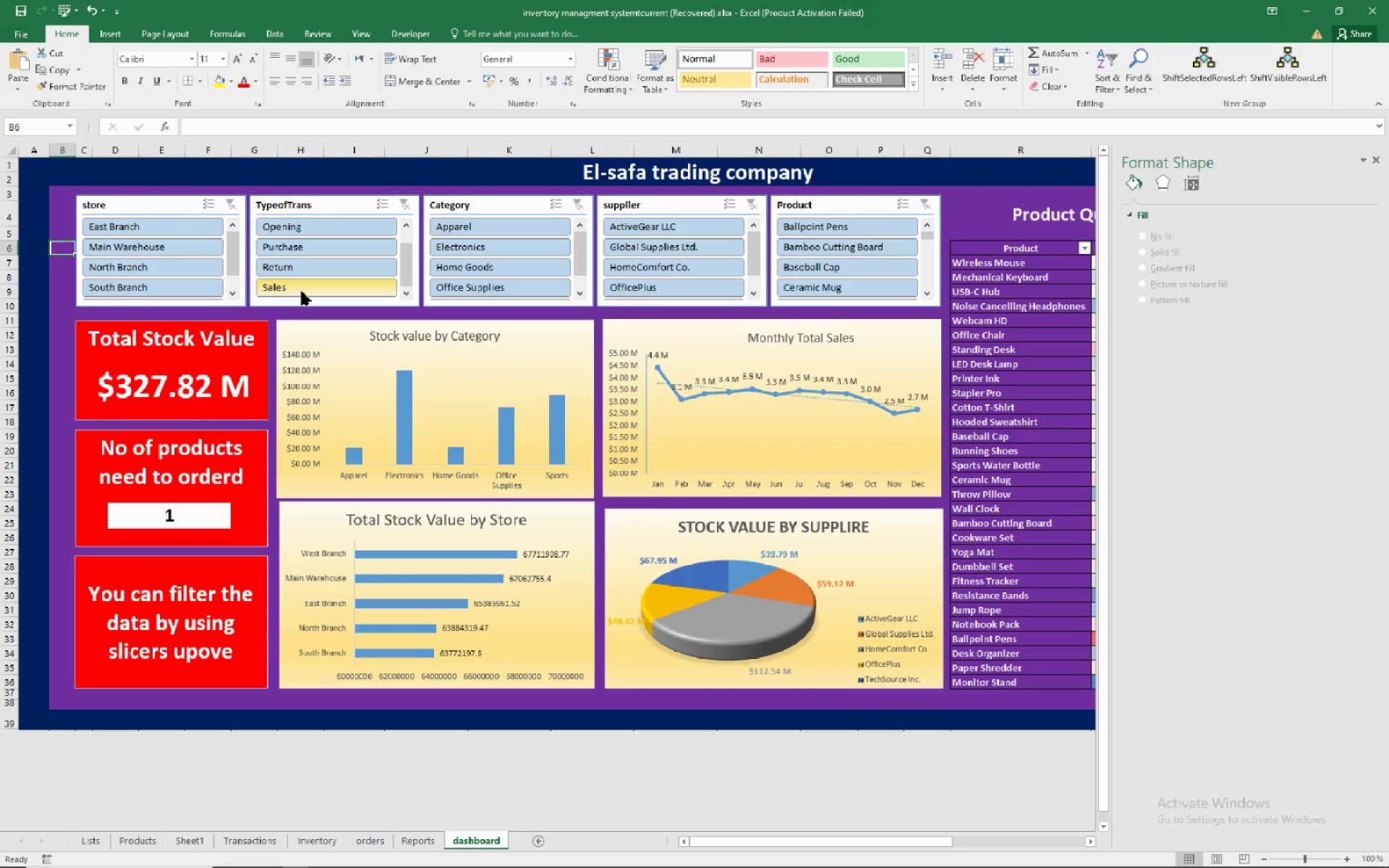 
left_click([302, 292])
 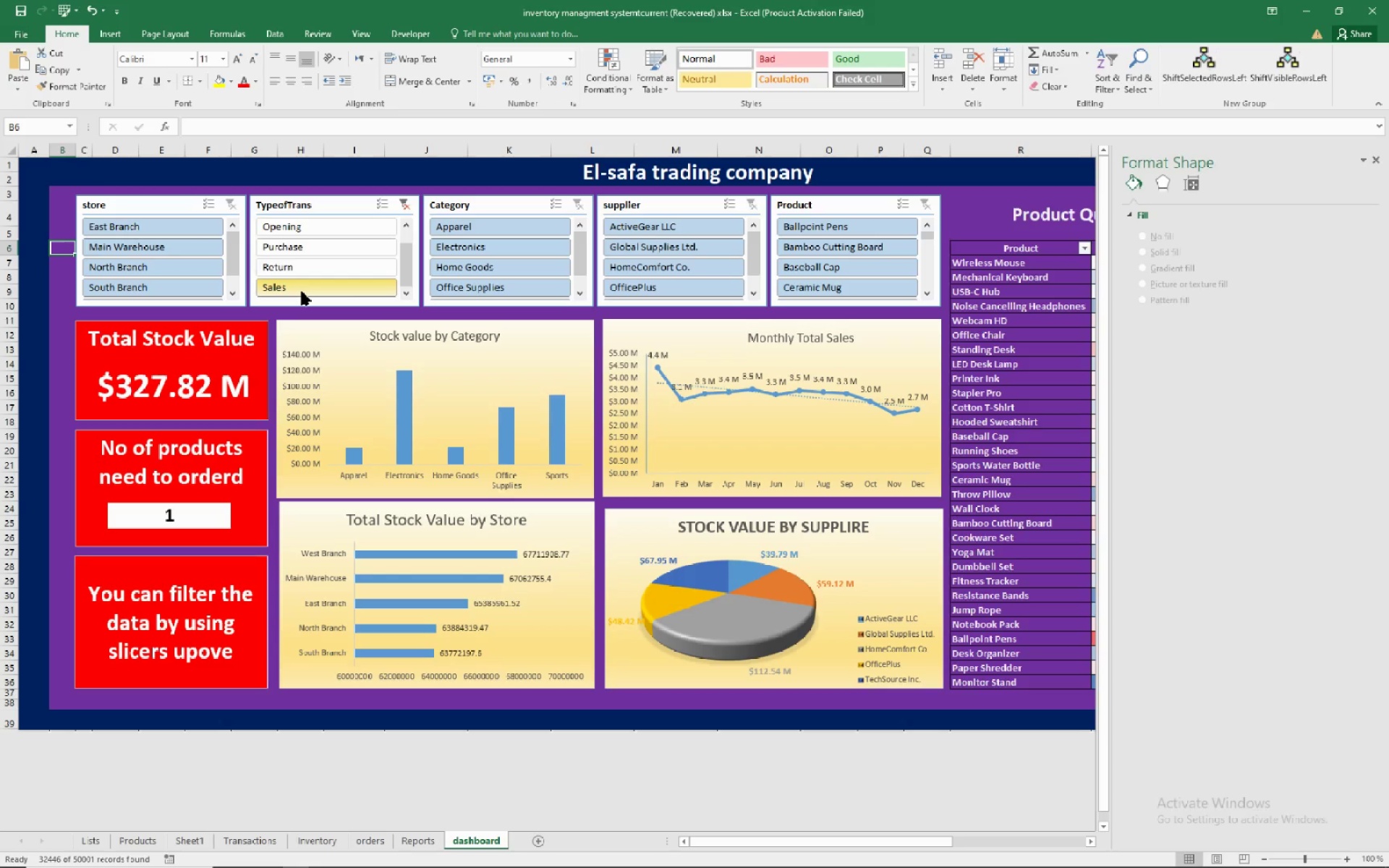 
wait(10.08)
 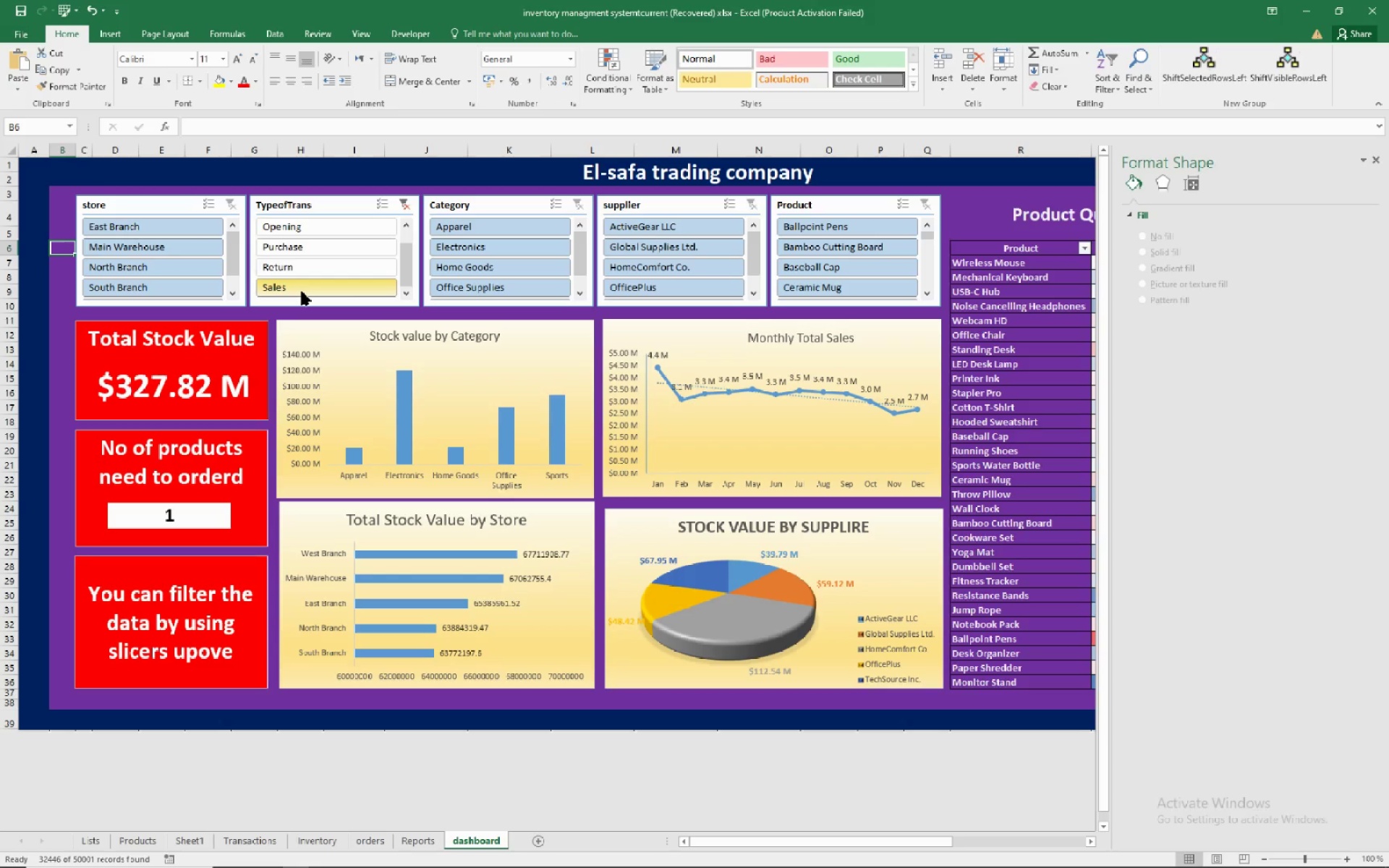 
left_click([143, 207])
 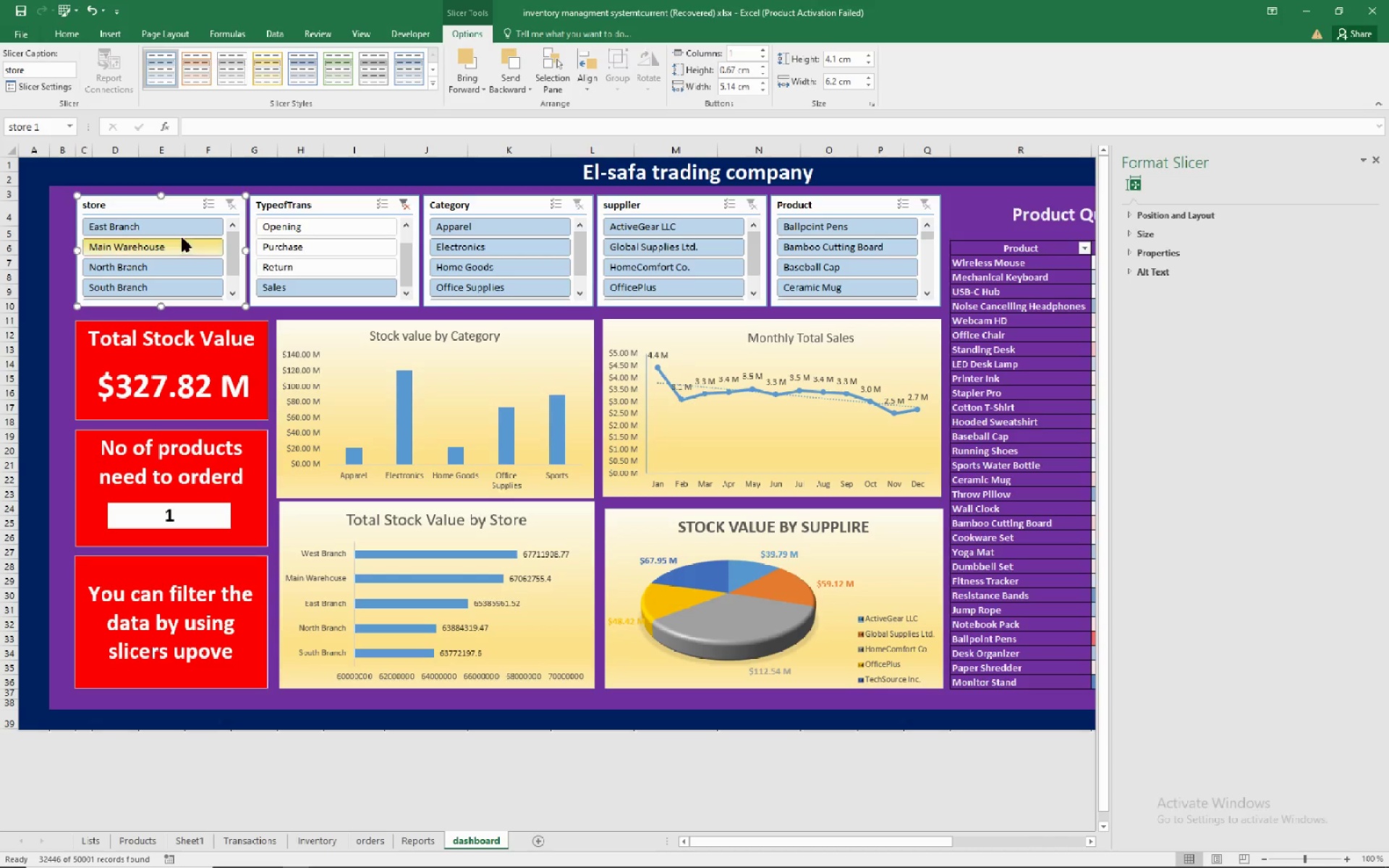 
wait(5.11)
 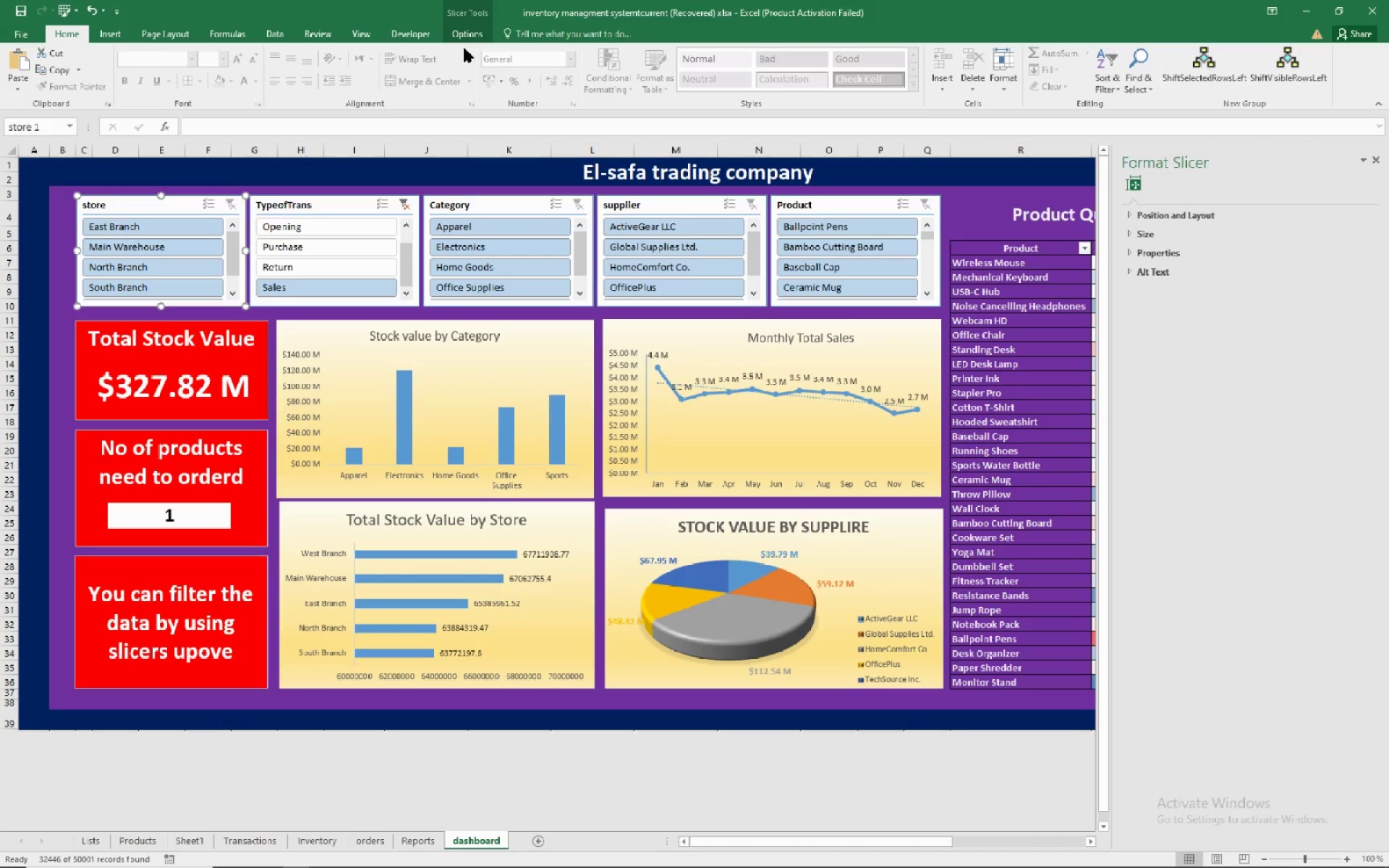 
left_click([33, 232])
 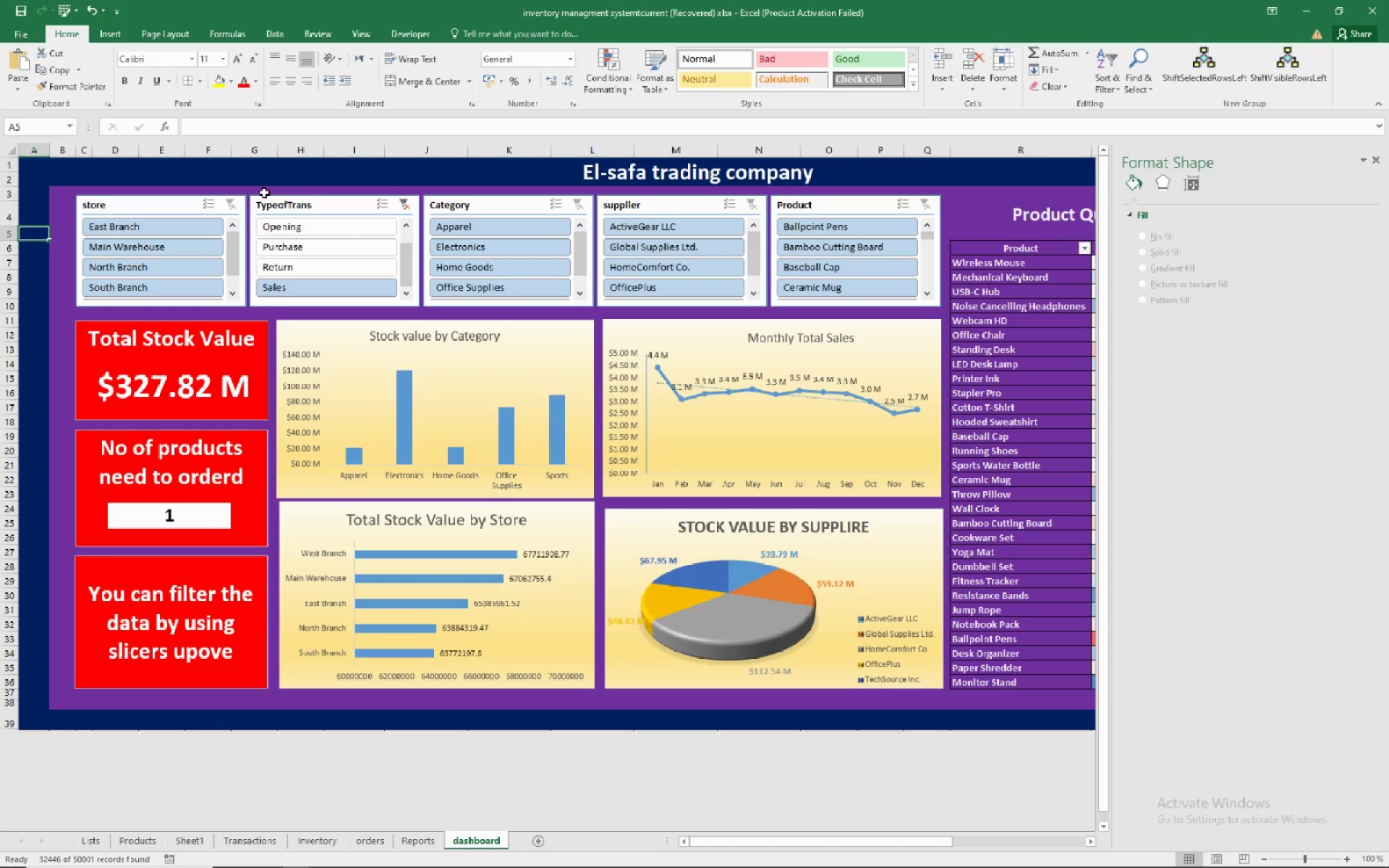 
left_click([295, 211])
 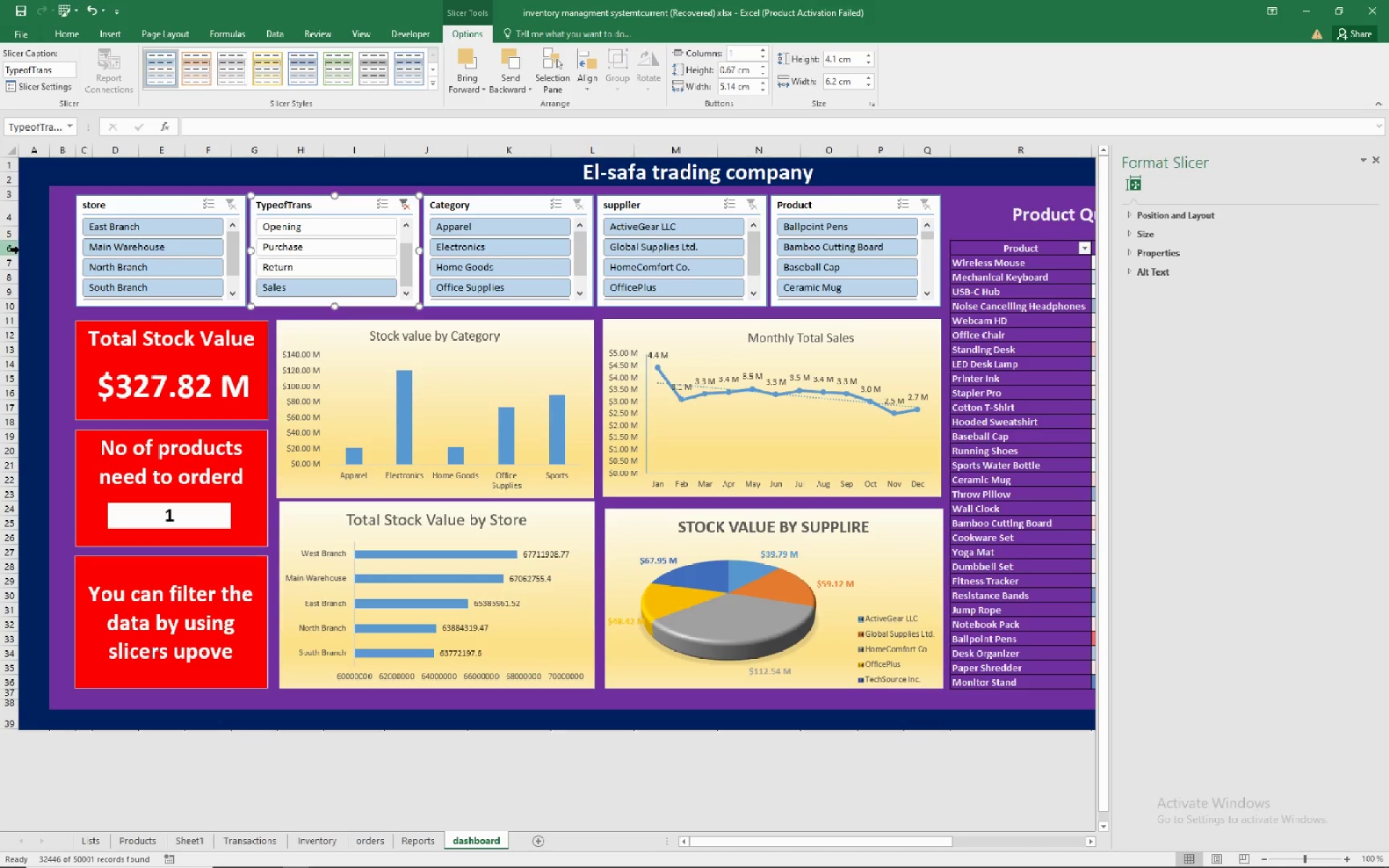 
wait(5.95)
 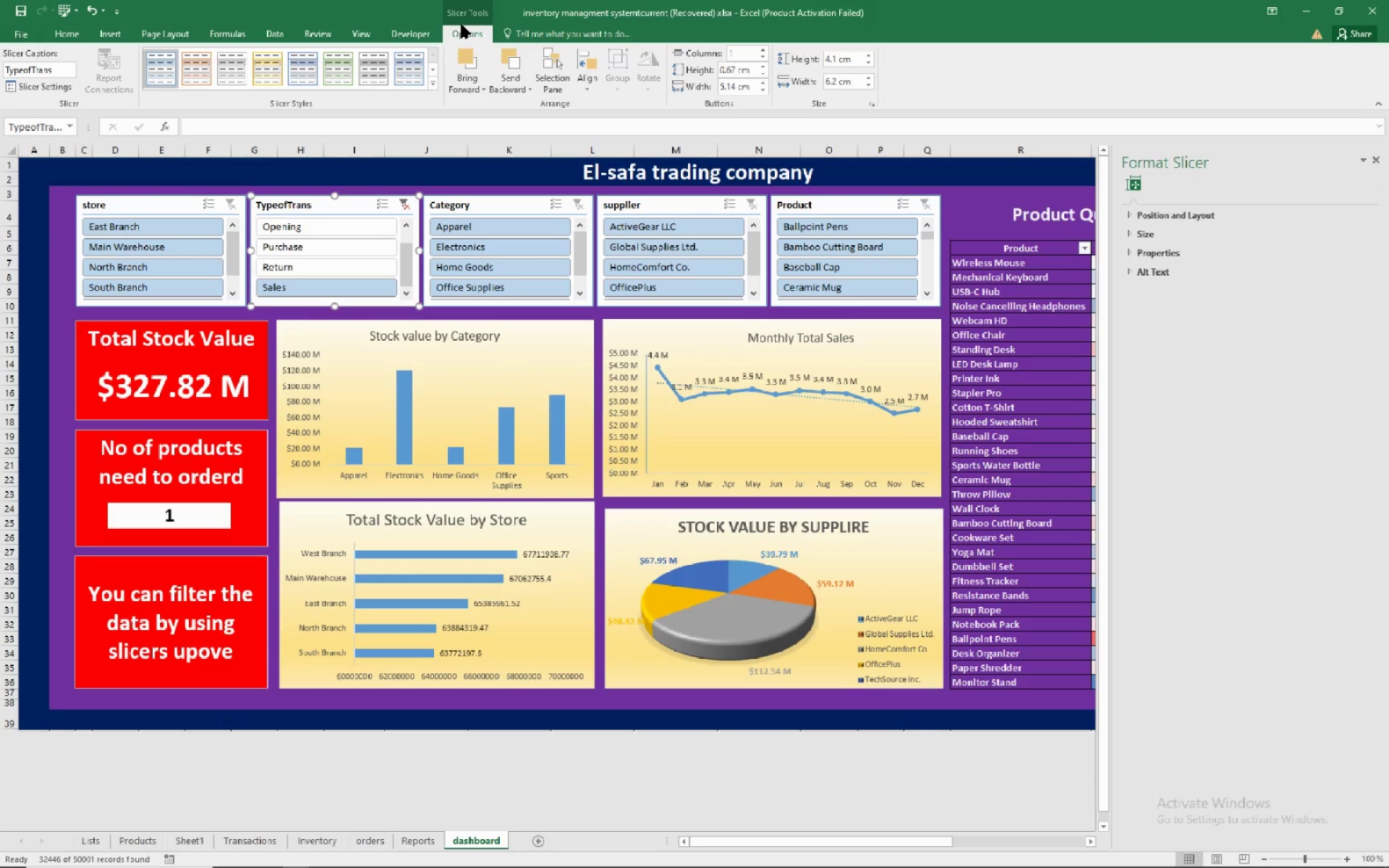 
left_click([21, 237])
 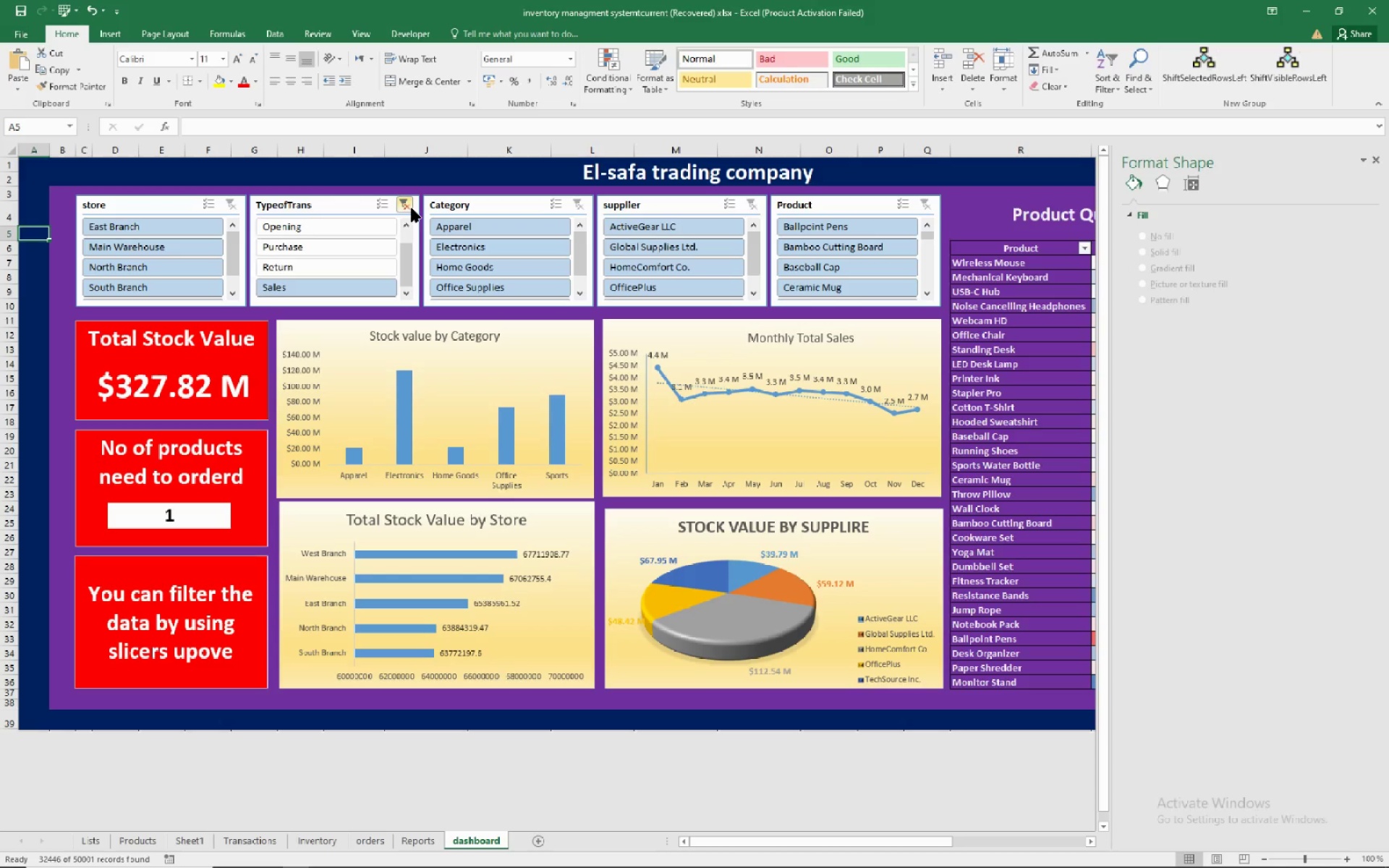 
left_click([412, 208])
 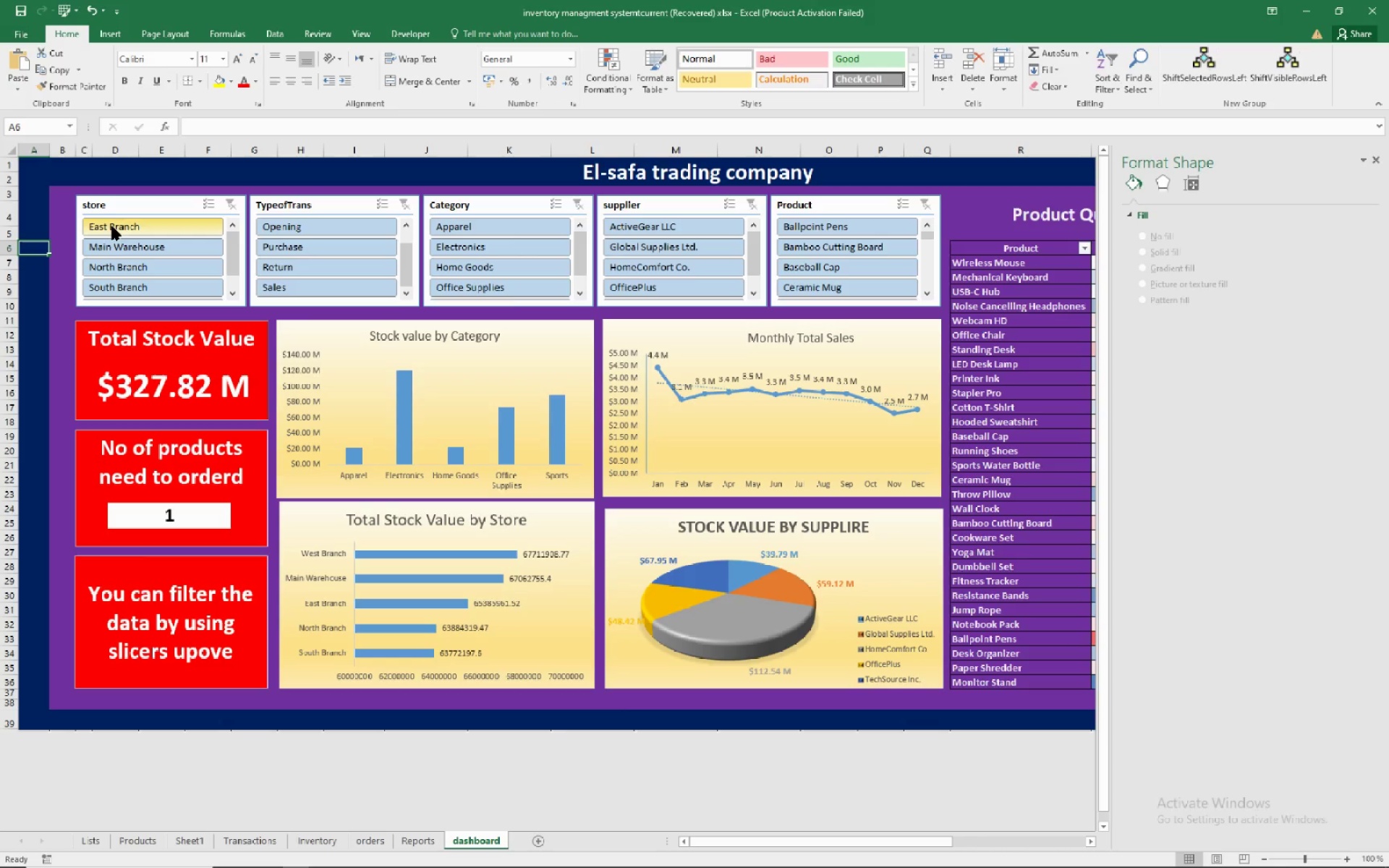 
wait(7.52)
 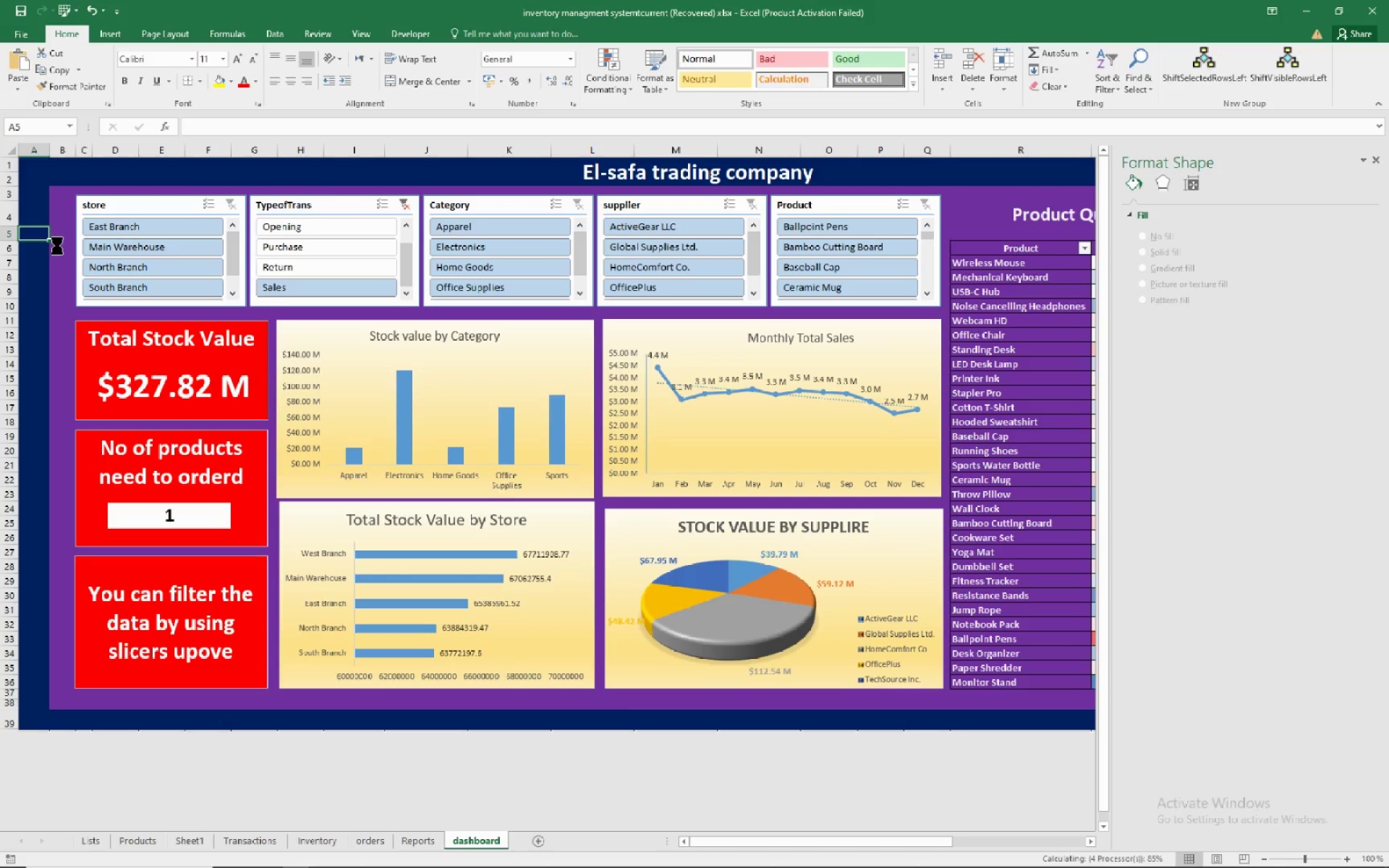 
left_click([145, 203])
 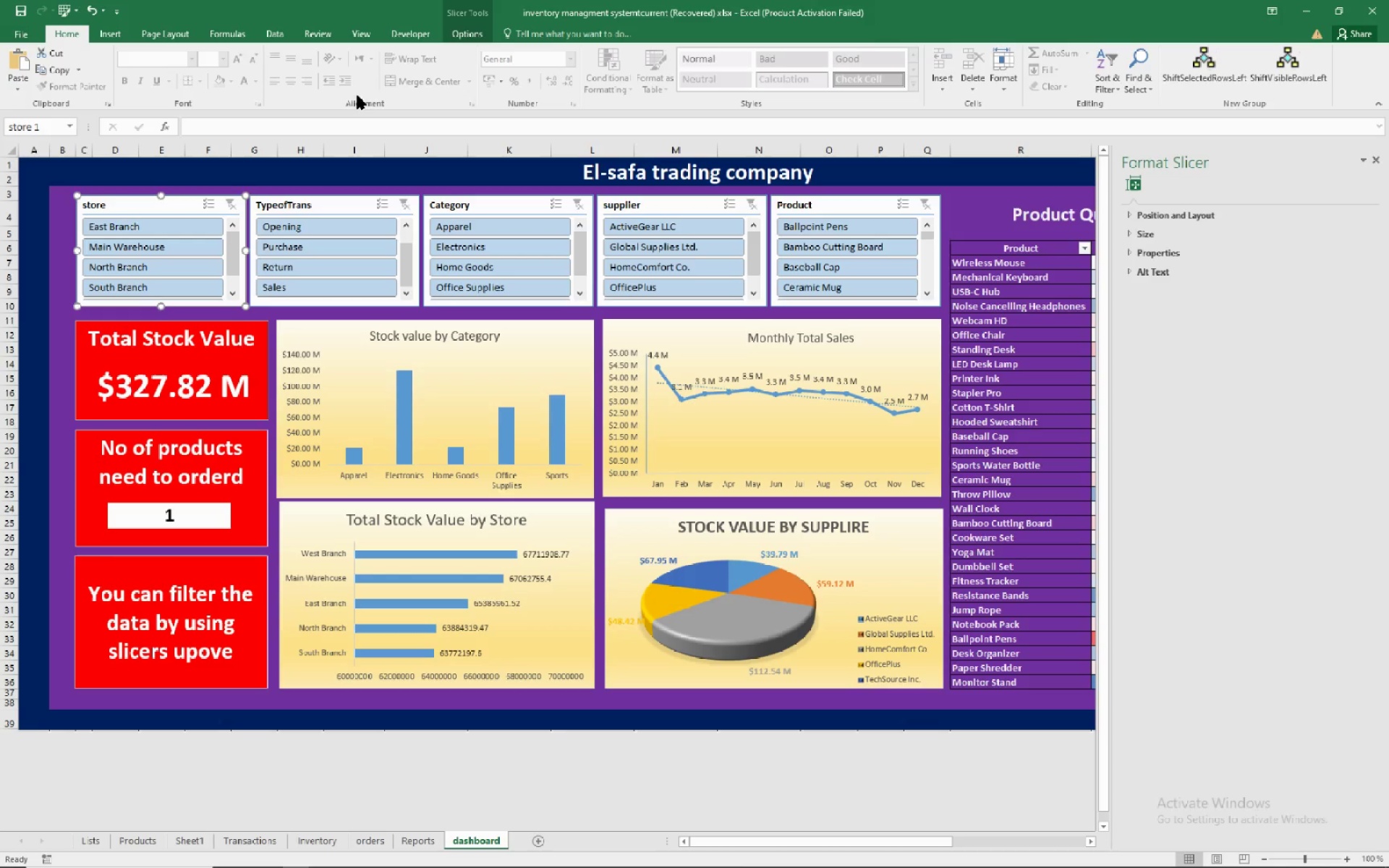 
left_click([479, 33])
 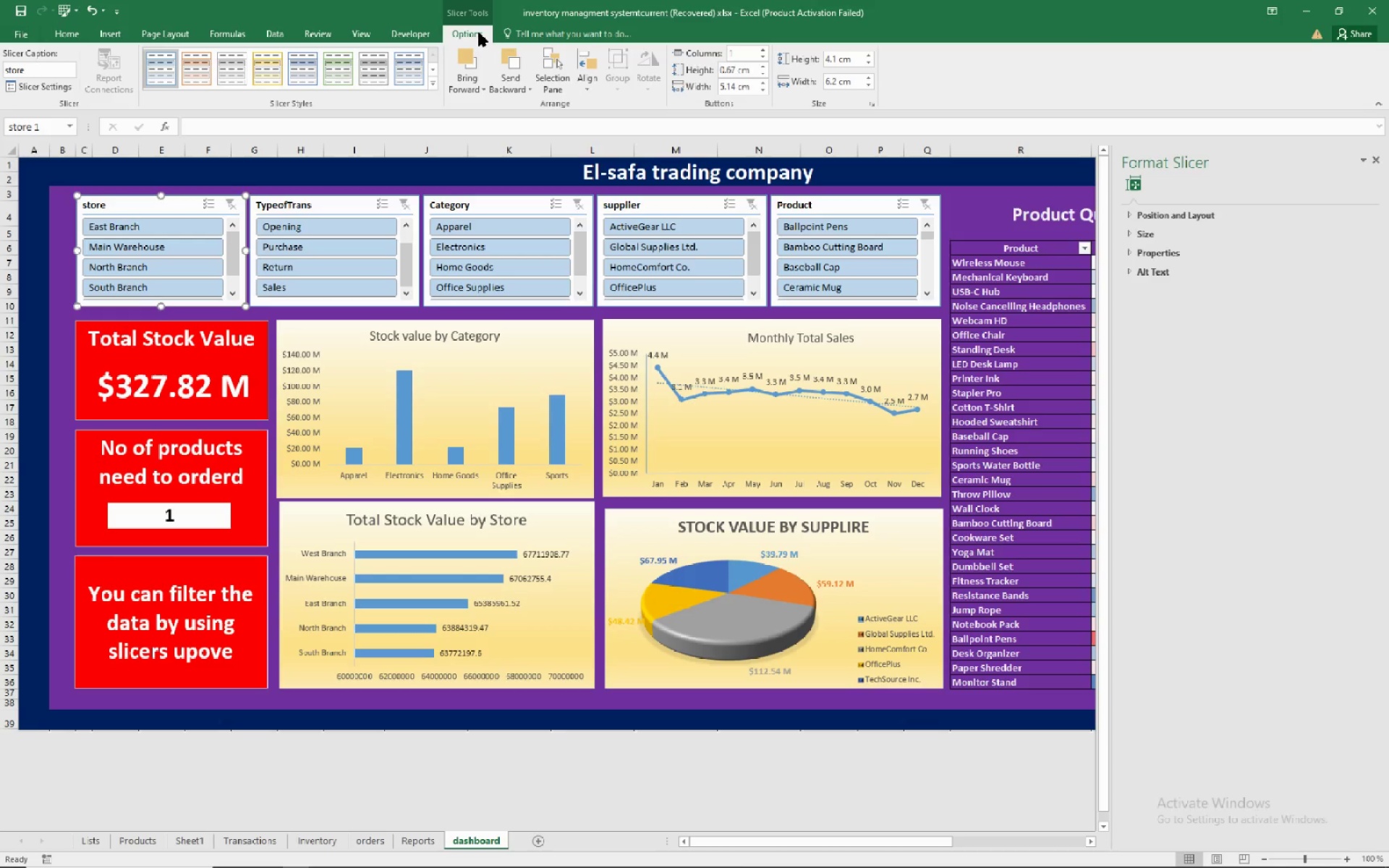 
wait(8.62)
 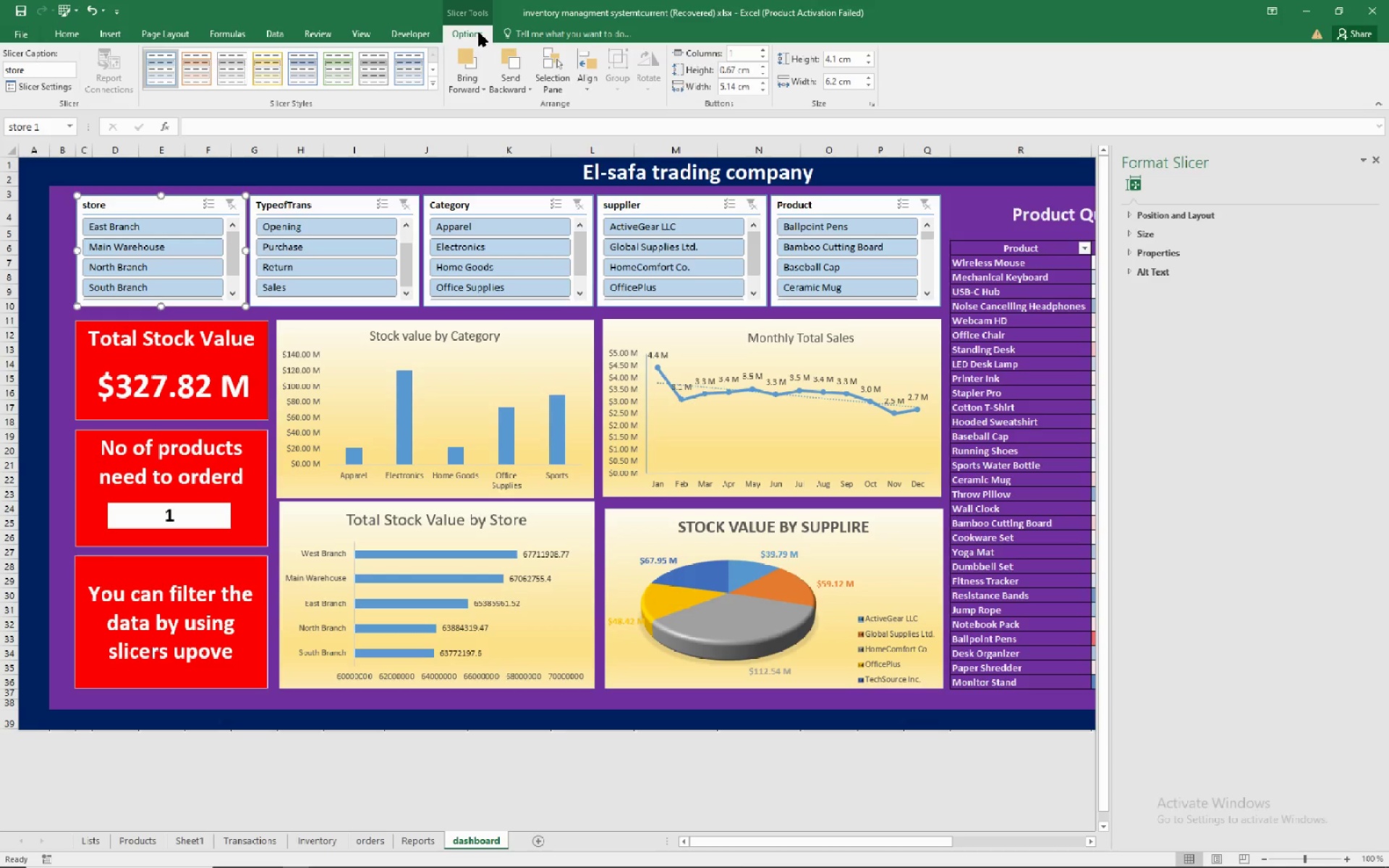 
left_click([166, 227])
 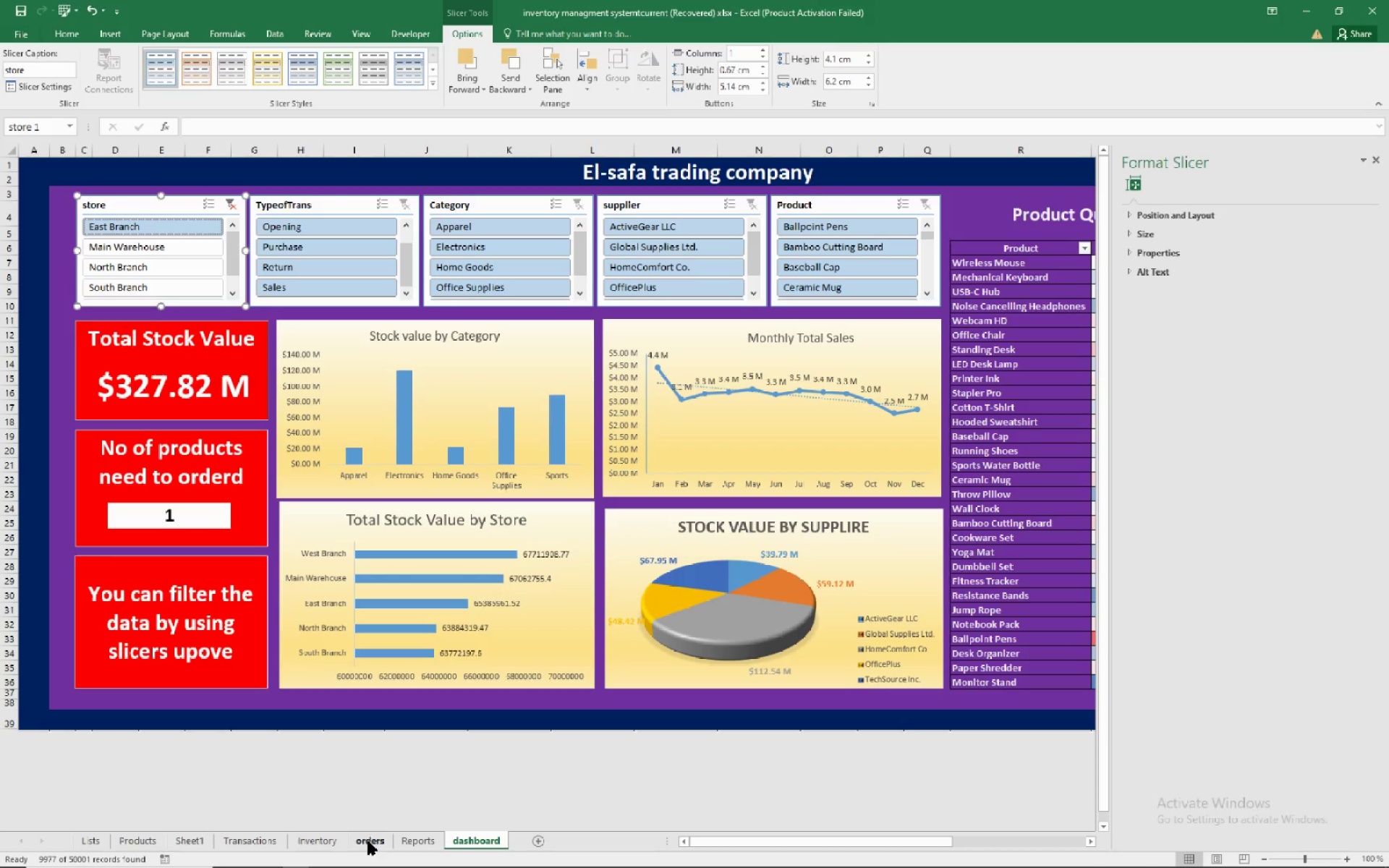 
wait(7.18)
 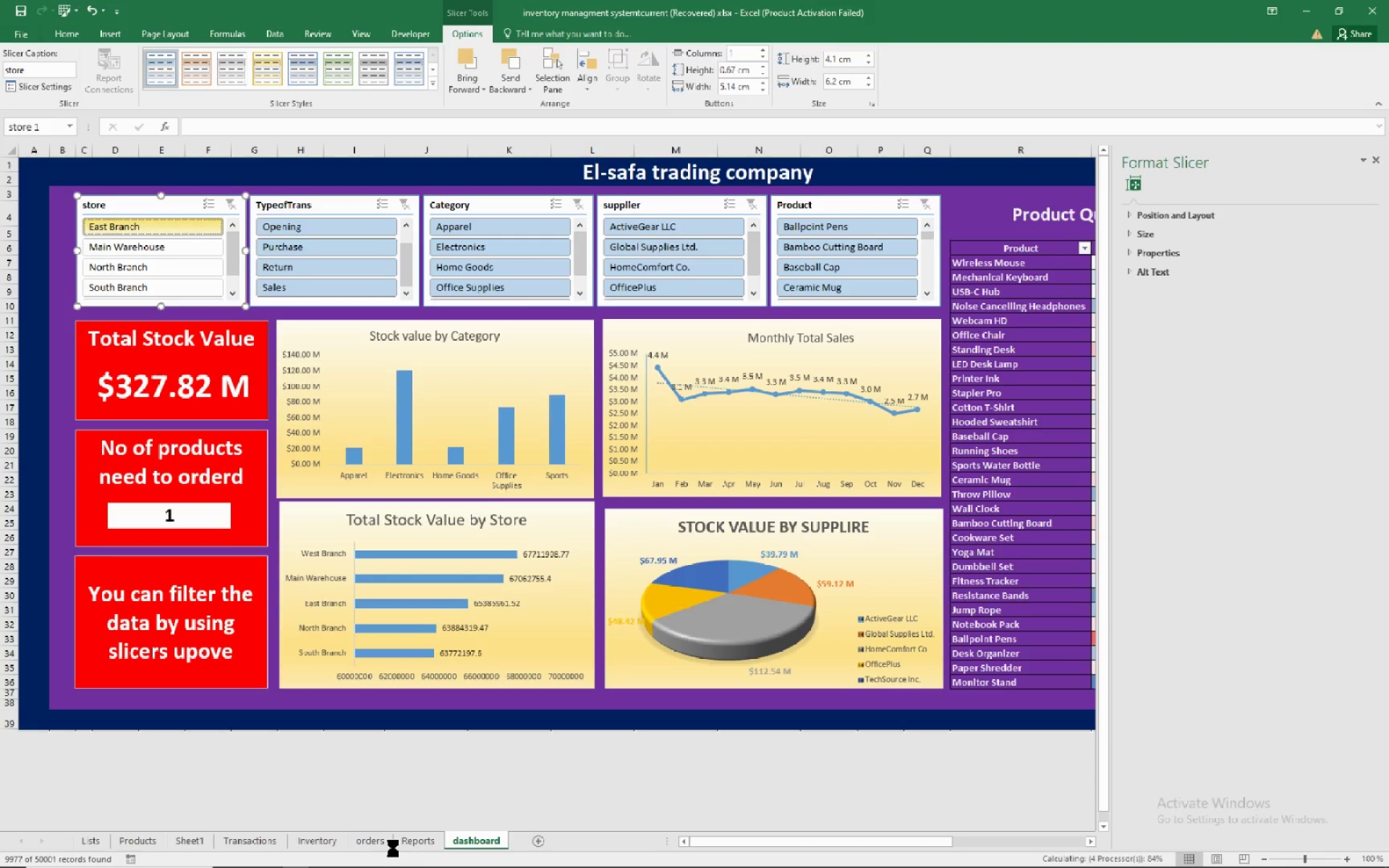 
left_click([262, 842])
 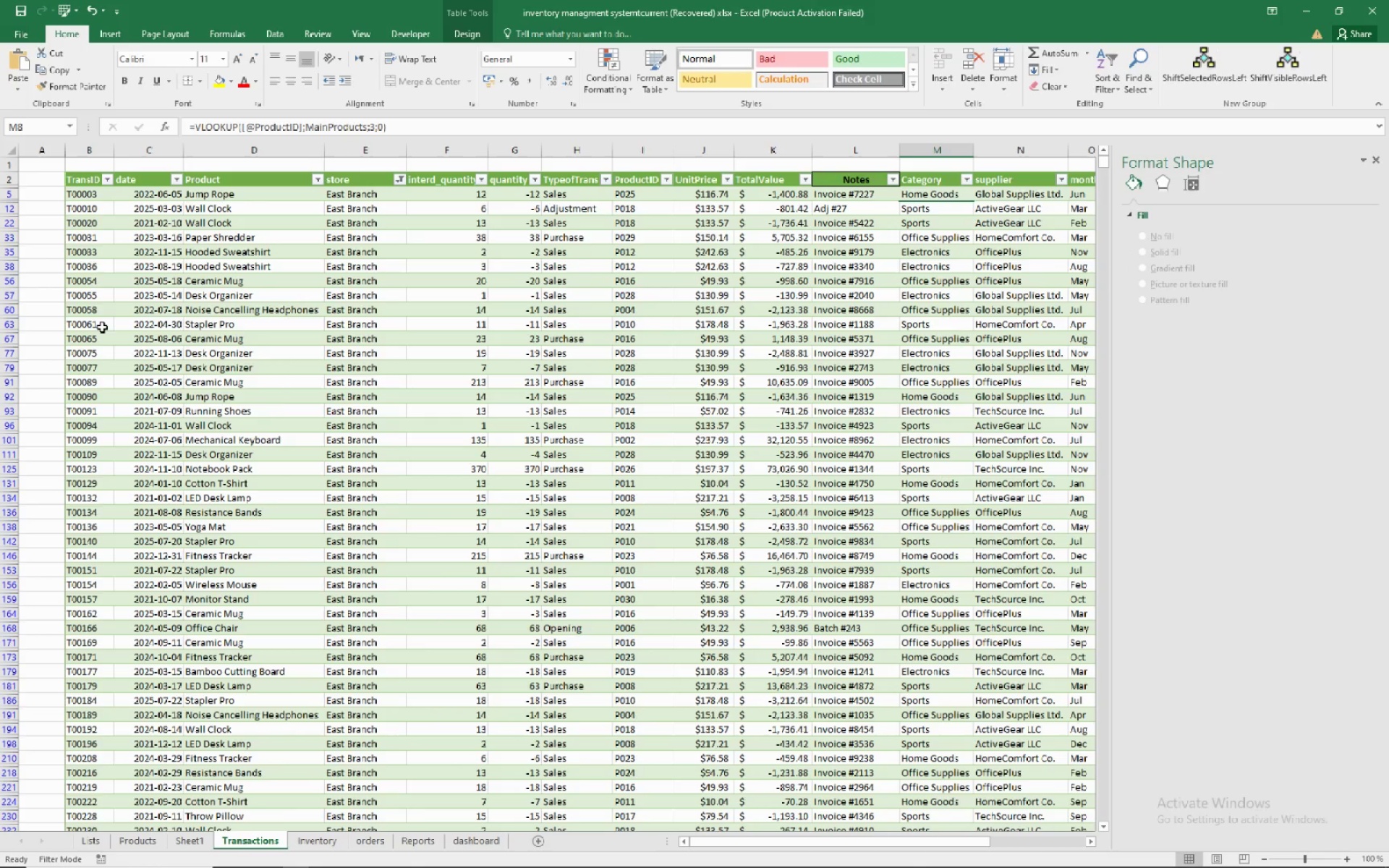 
wait(11.06)
 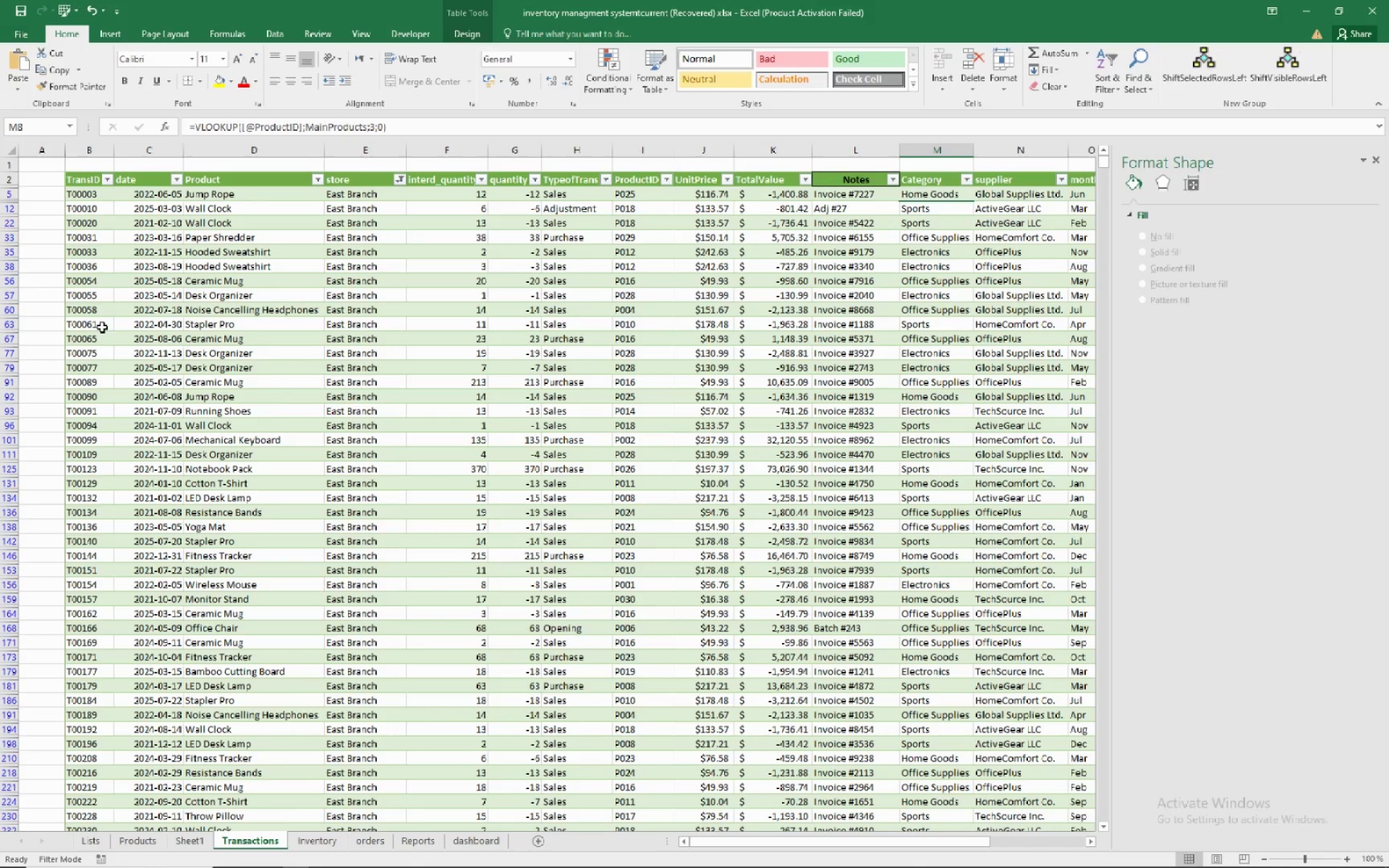 
mouse_move([390, 184])
 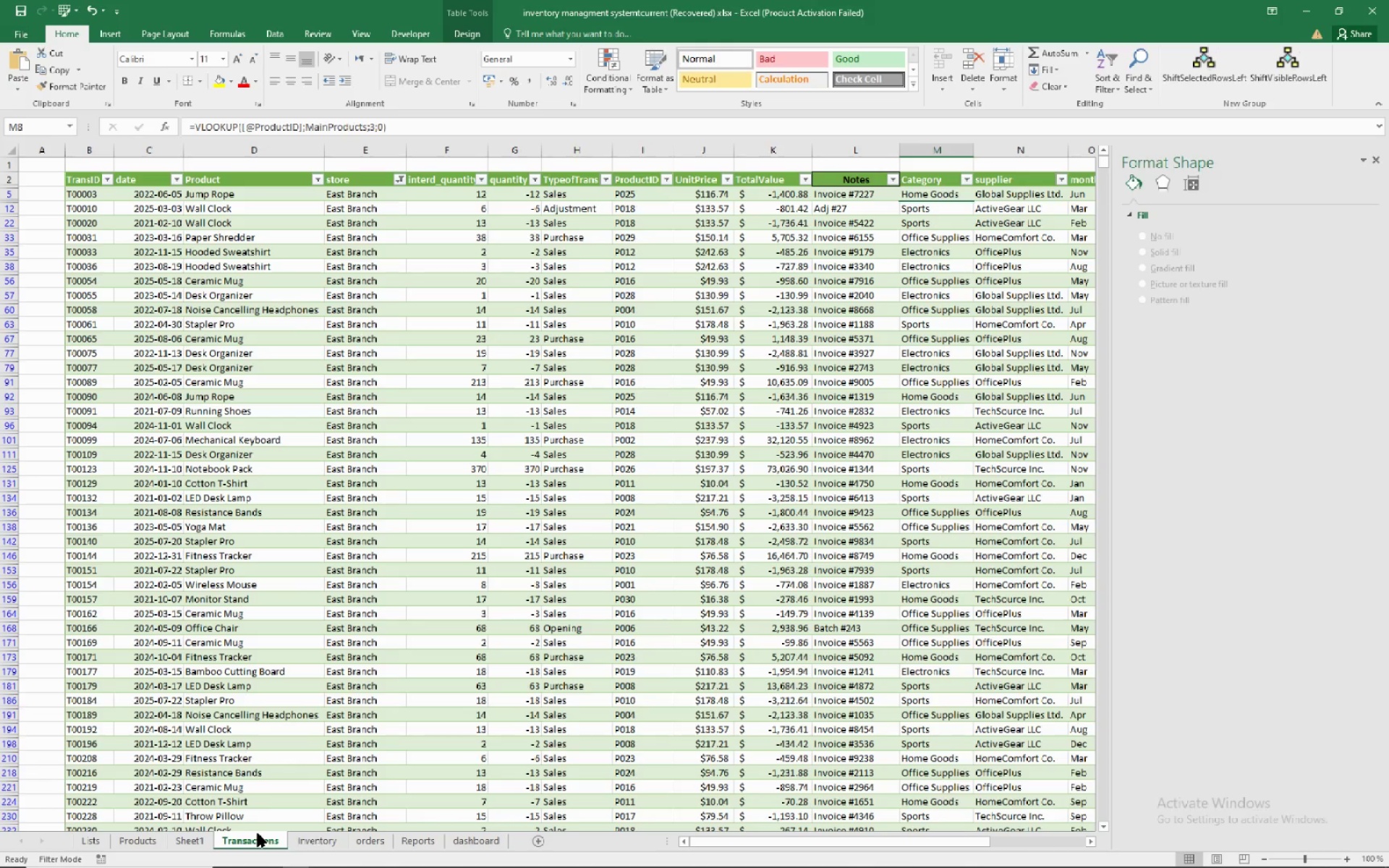 
left_click([307, 838])
 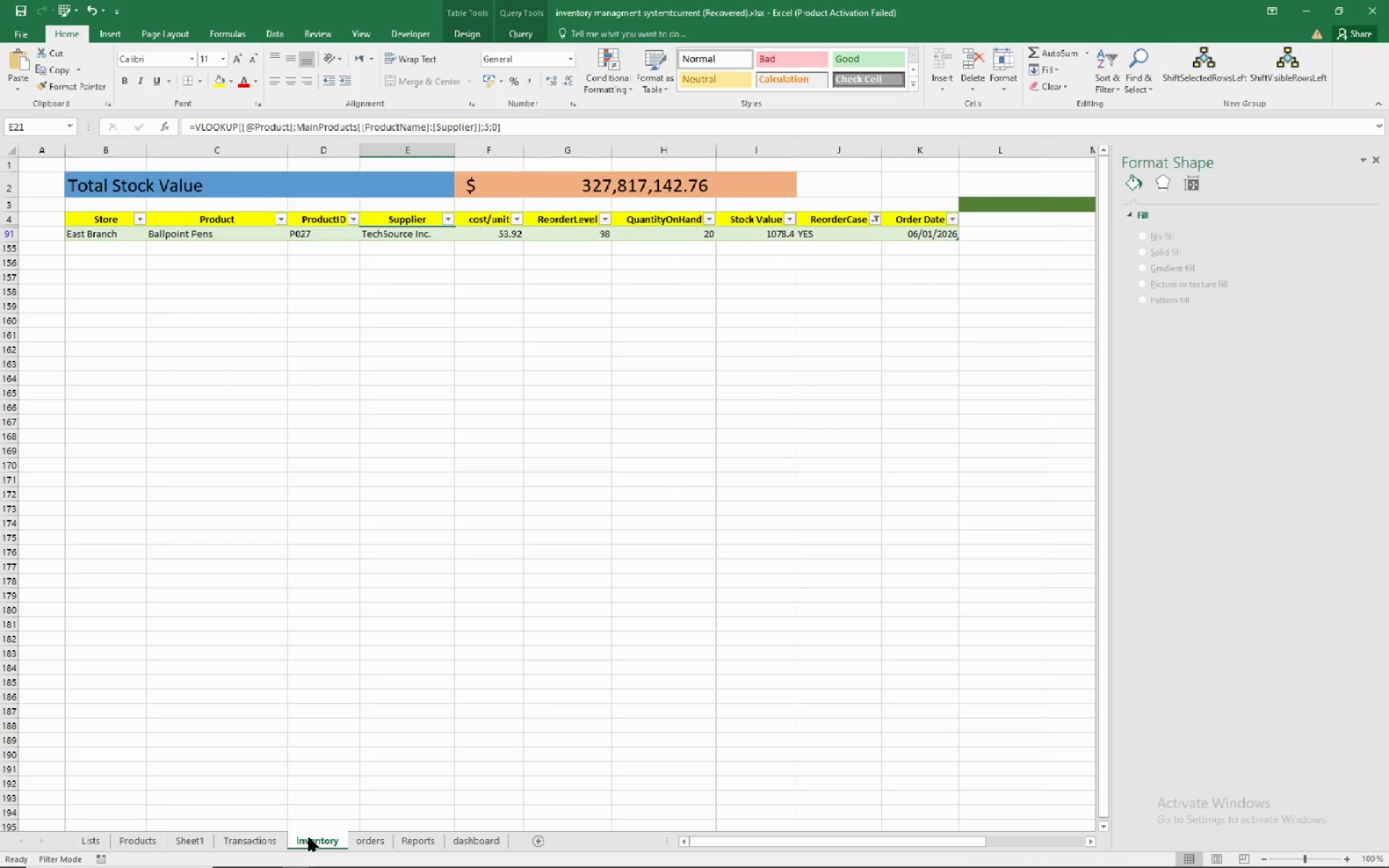 
wait(13.29)
 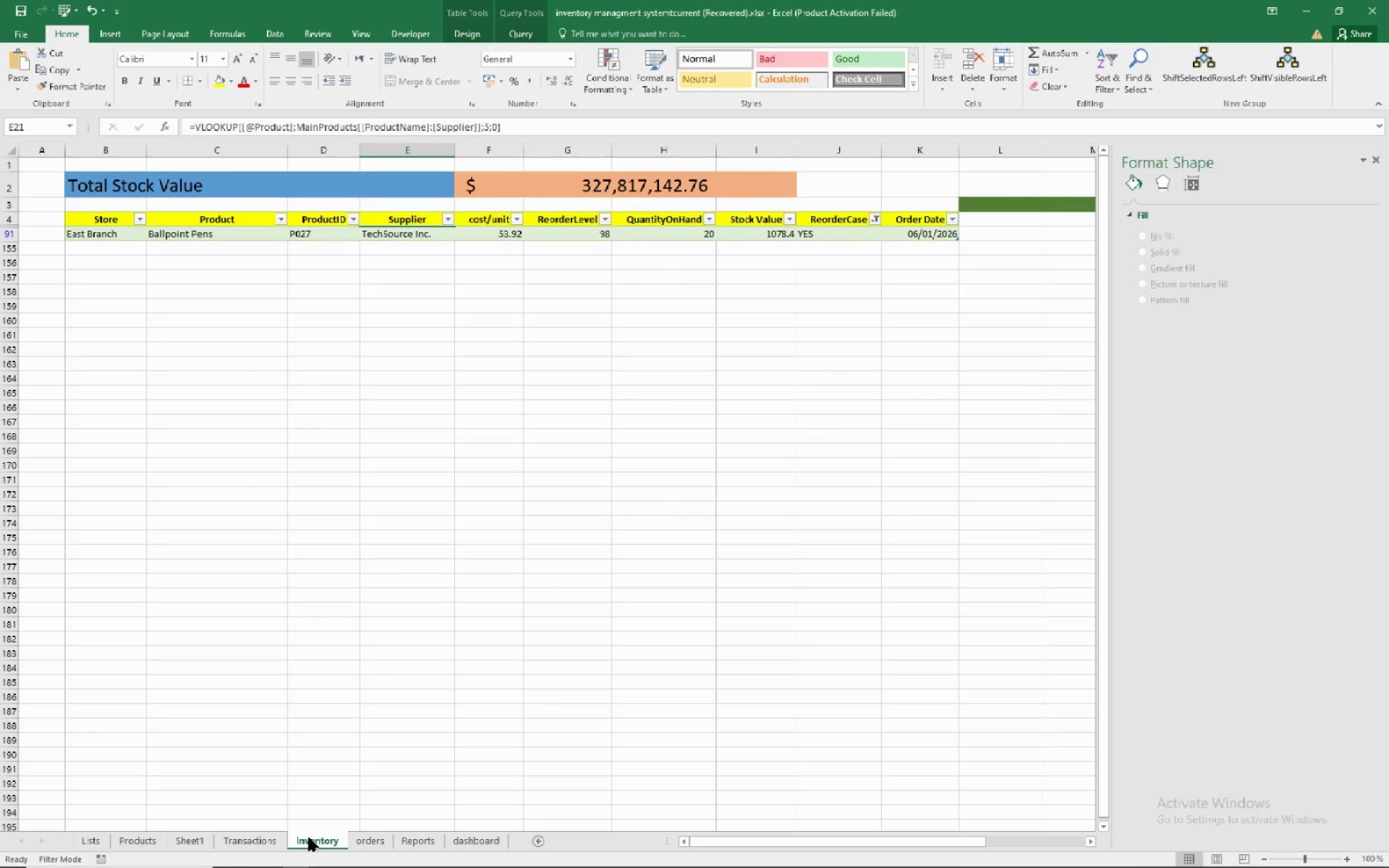 
left_click([875, 222])
 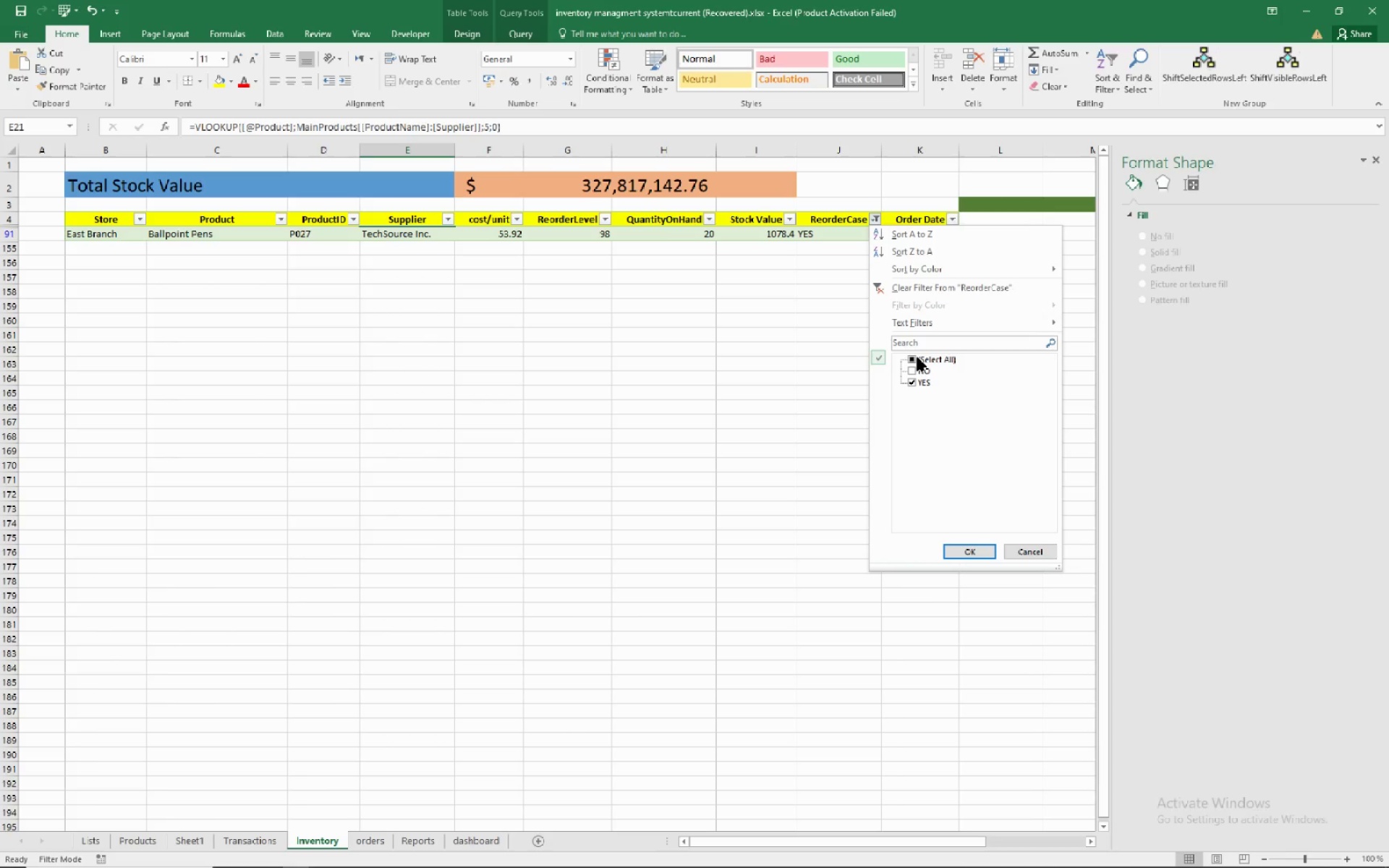 
left_click([908, 359])
 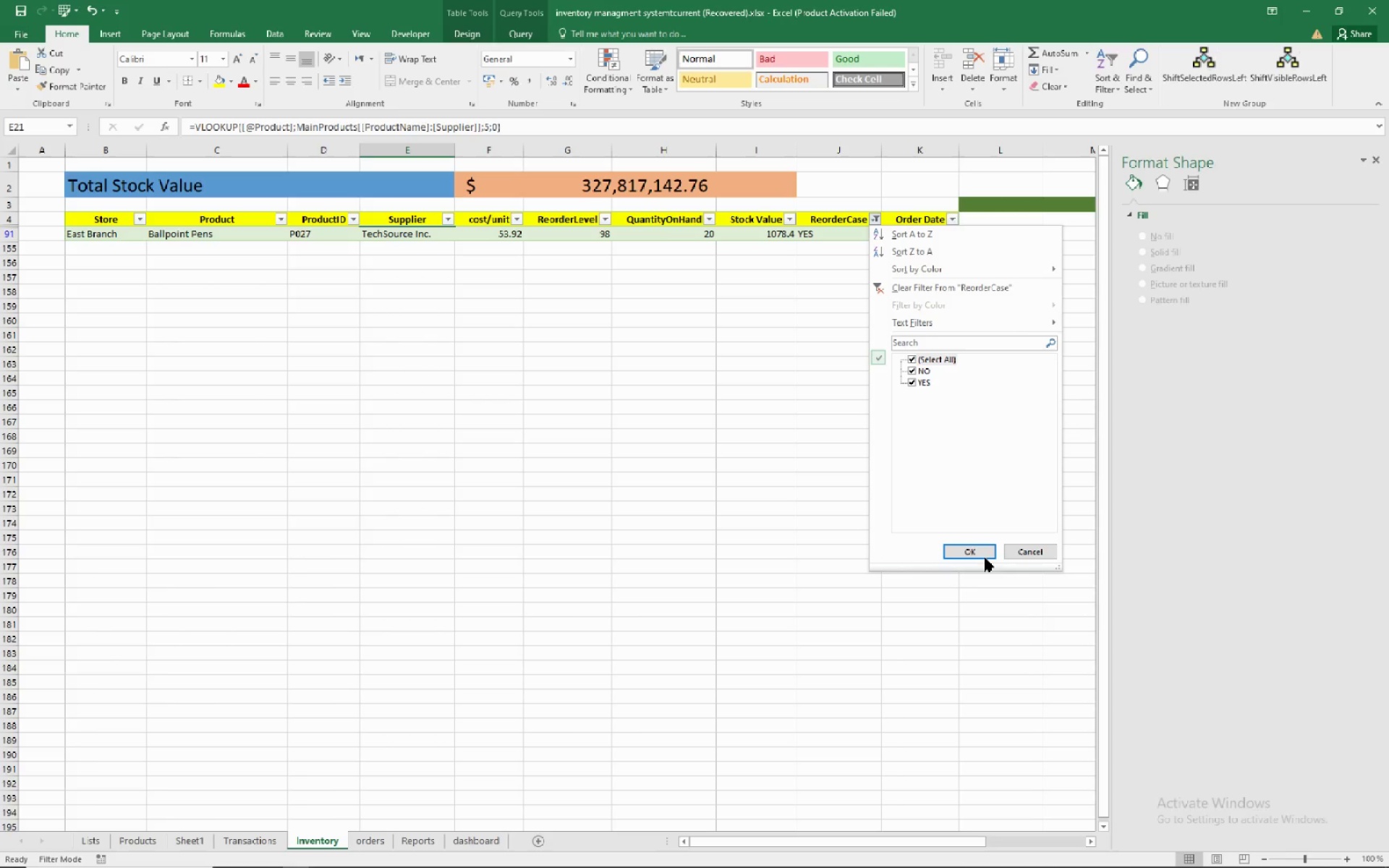 
left_click([982, 551])
 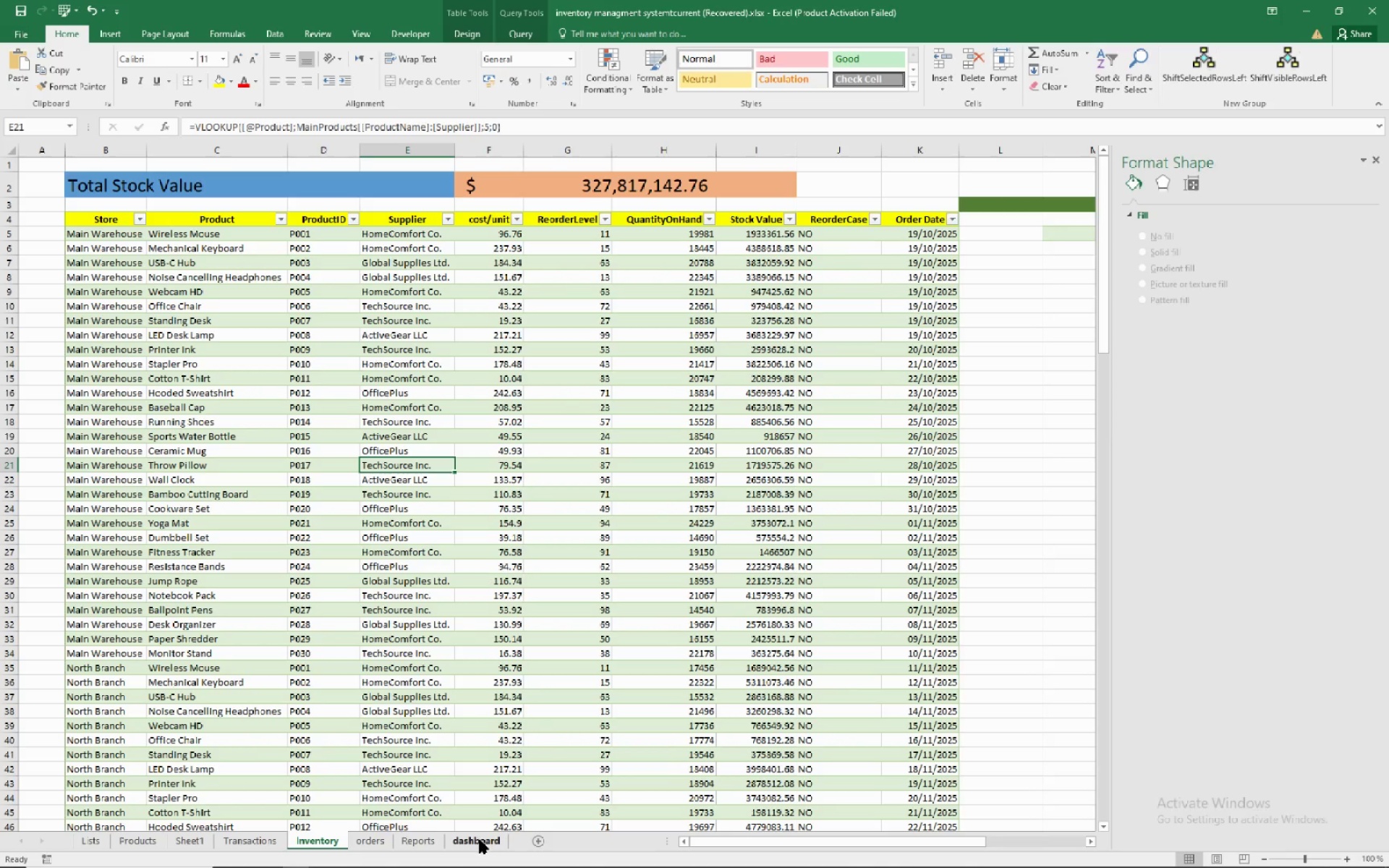 
left_click([479, 844])
 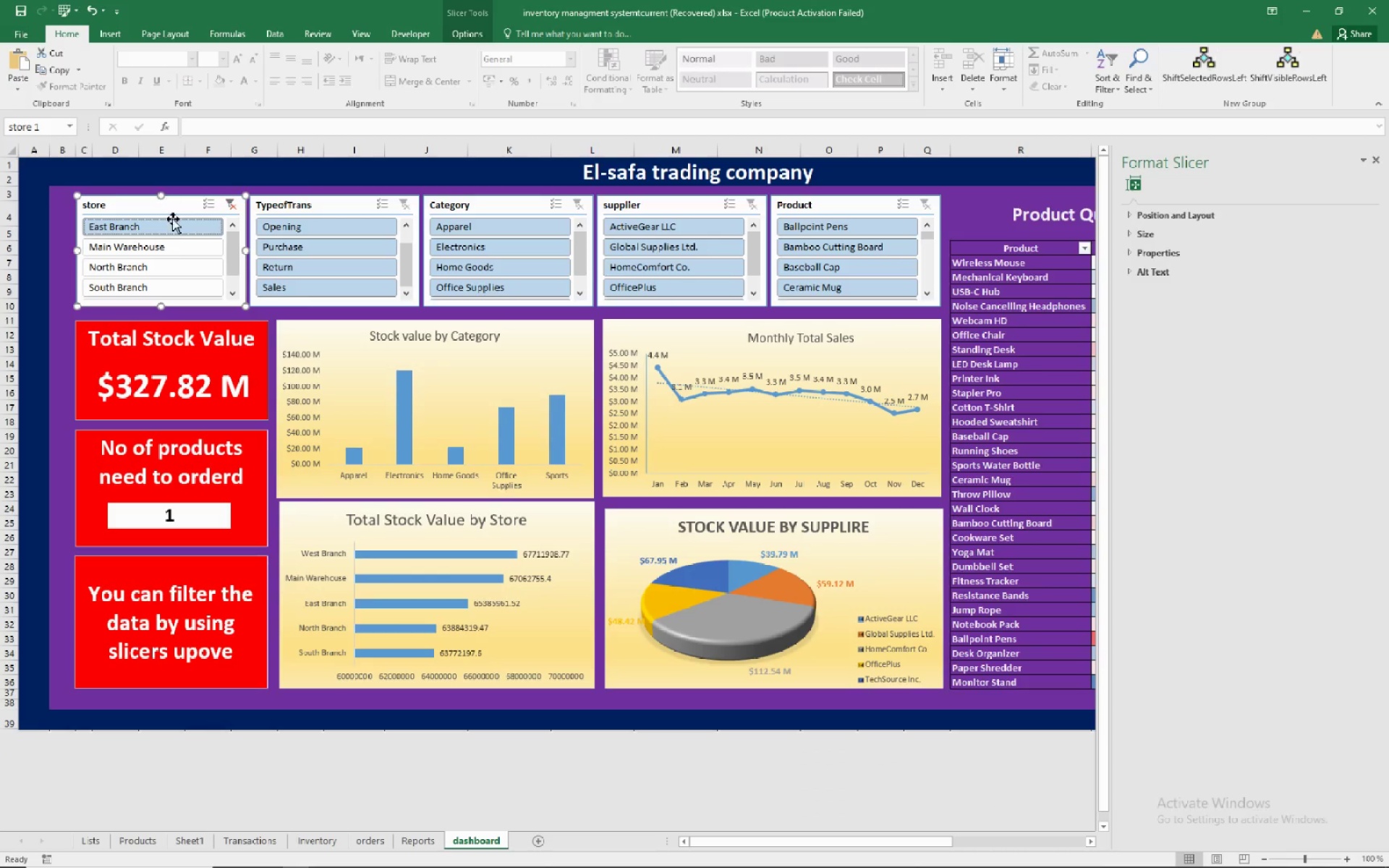 
left_click([229, 203])
 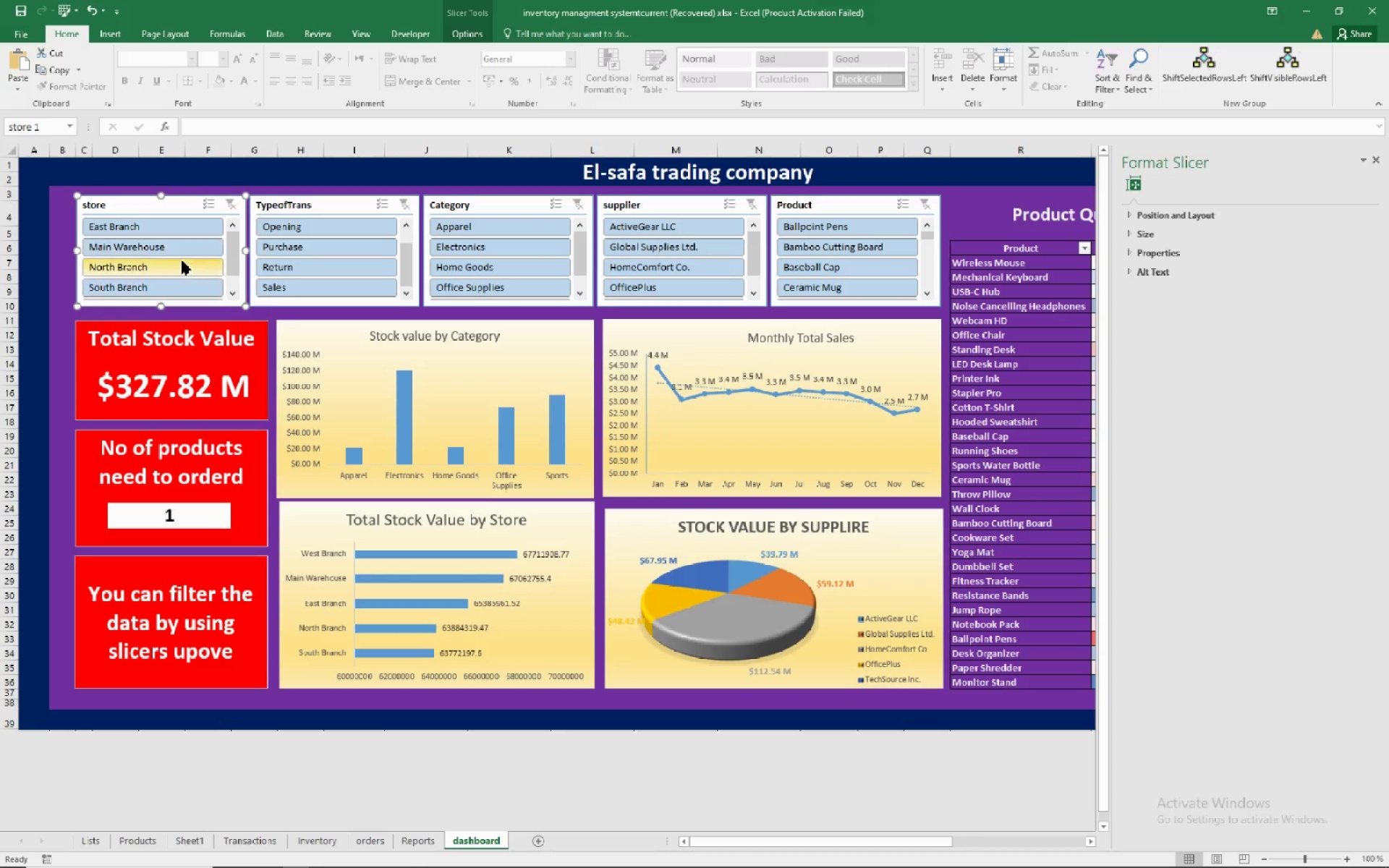 
wait(8.48)
 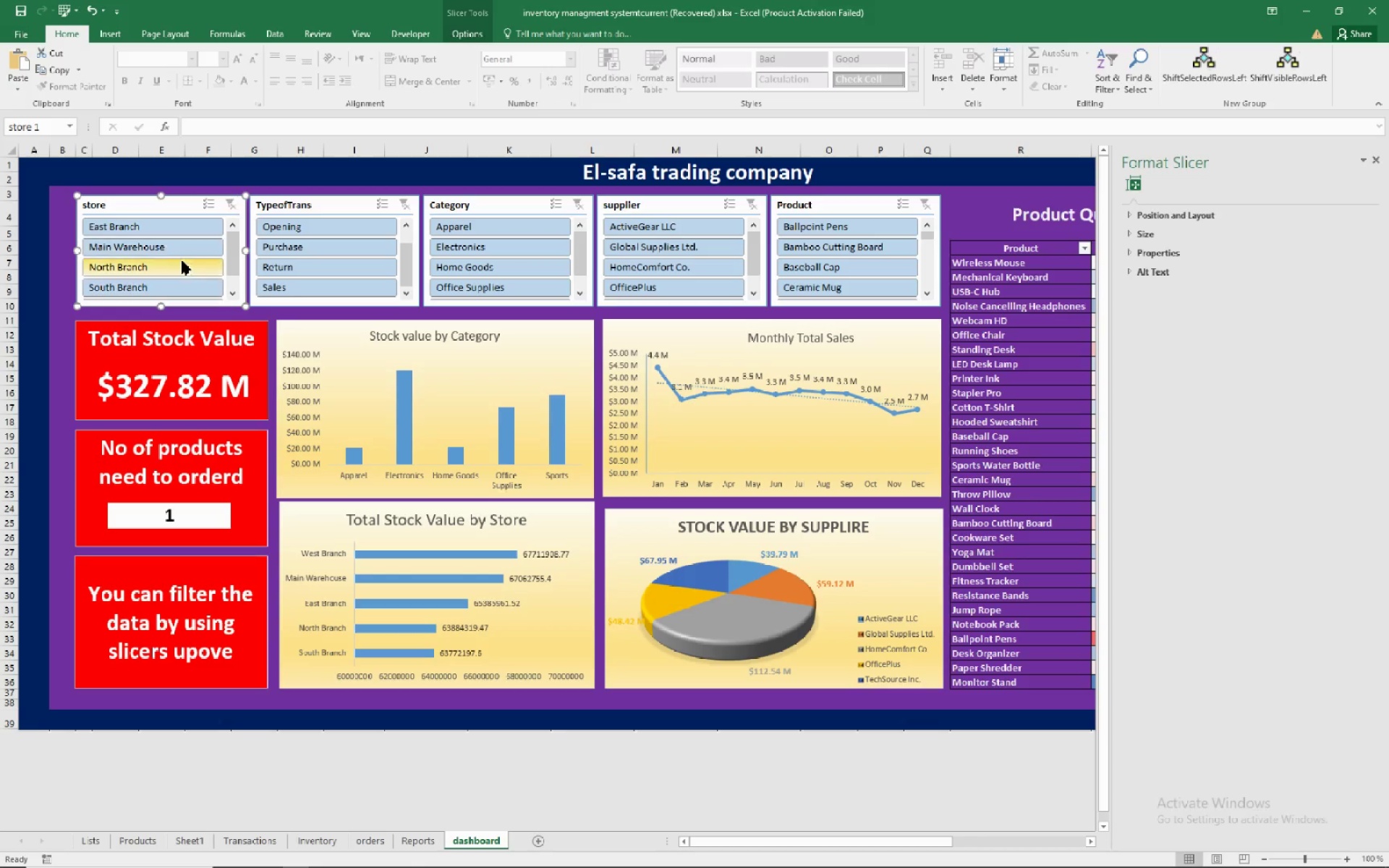 
left_click([463, 32])
 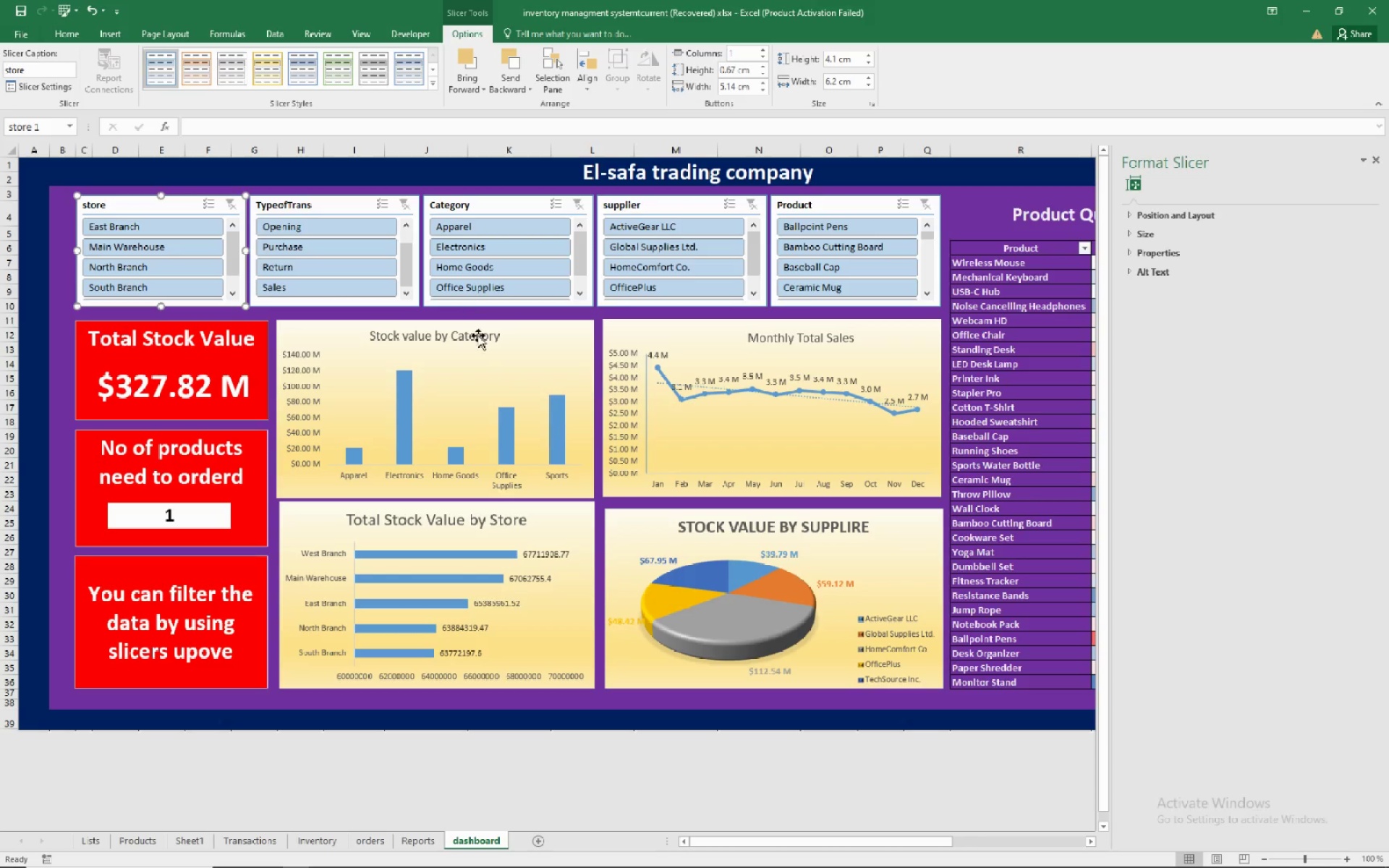 
wait(6.84)
 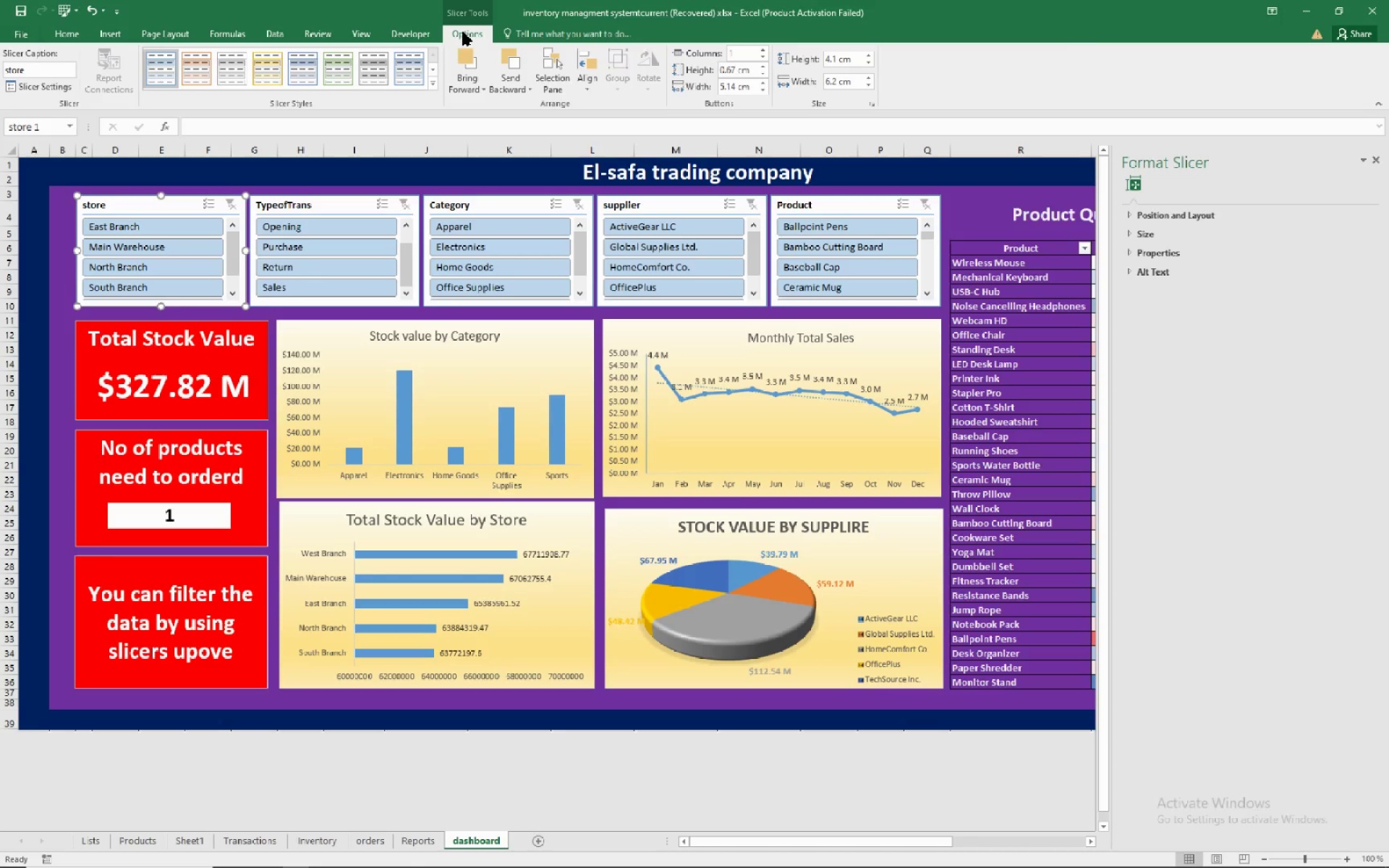 
left_click([459, 320])
 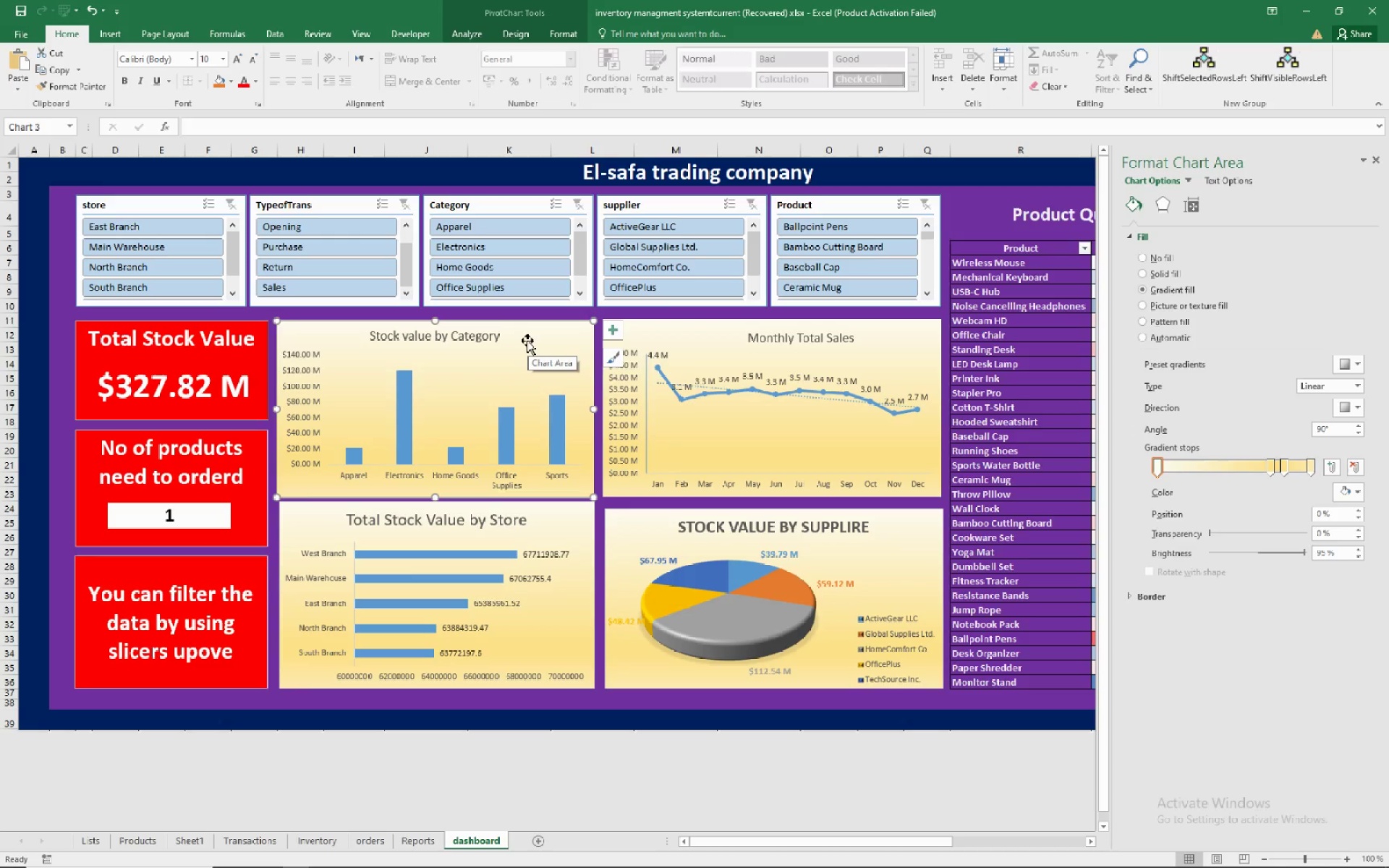 
wait(18.6)
 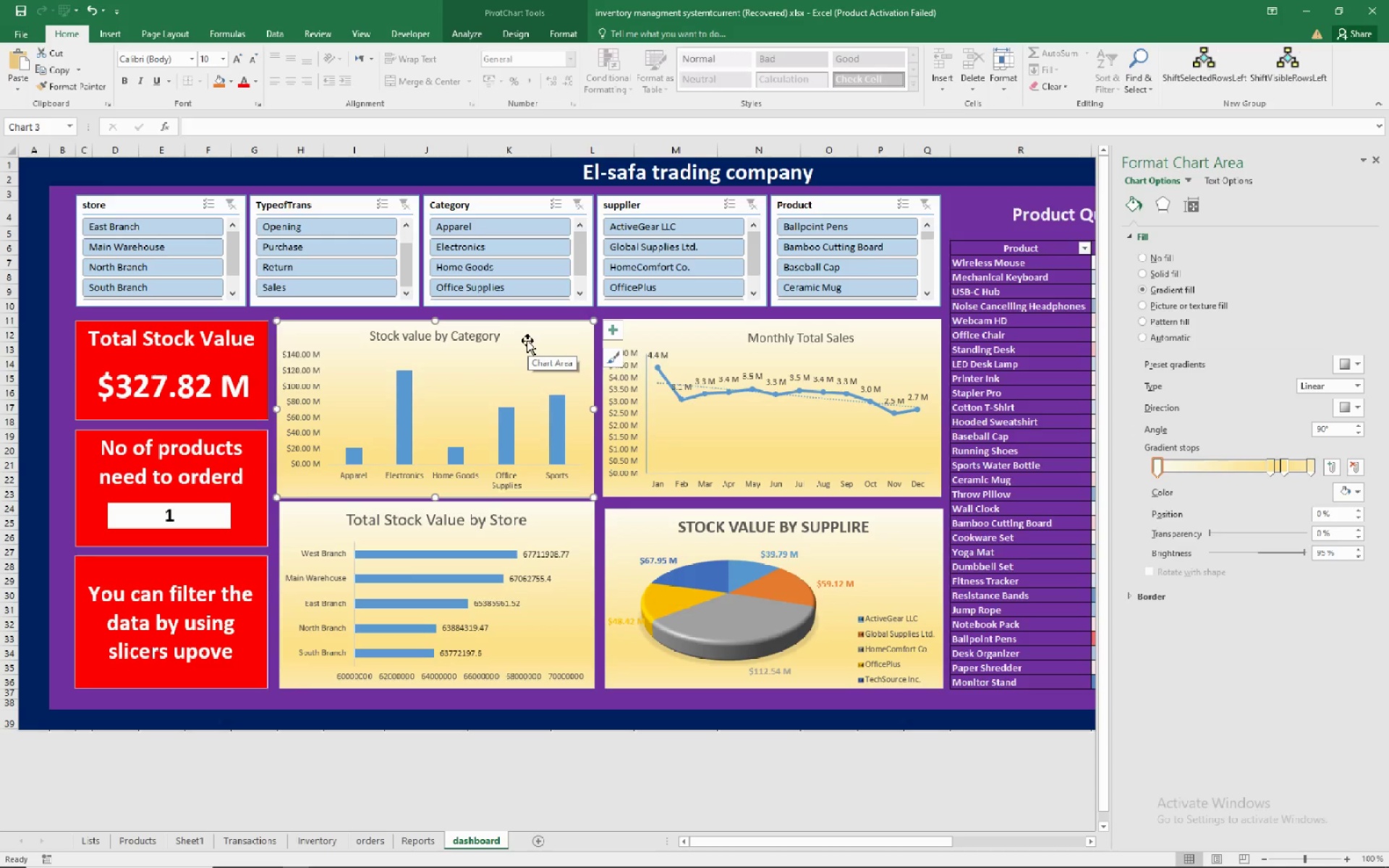 
left_click([467, 30])
 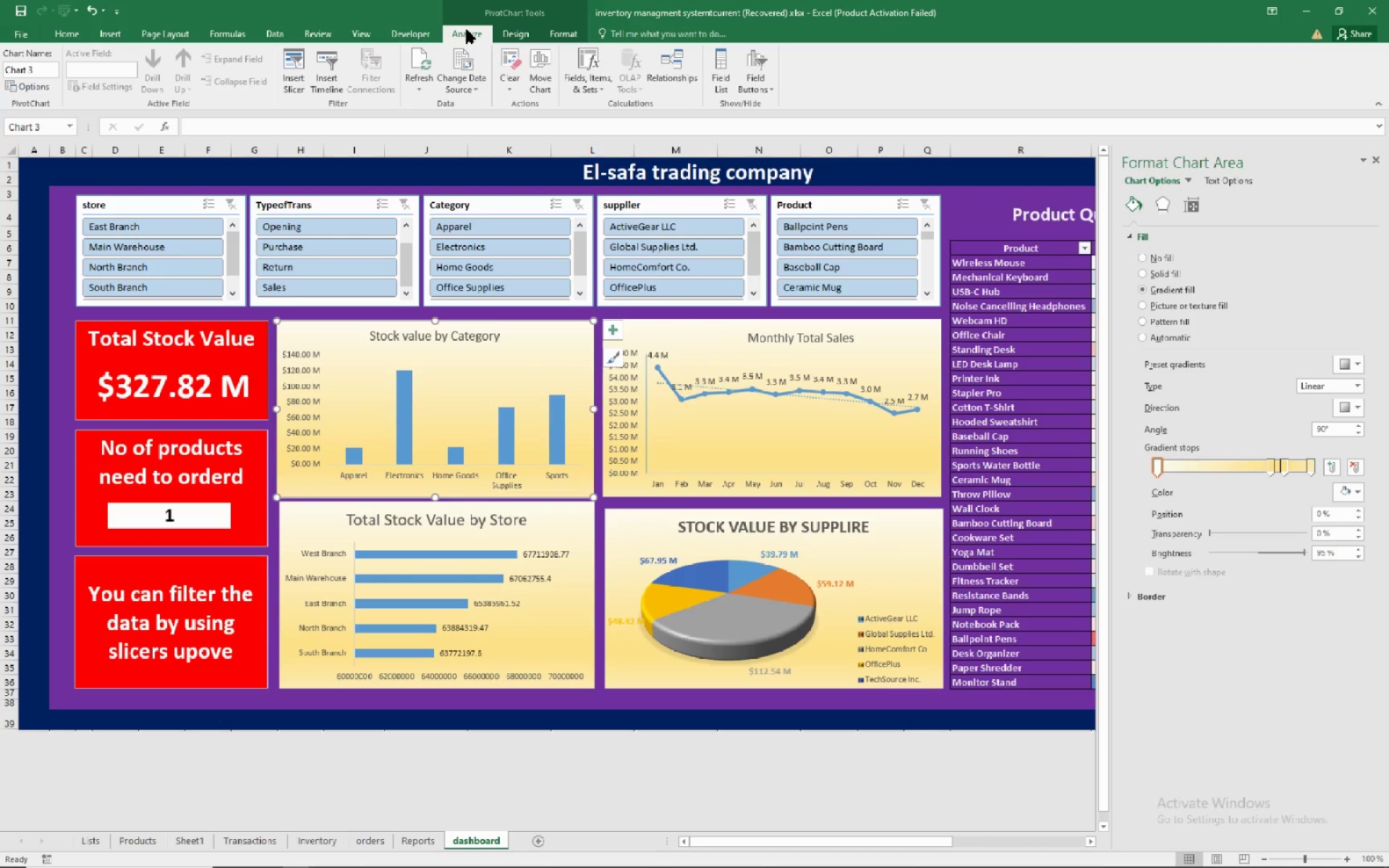 
wait(7.45)
 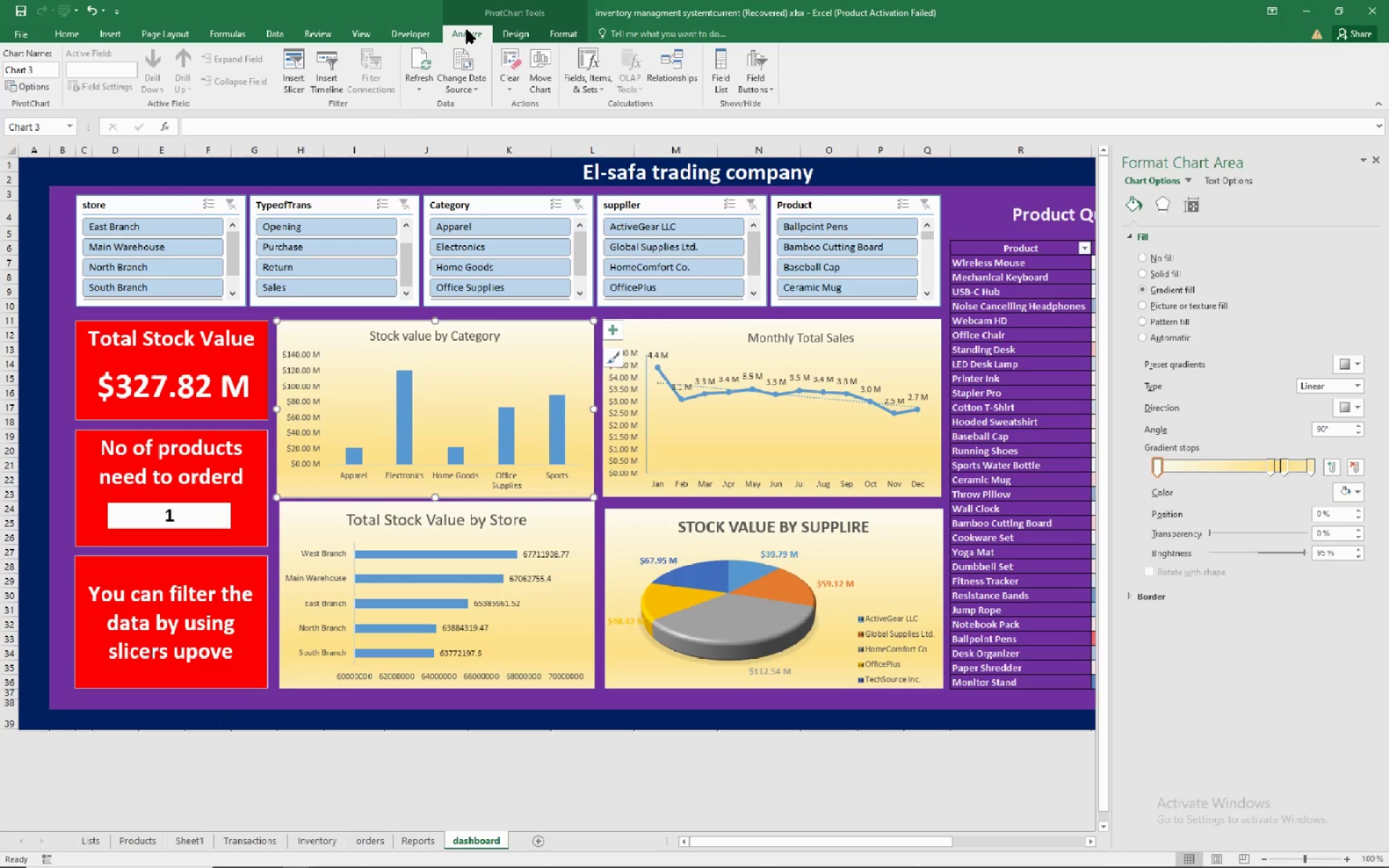 
left_click([283, 48])
 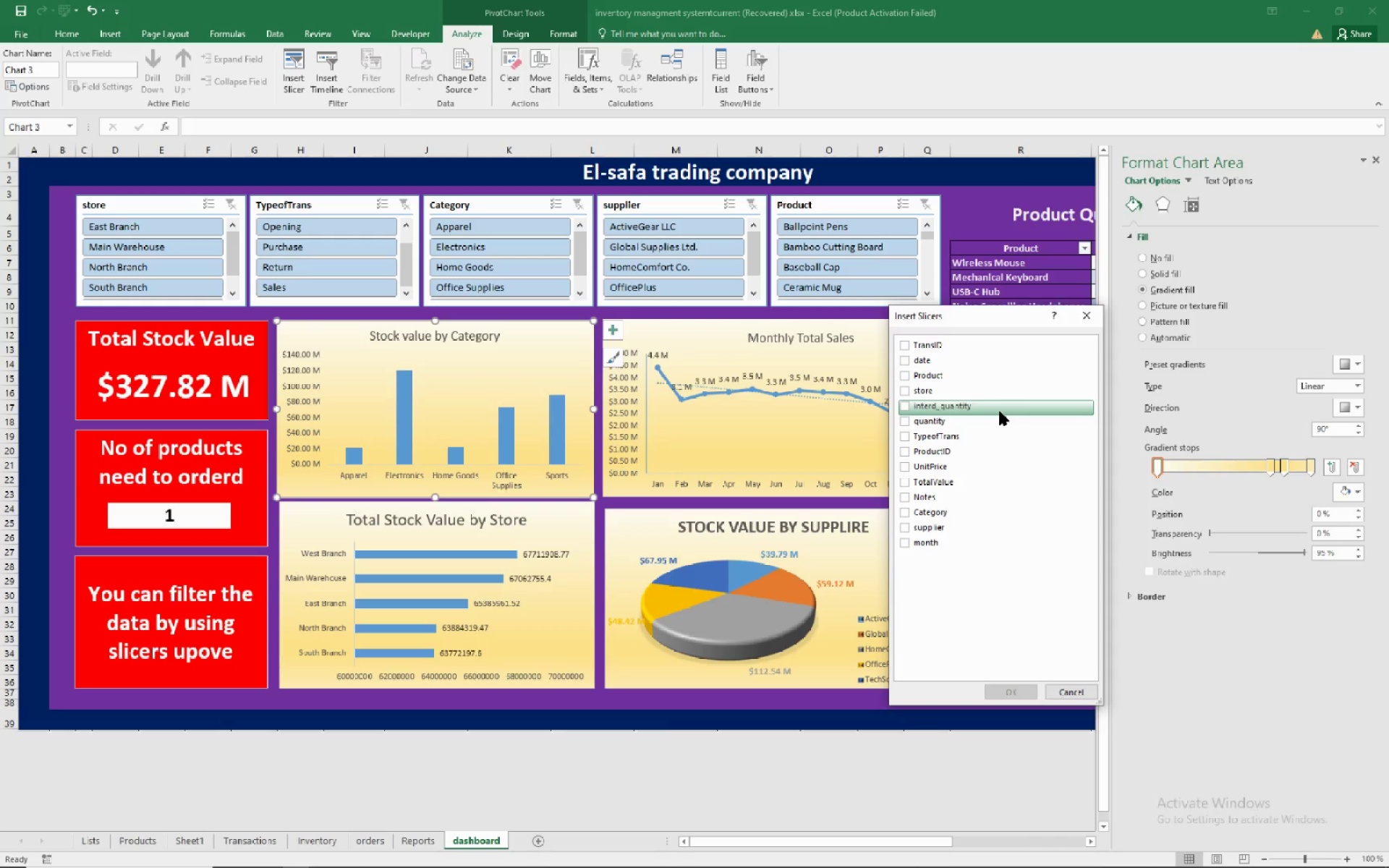 
wait(12.14)
 